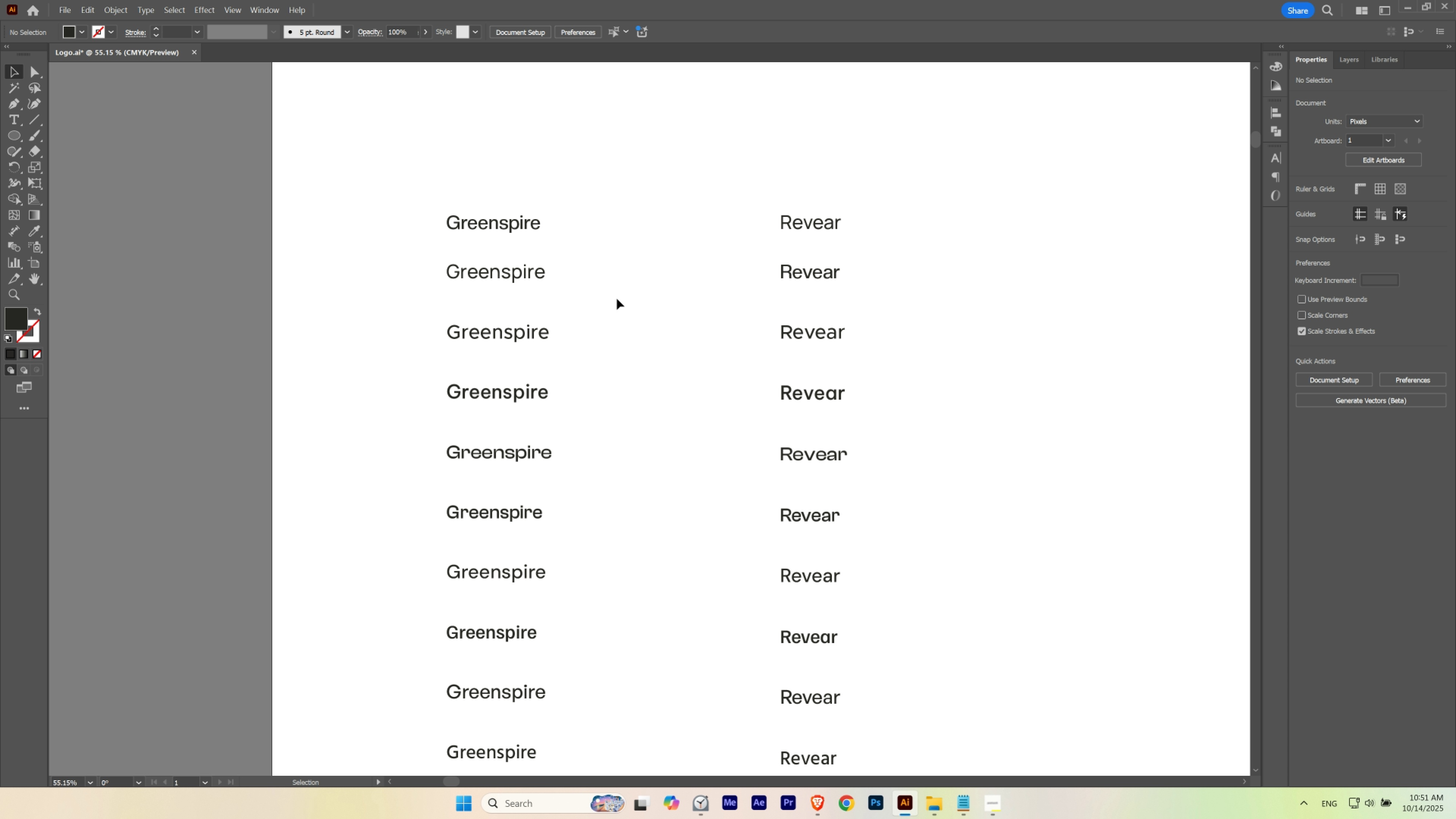 
hold_key(key=ControlLeft, duration=2.1)
 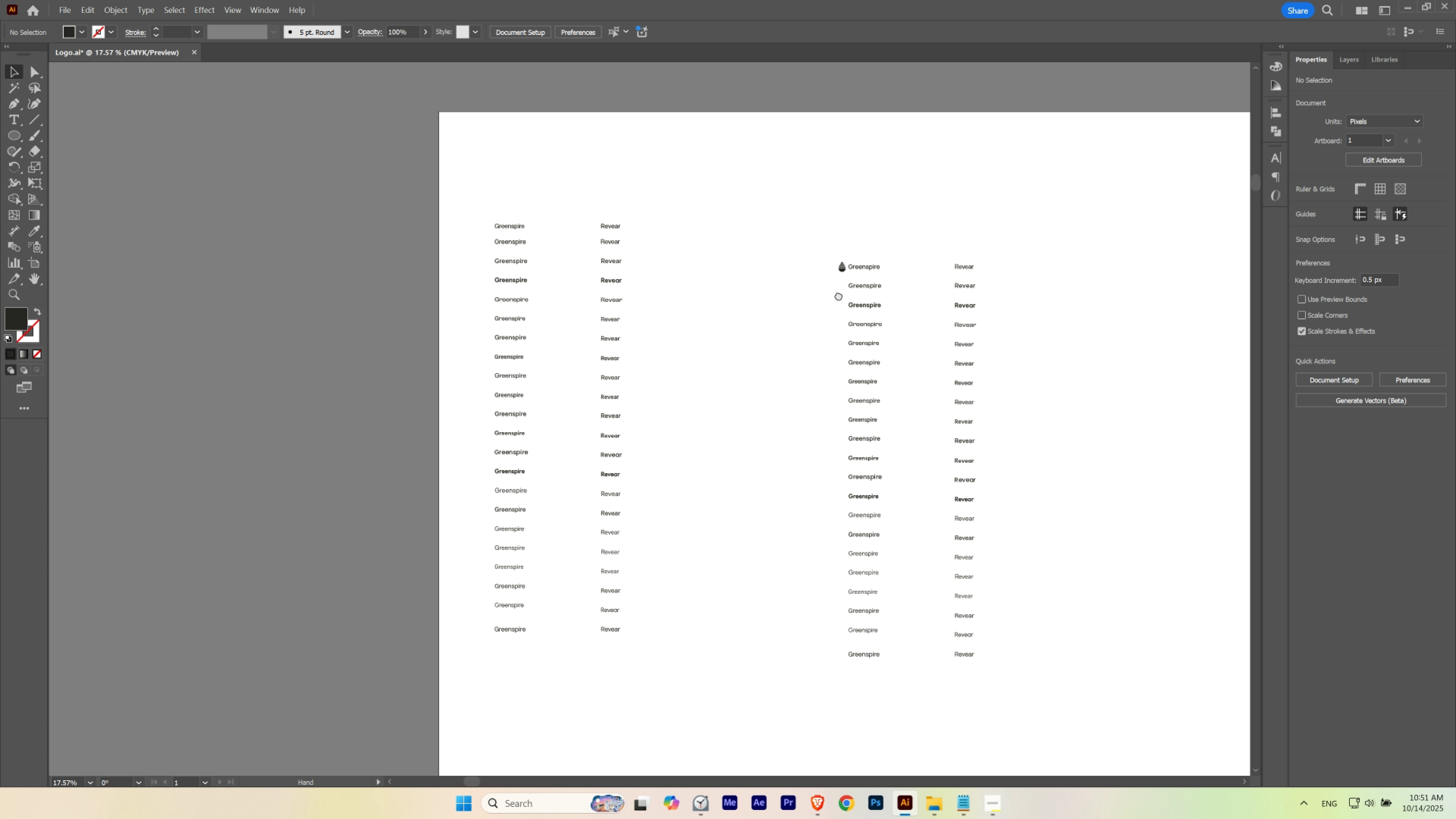 
hold_key(key=Space, duration=1.5)
 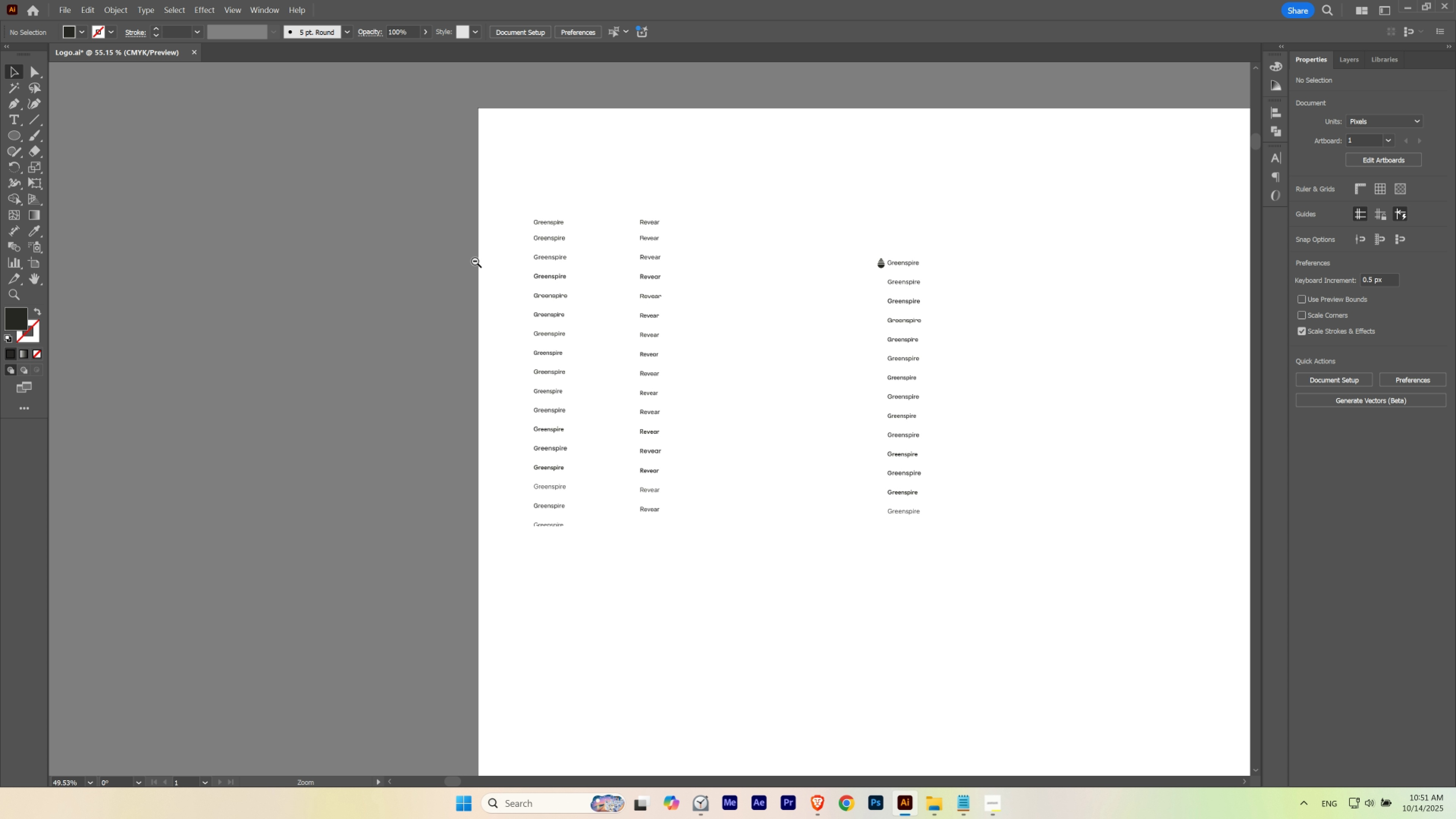 
left_click_drag(start_coordinate=[574, 222], to_coordinate=[449, 261])
 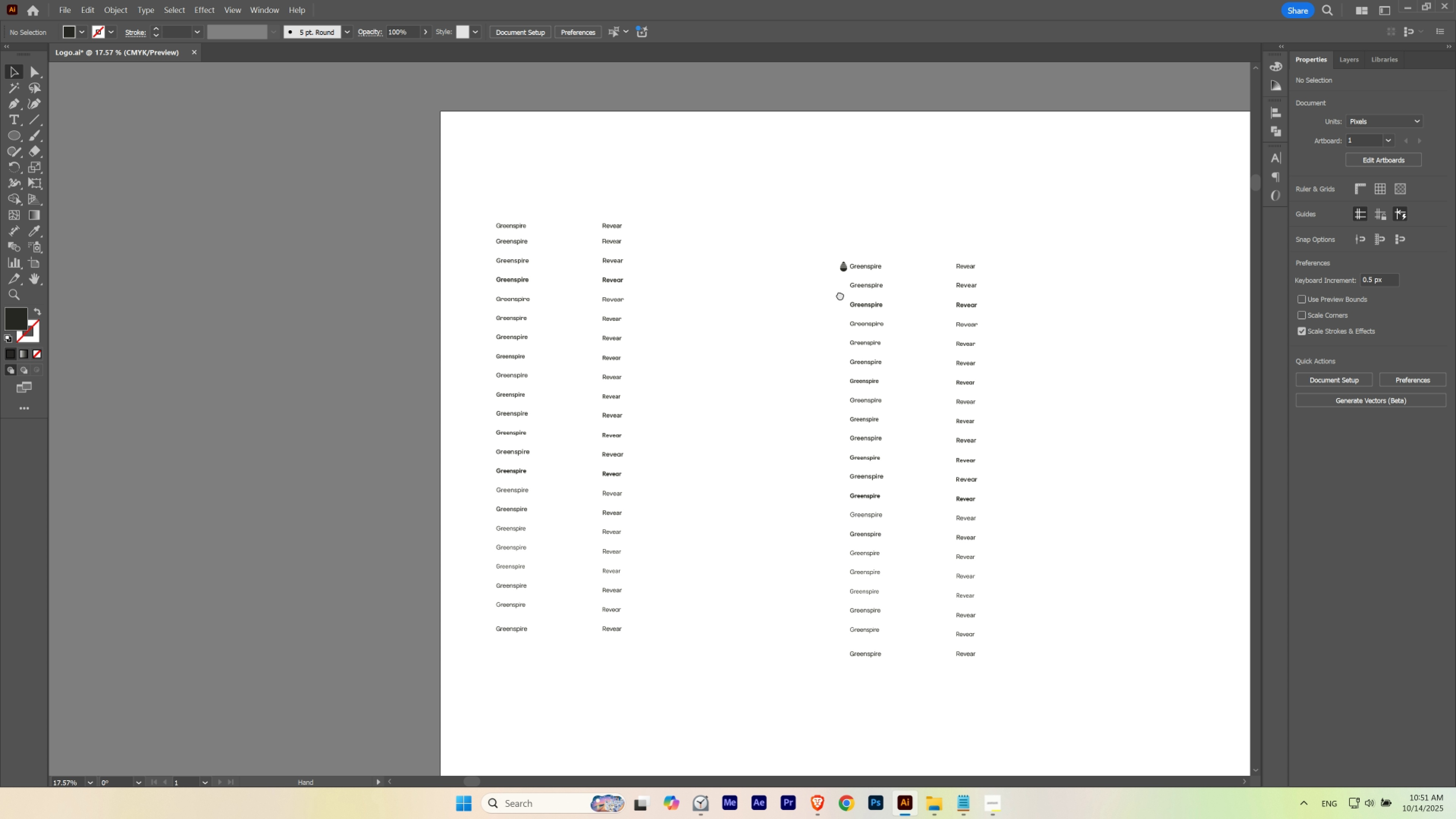 
hold_key(key=Space, duration=1.51)
 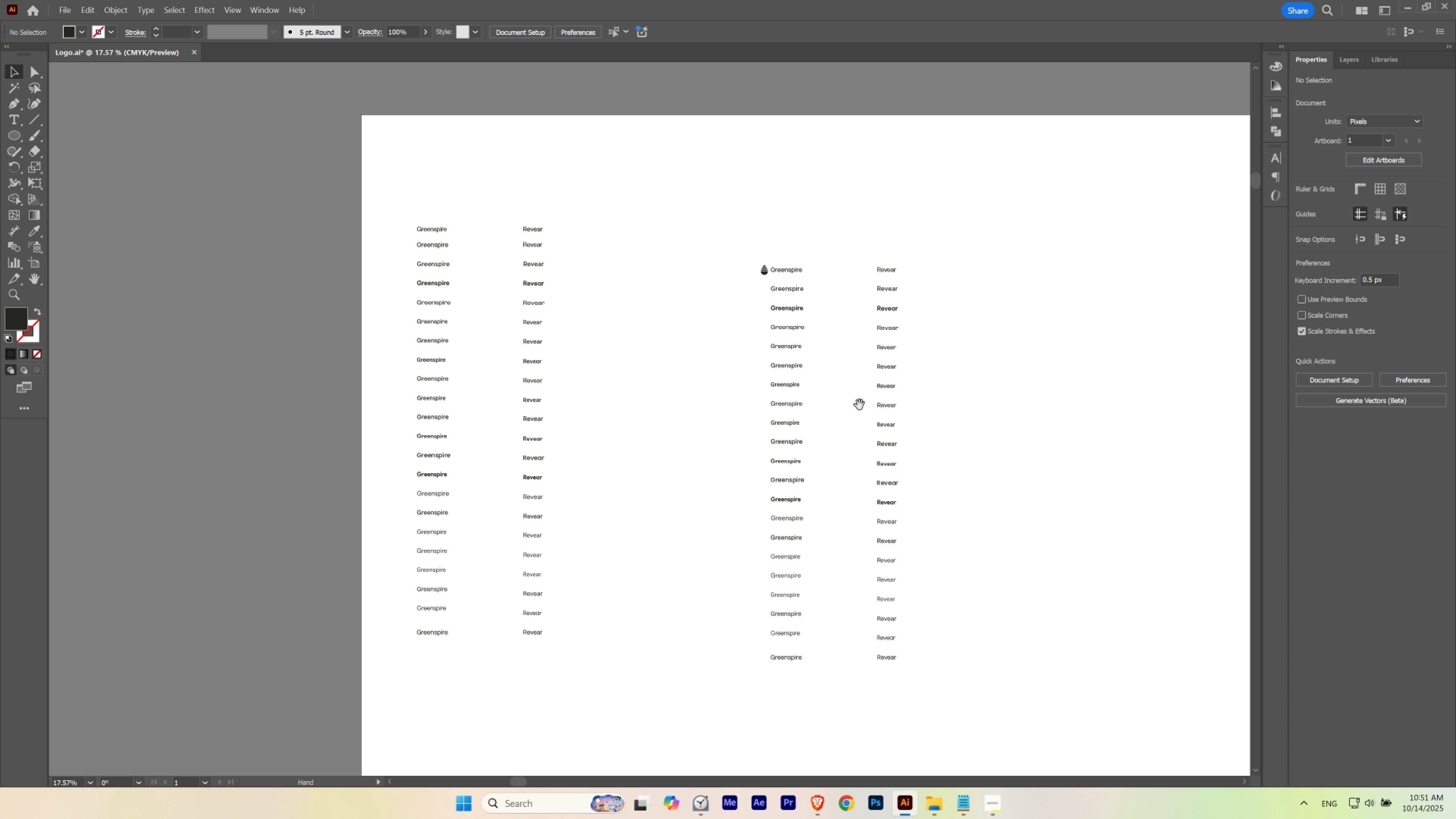 
left_click_drag(start_coordinate=[878, 291], to_coordinate=[762, 298])
 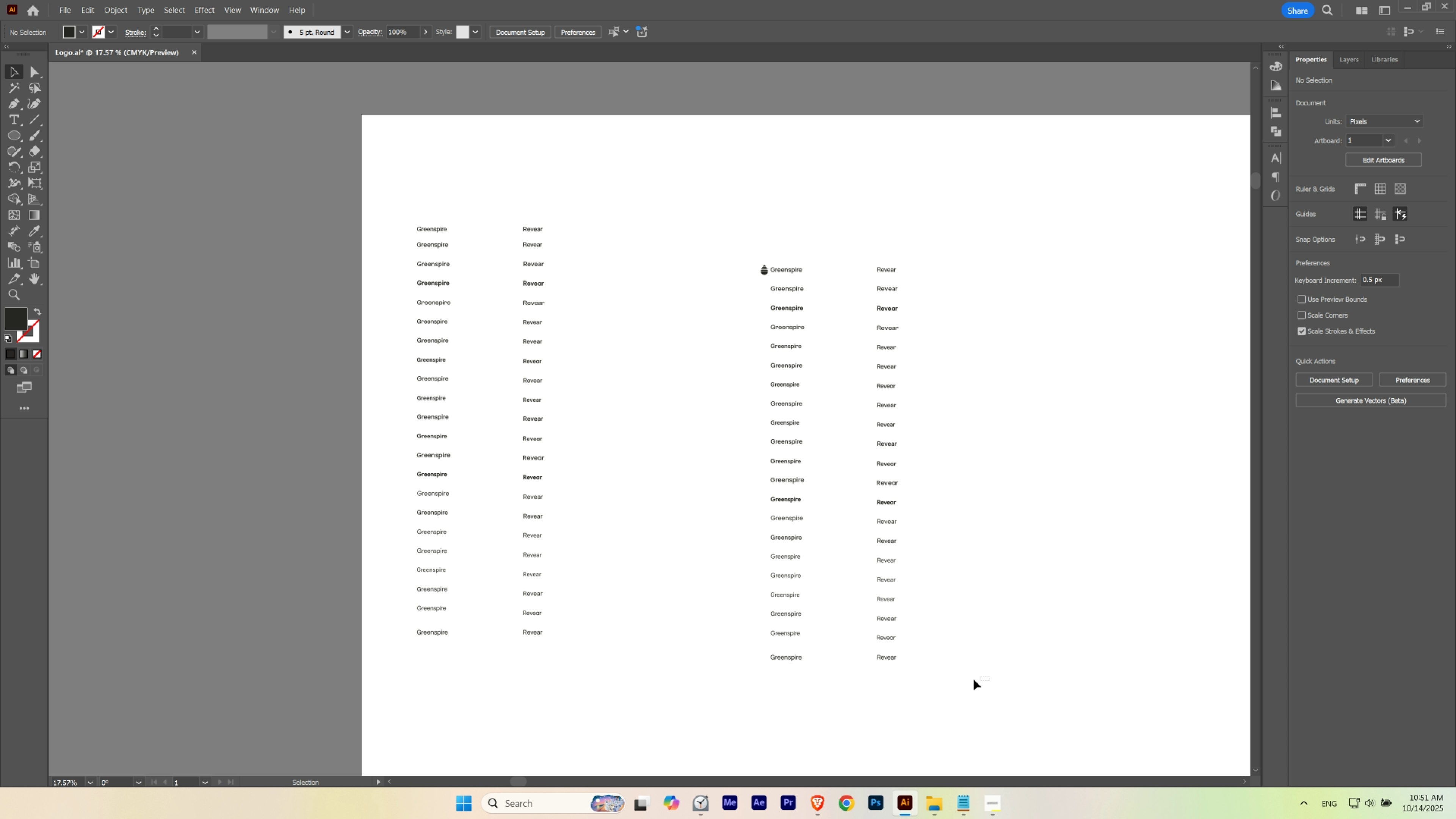 
hold_key(key=Space, duration=0.61)
 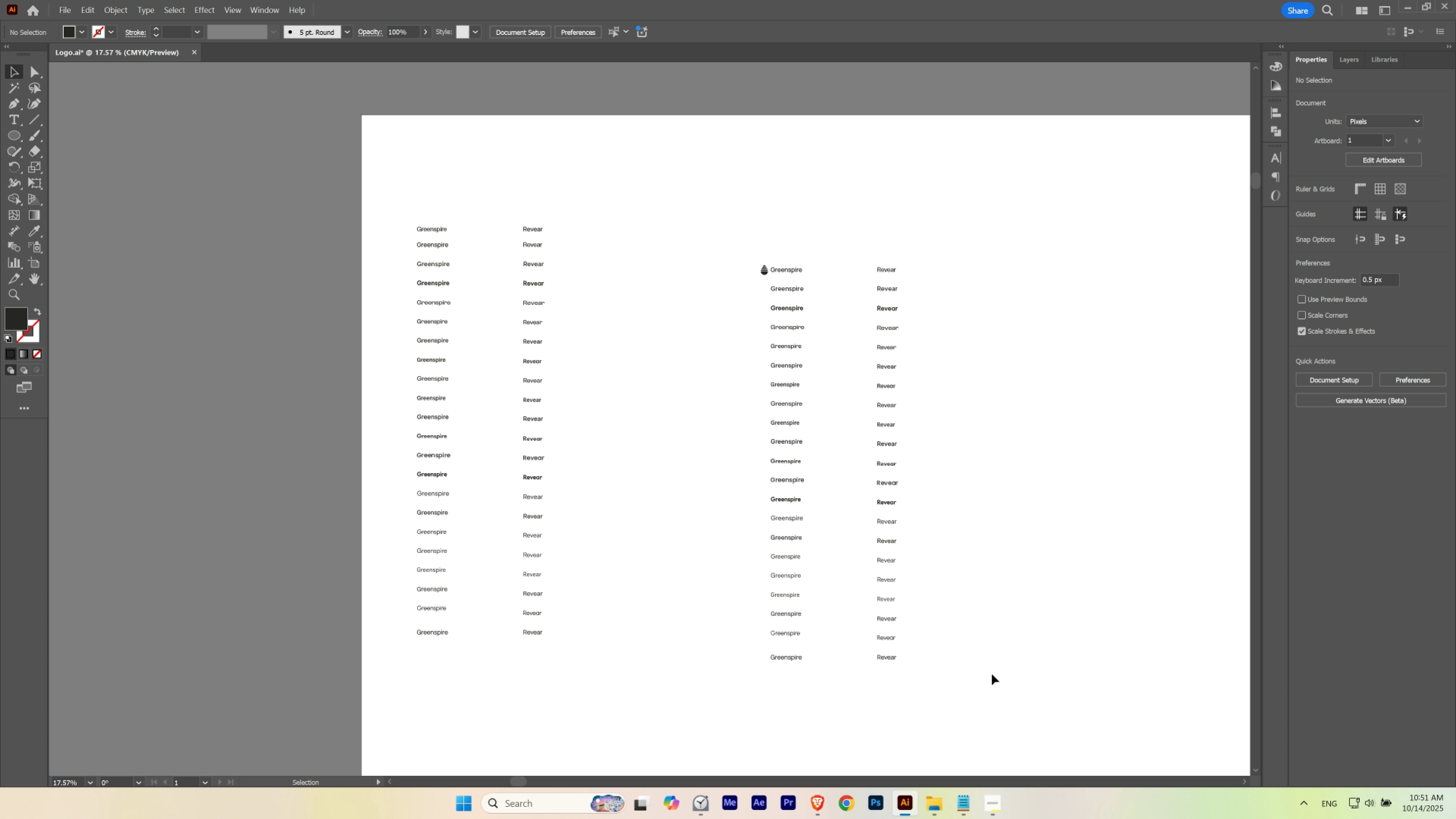 
left_click_drag(start_coordinate=[989, 676], to_coordinate=[792, 234])
 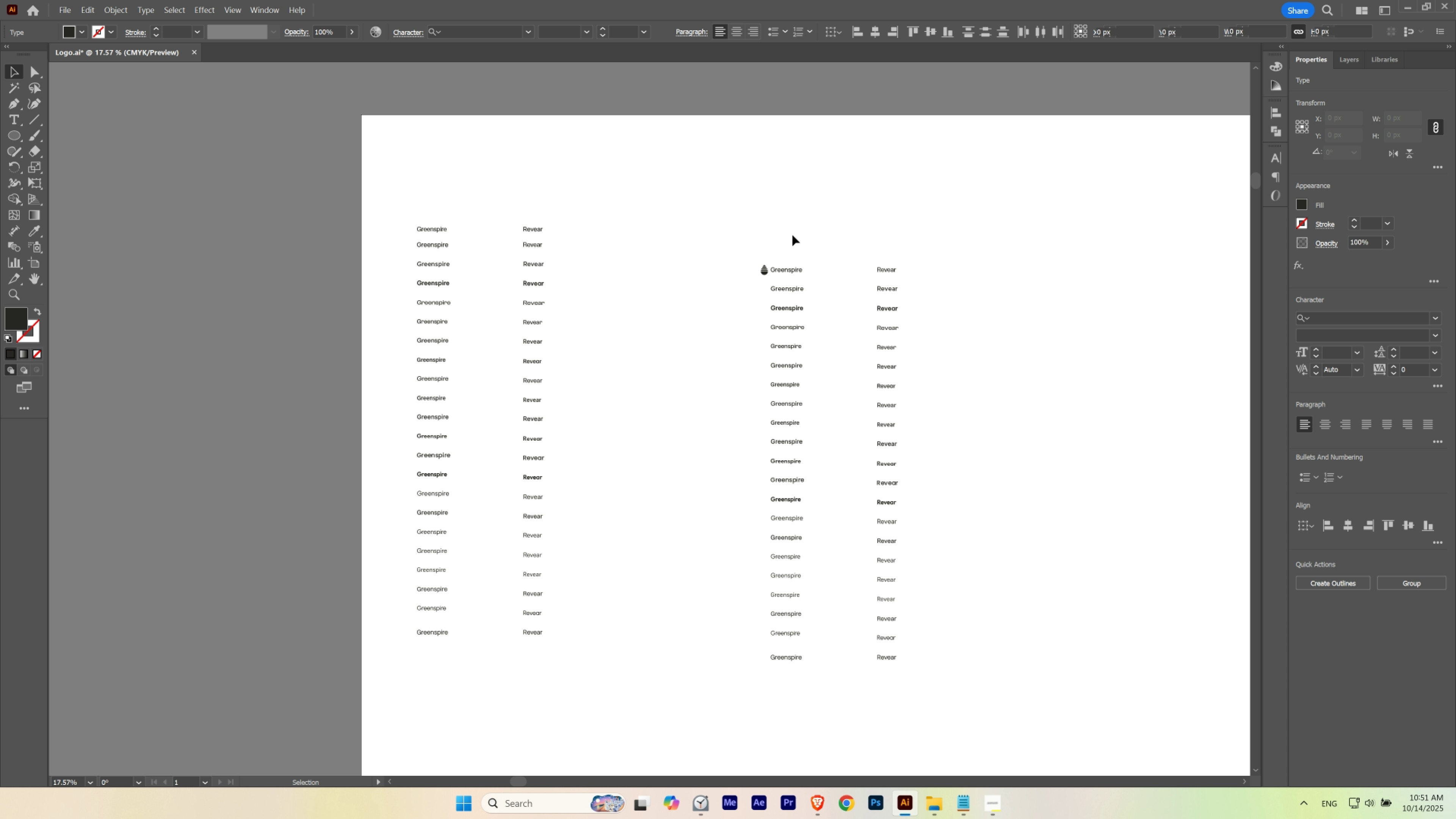 
key(Delete)
 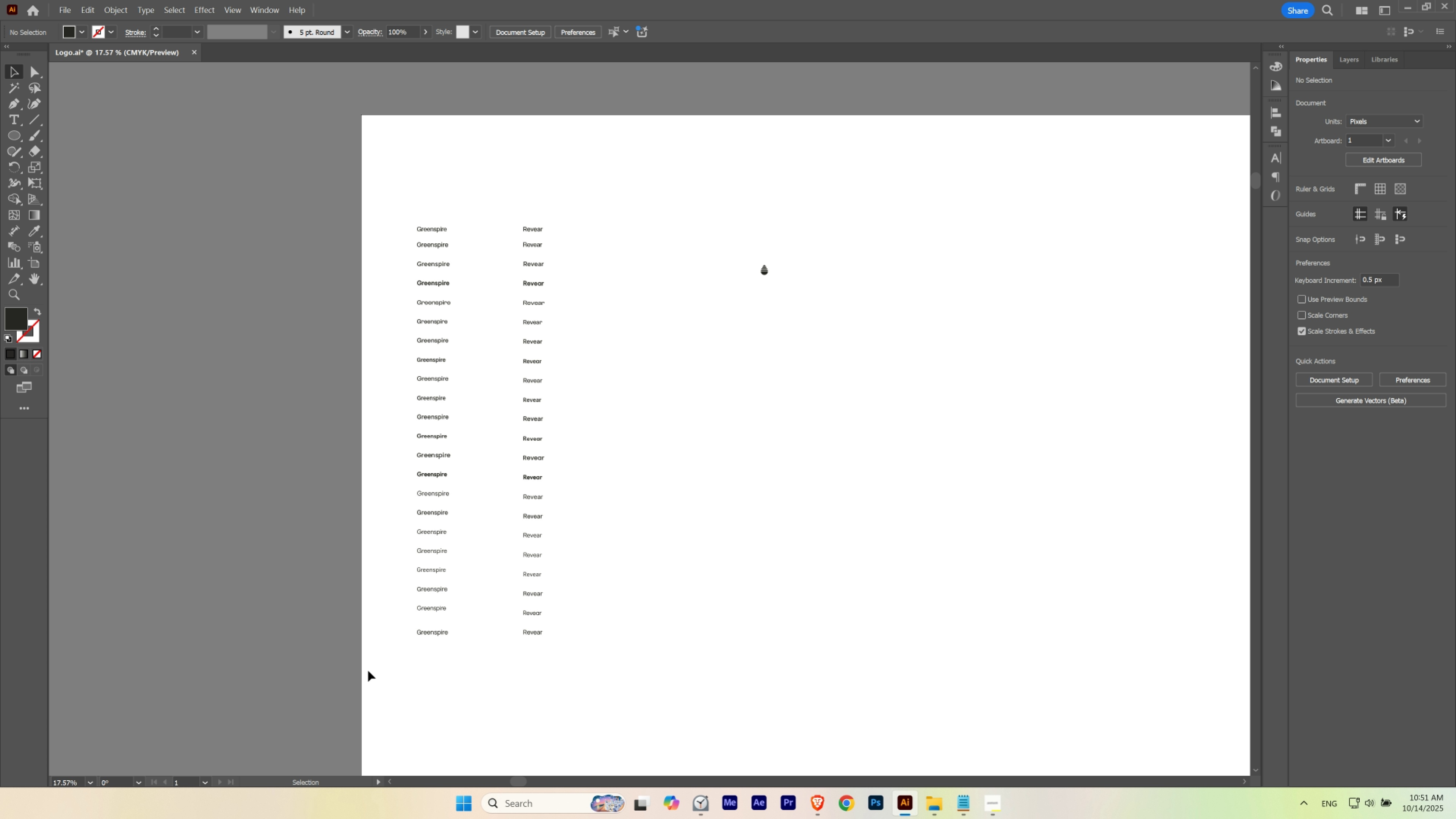 
left_click_drag(start_coordinate=[353, 682], to_coordinate=[643, 189])
 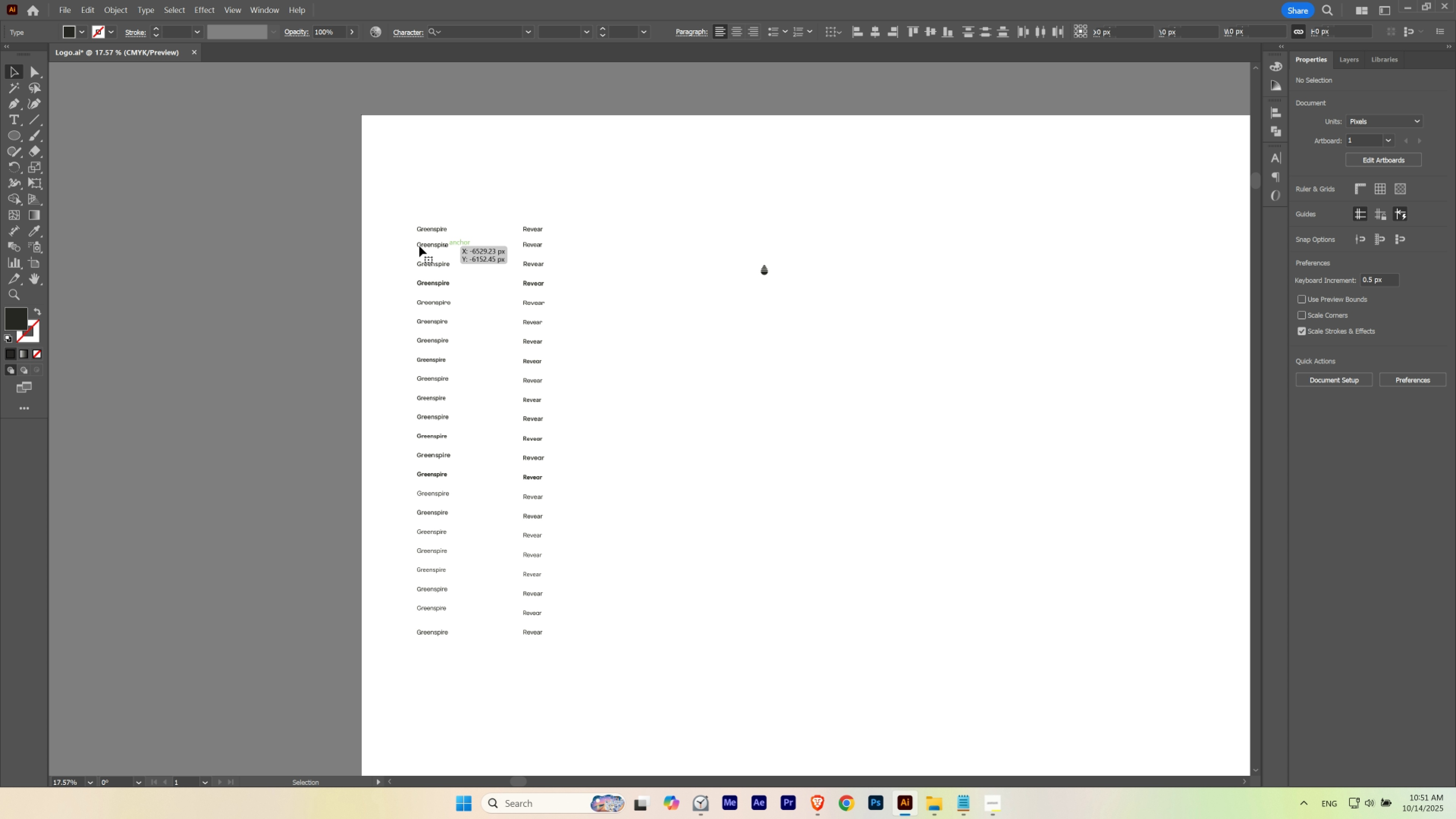 
hold_key(key=AltLeft, duration=1.53)
left_click_drag(start_coordinate=[424, 245], to_coordinate=[782, 287])
 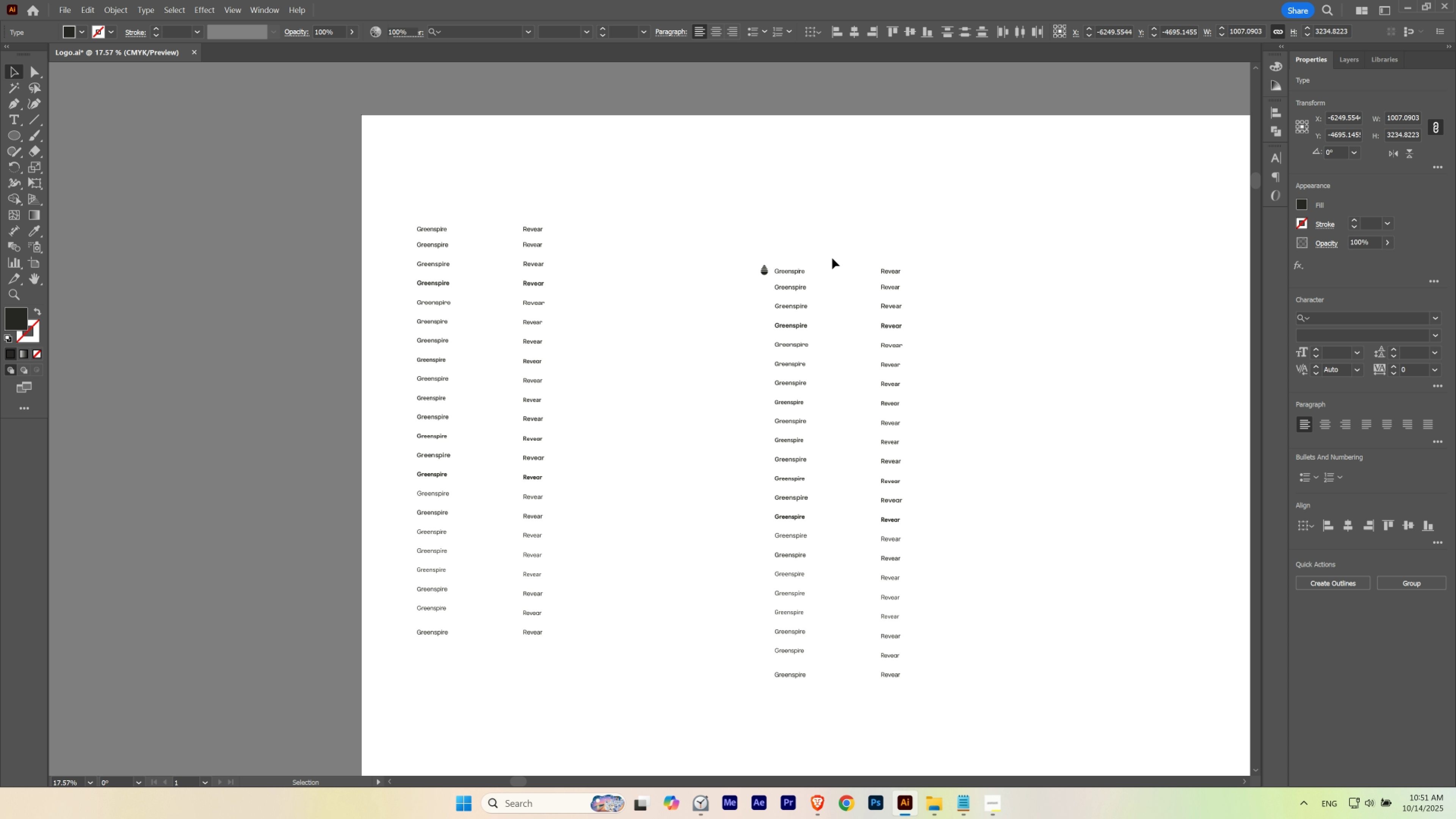 
hold_key(key=AltLeft, duration=1.51)
 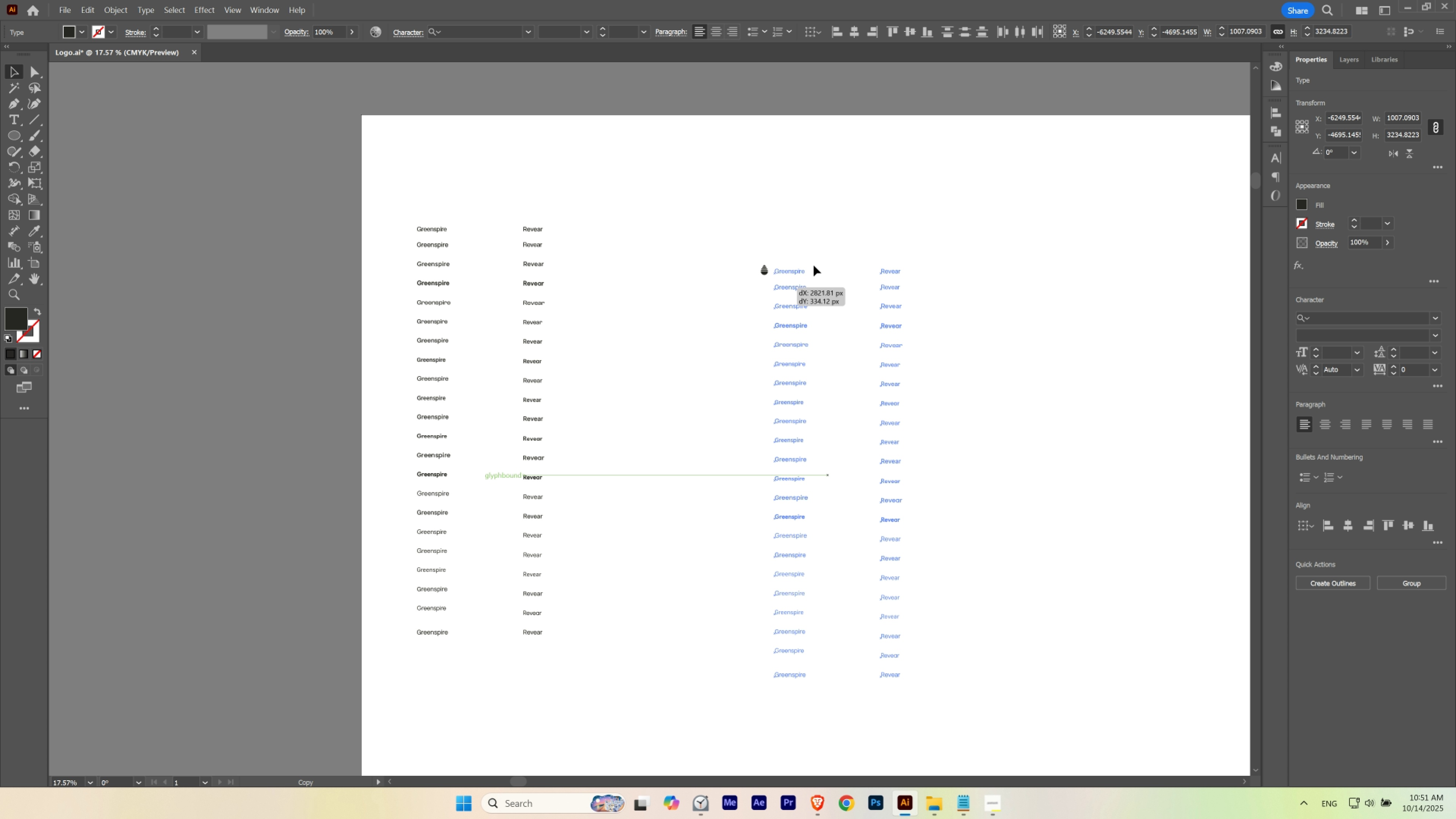 
hold_key(key=AltLeft, duration=0.44)
 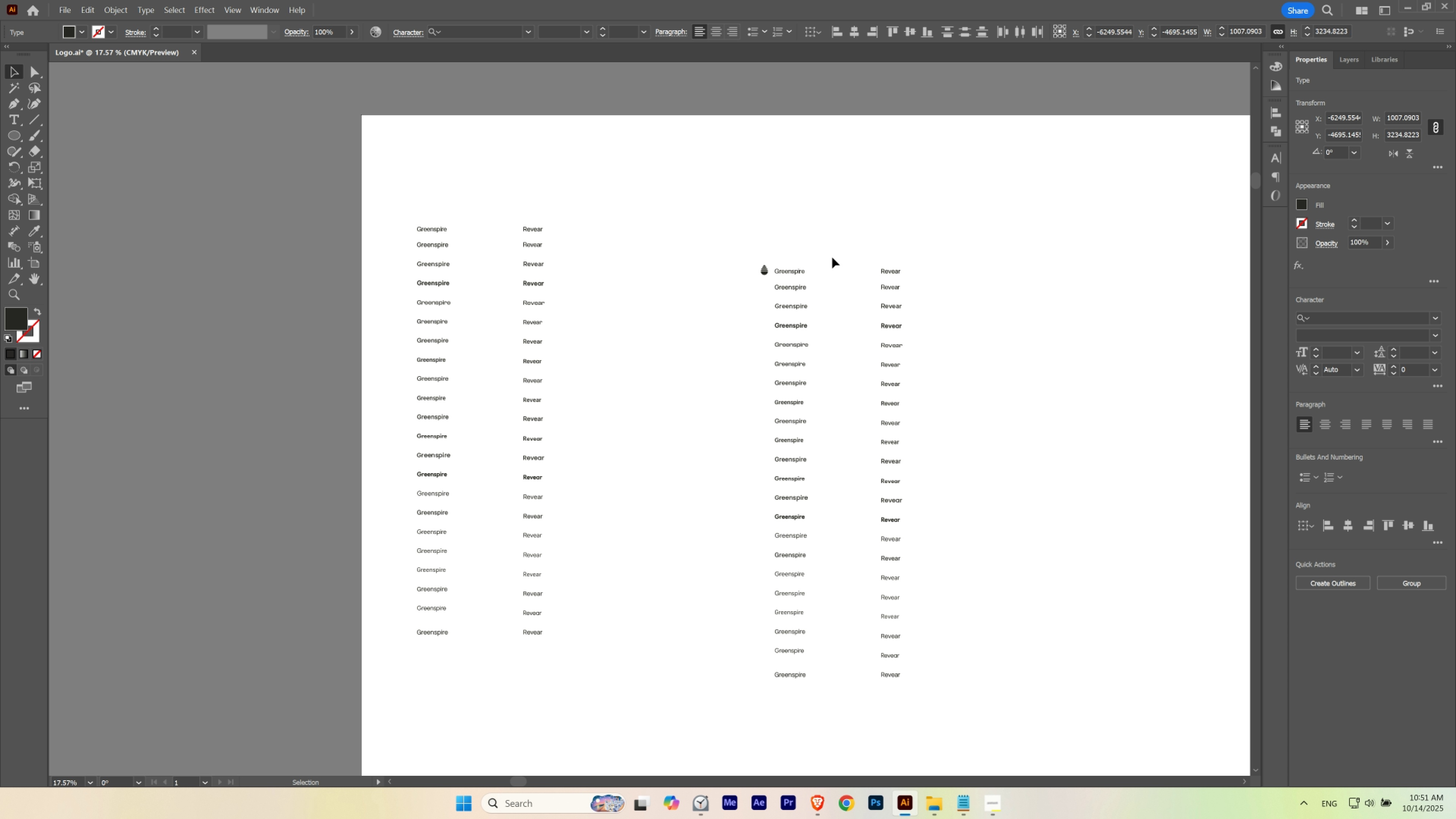 
left_click([832, 257])
 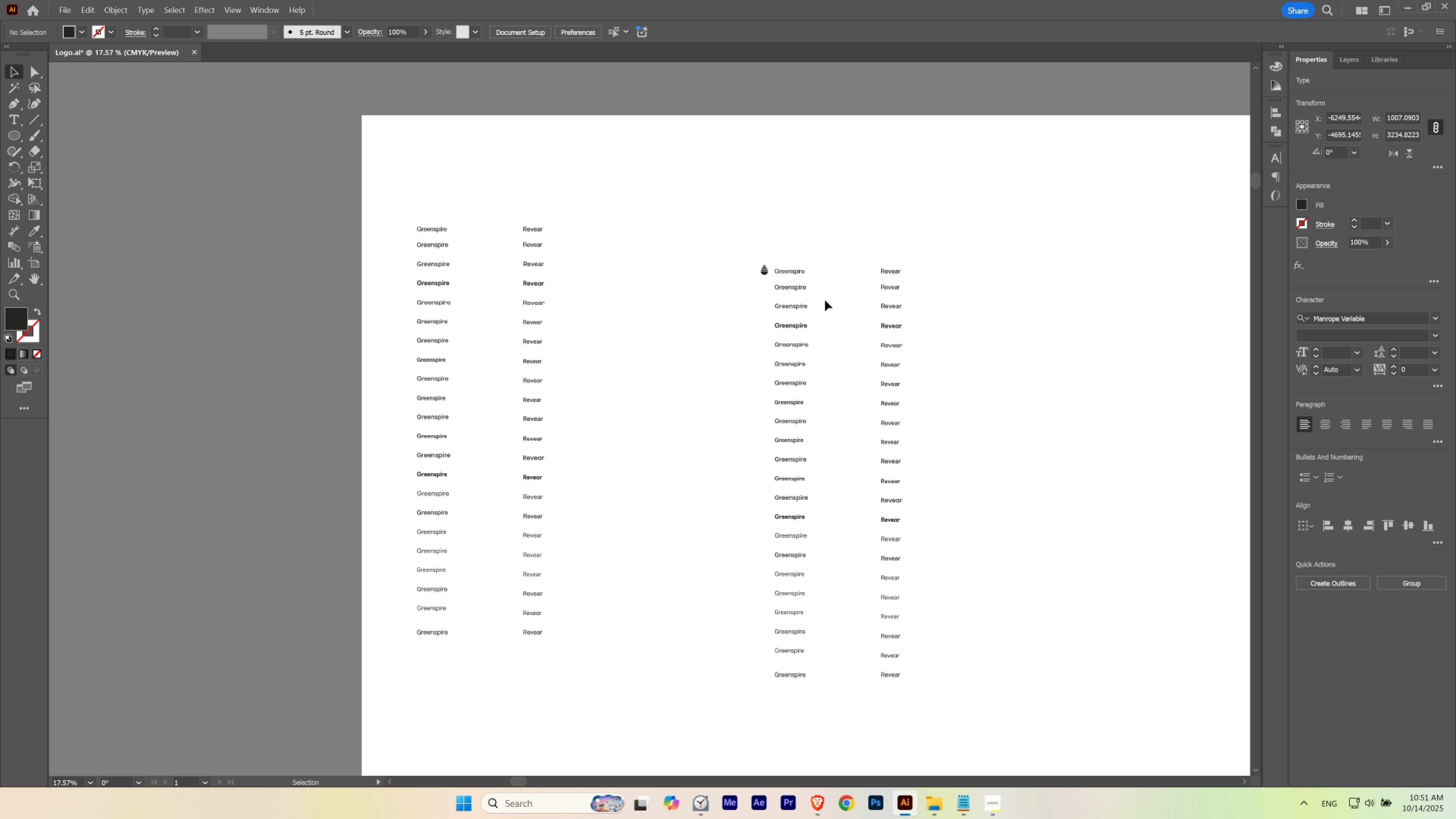 
hold_key(key=Space, duration=1.54)
 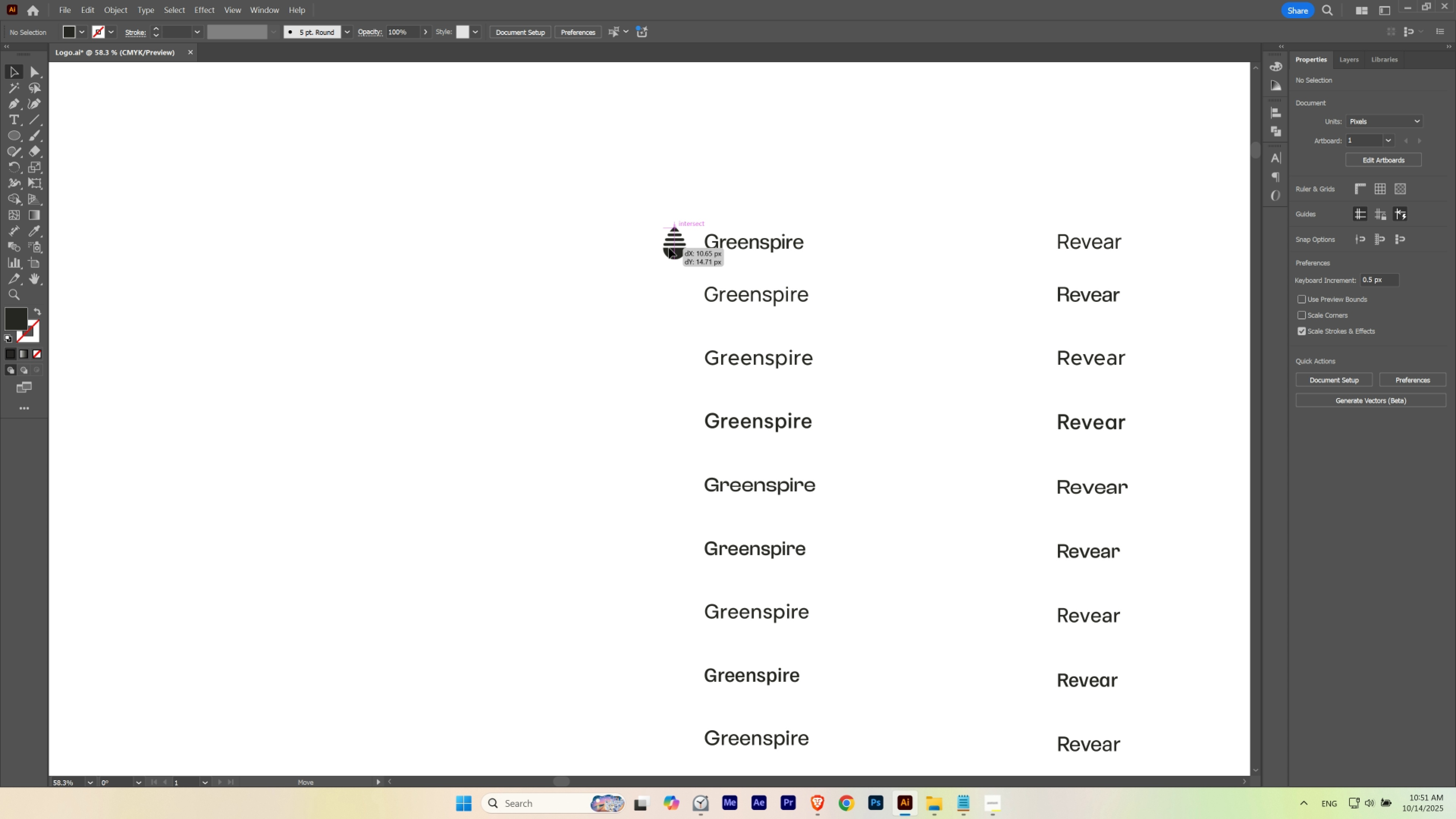 
hold_key(key=ControlLeft, duration=0.99)
left_click_drag(start_coordinate=[806, 279], to_coordinate=[937, 296])
 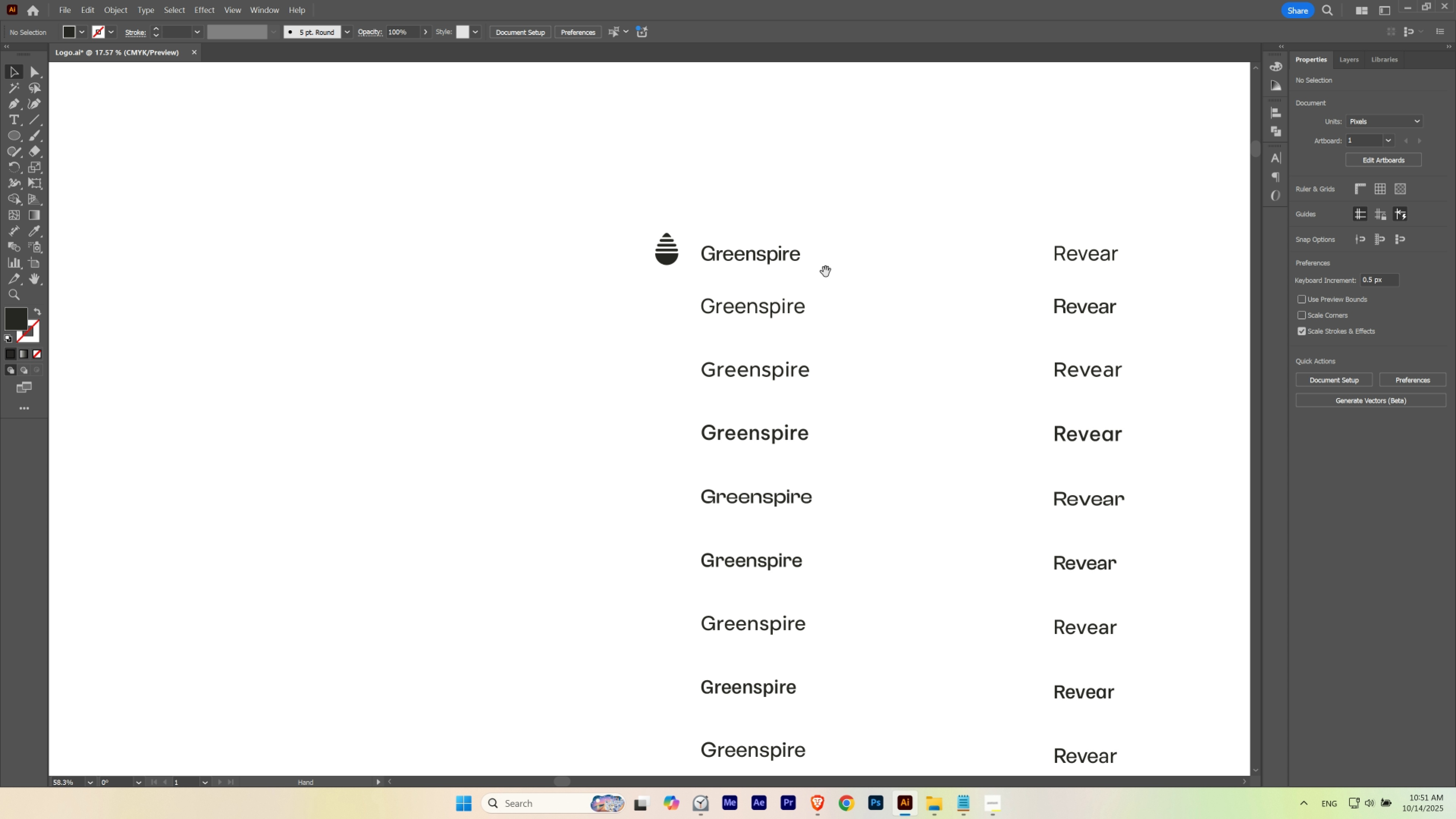 
left_click_drag(start_coordinate=[828, 267], to_coordinate=[831, 255])
 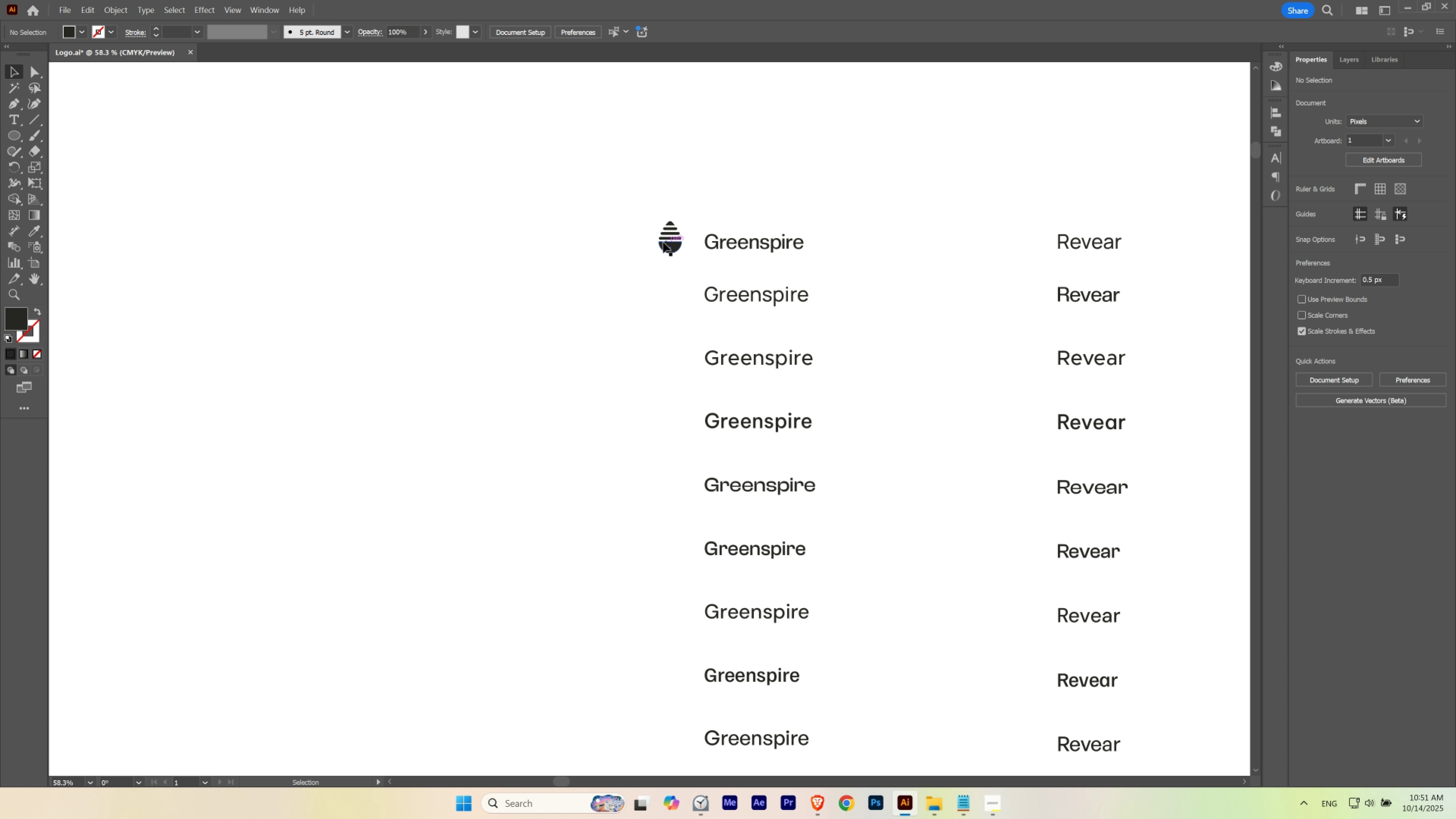 
left_click_drag(start_coordinate=[663, 242], to_coordinate=[674, 247])
 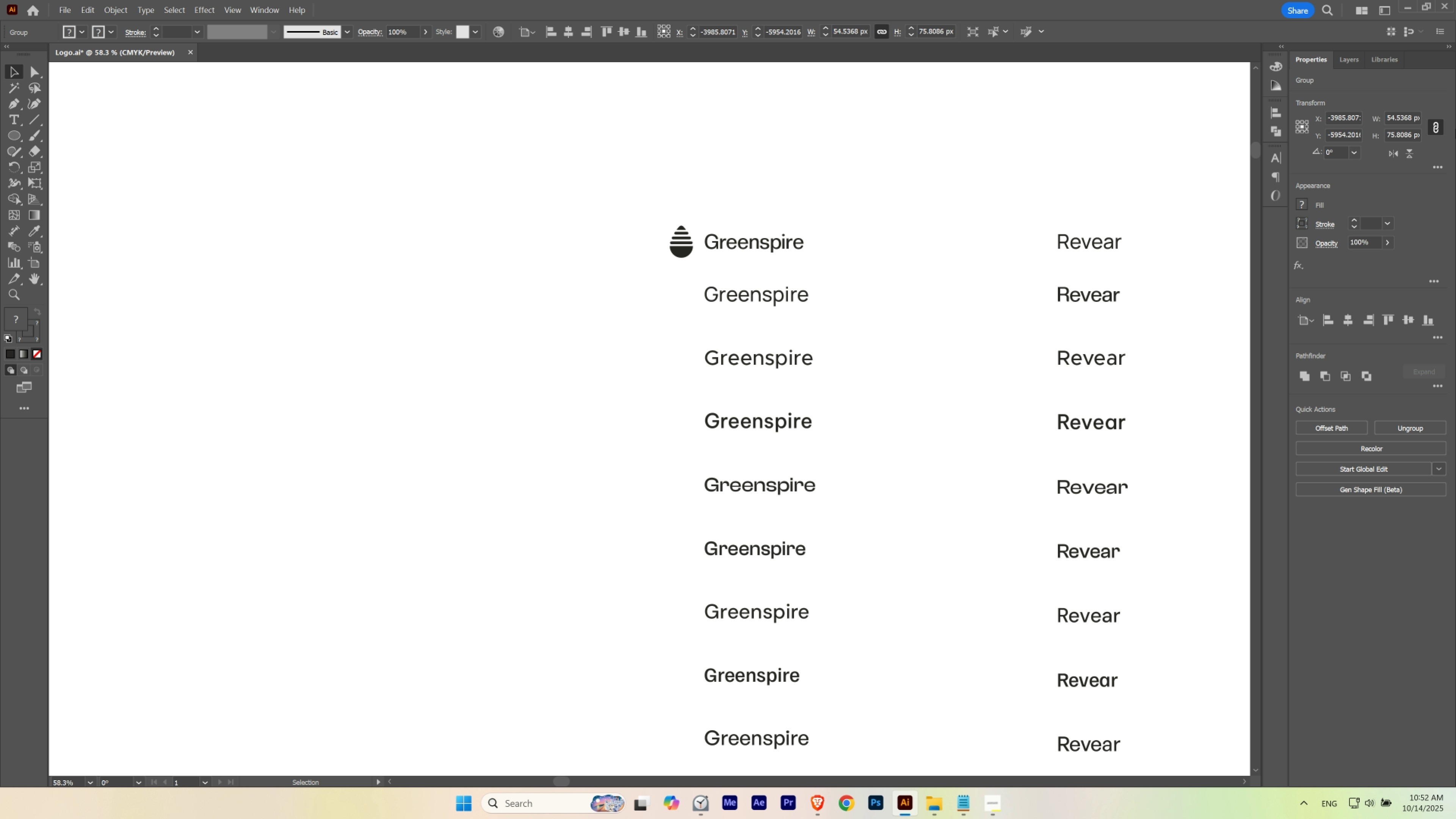 
hold_key(key=ShiftLeft, duration=1.47)
scroll: coordinate [1403, 116], scroll_direction: down, amount: 8.0
 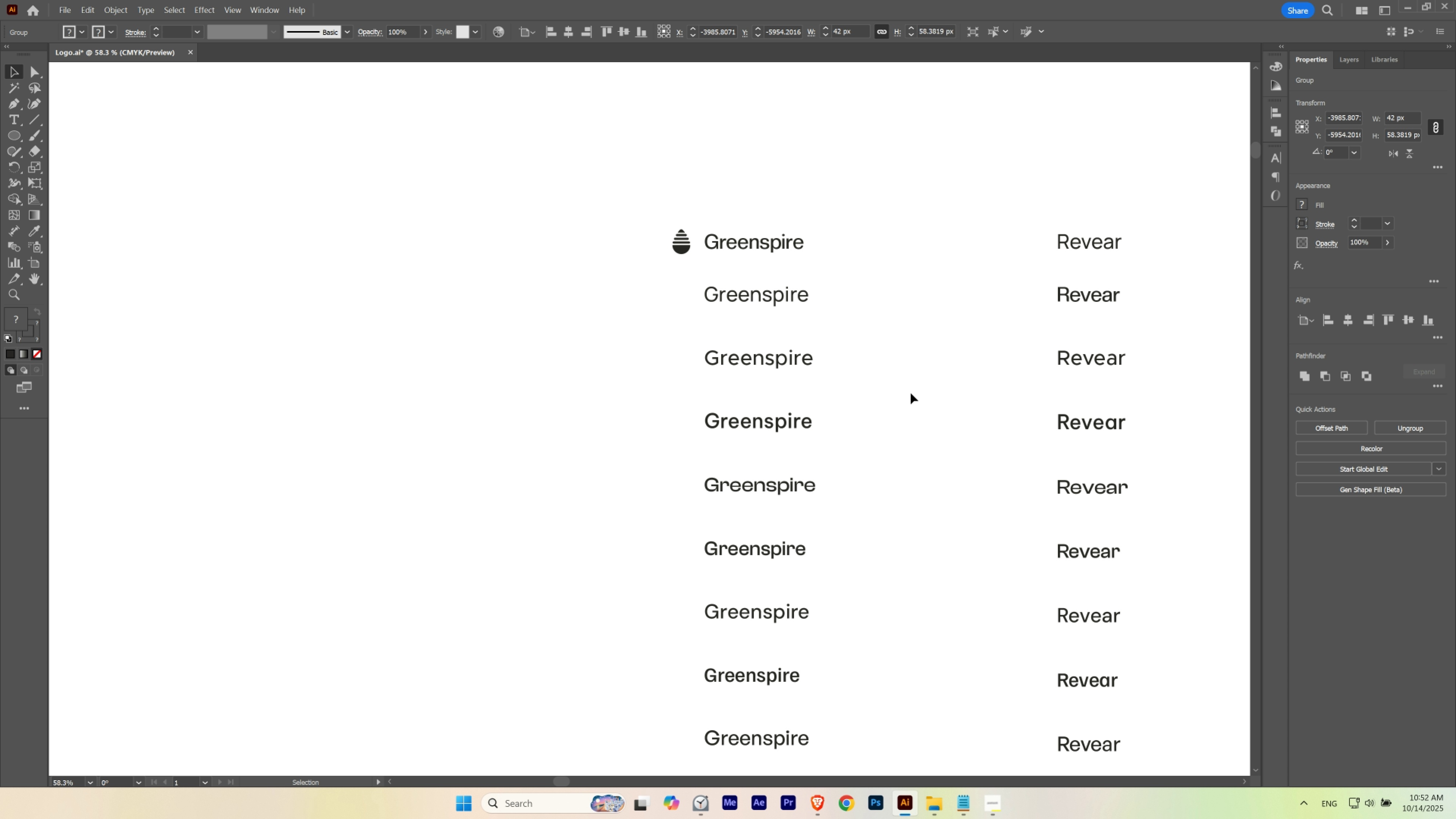 
key(V)
 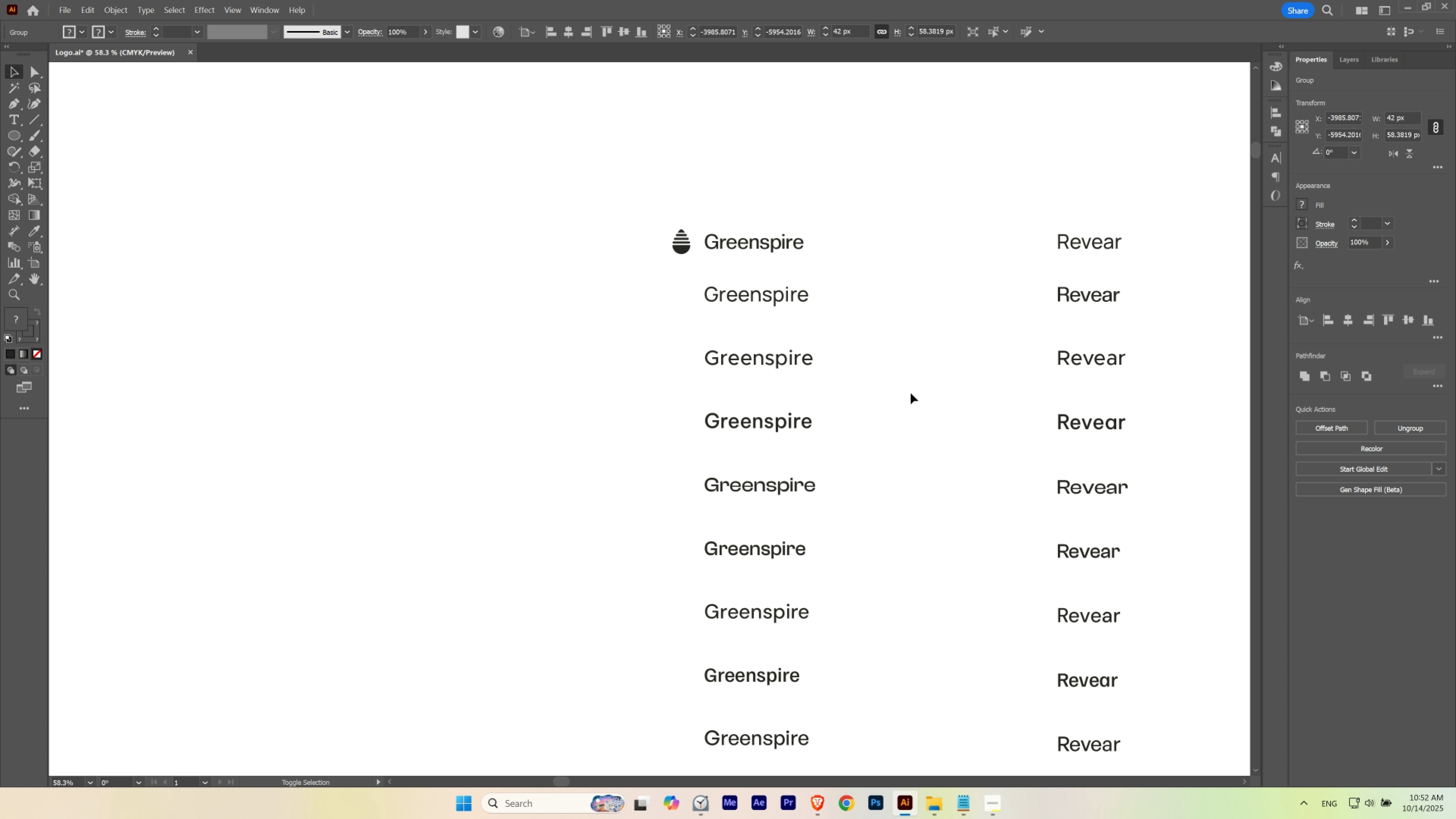 
key(Shift+ArrowRight)
 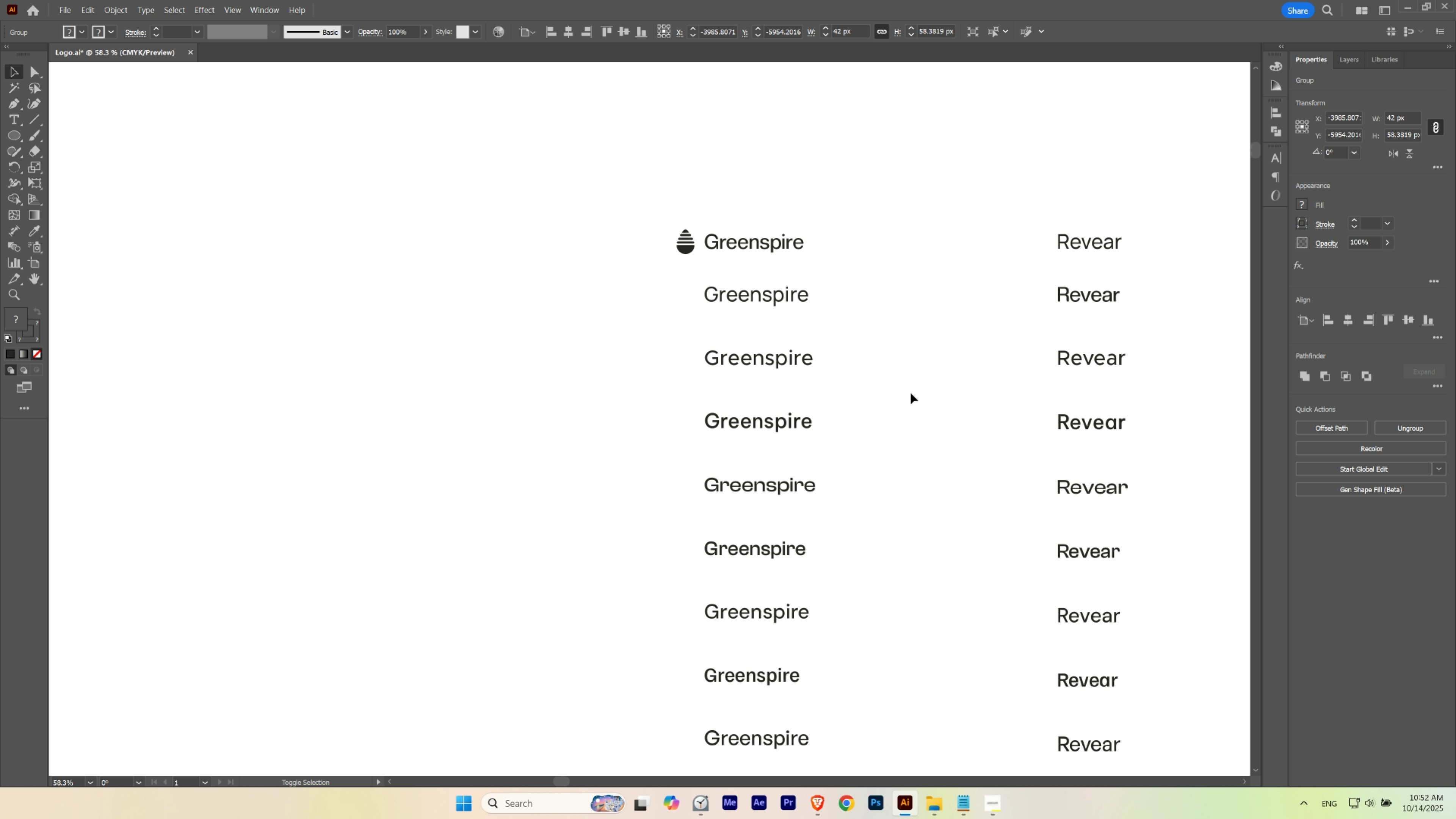 
key(Shift+ArrowRight)
 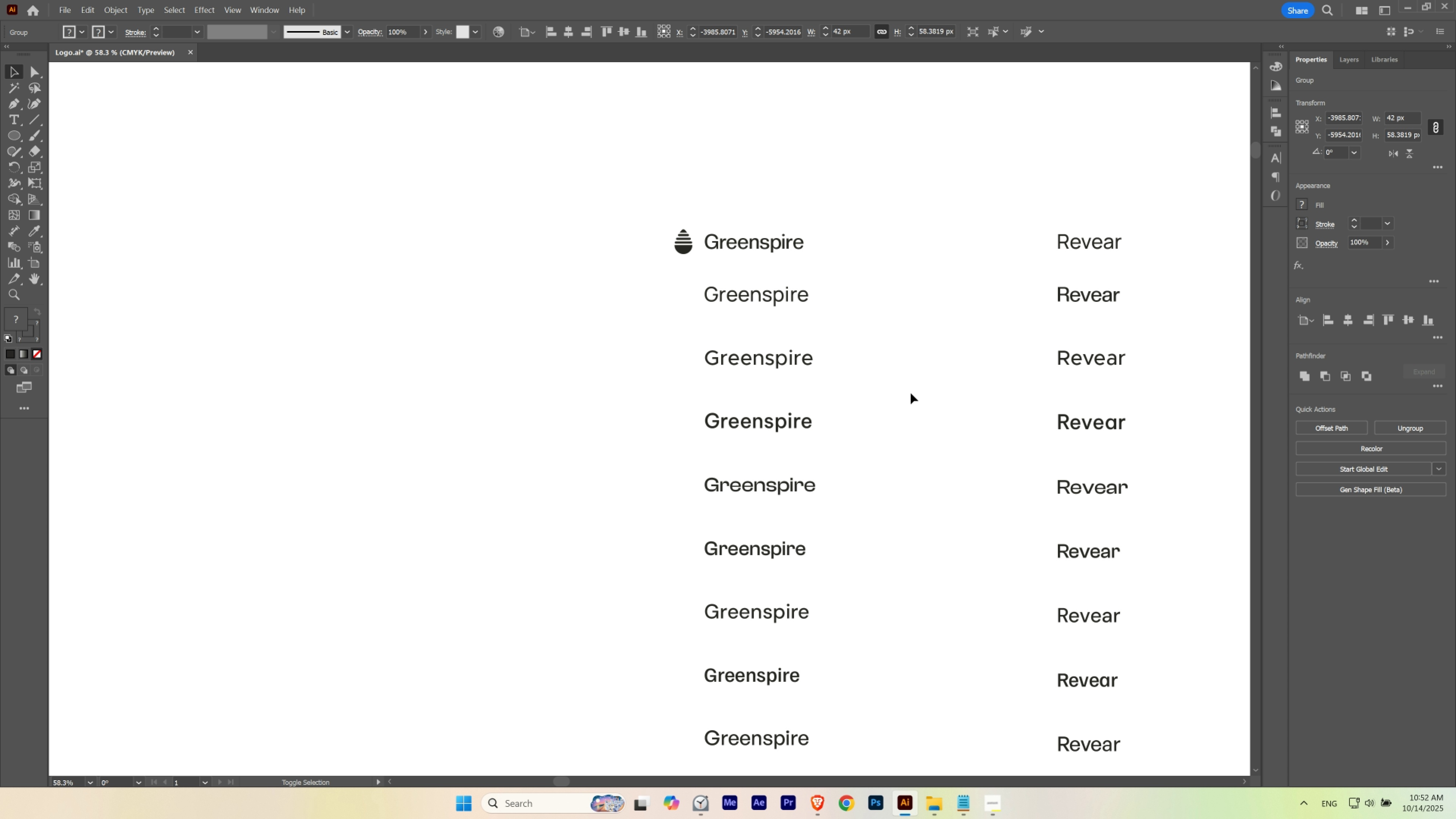 
key(Shift+ArrowLeft)
 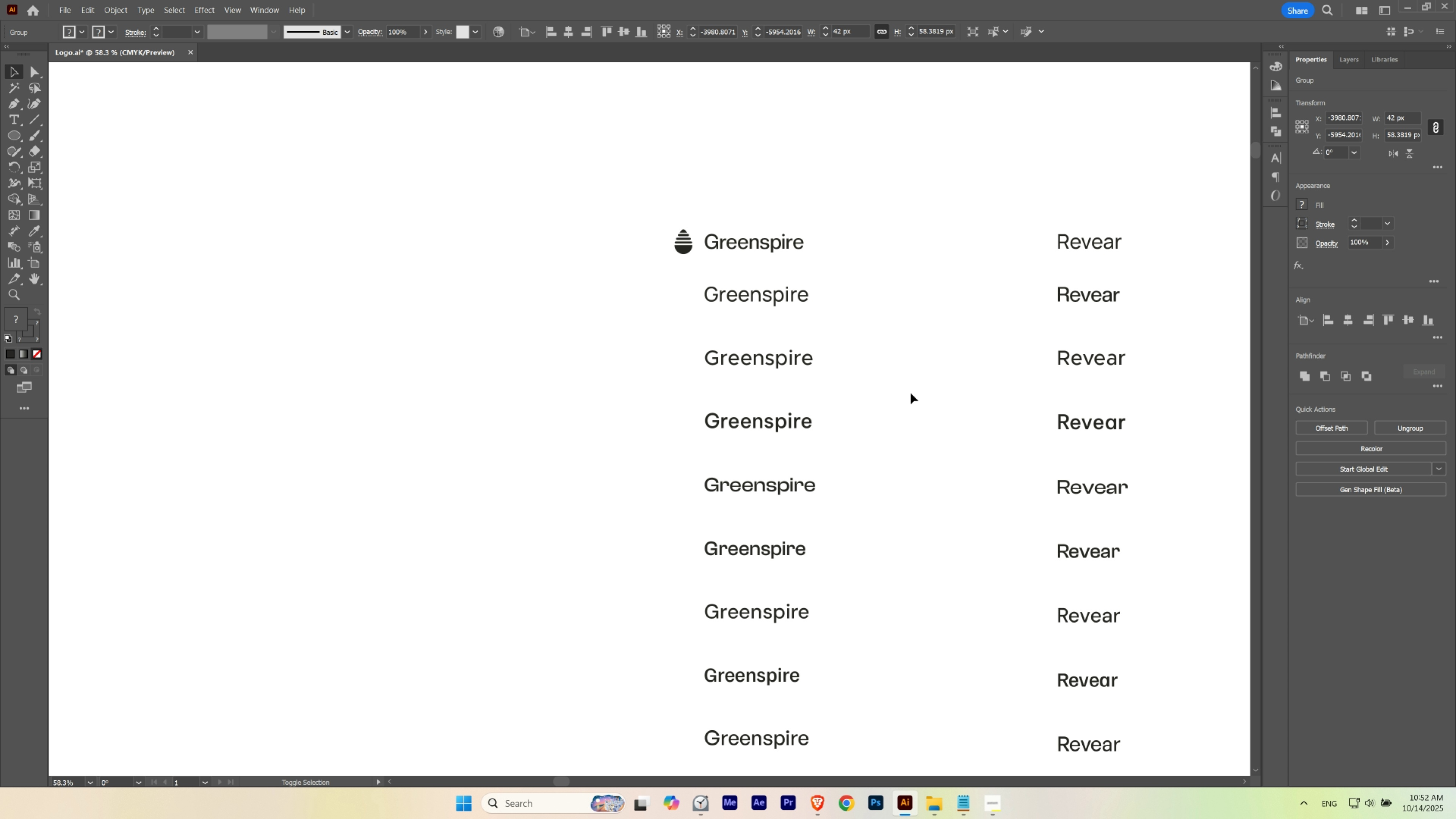 
key(Shift+ArrowDown)
 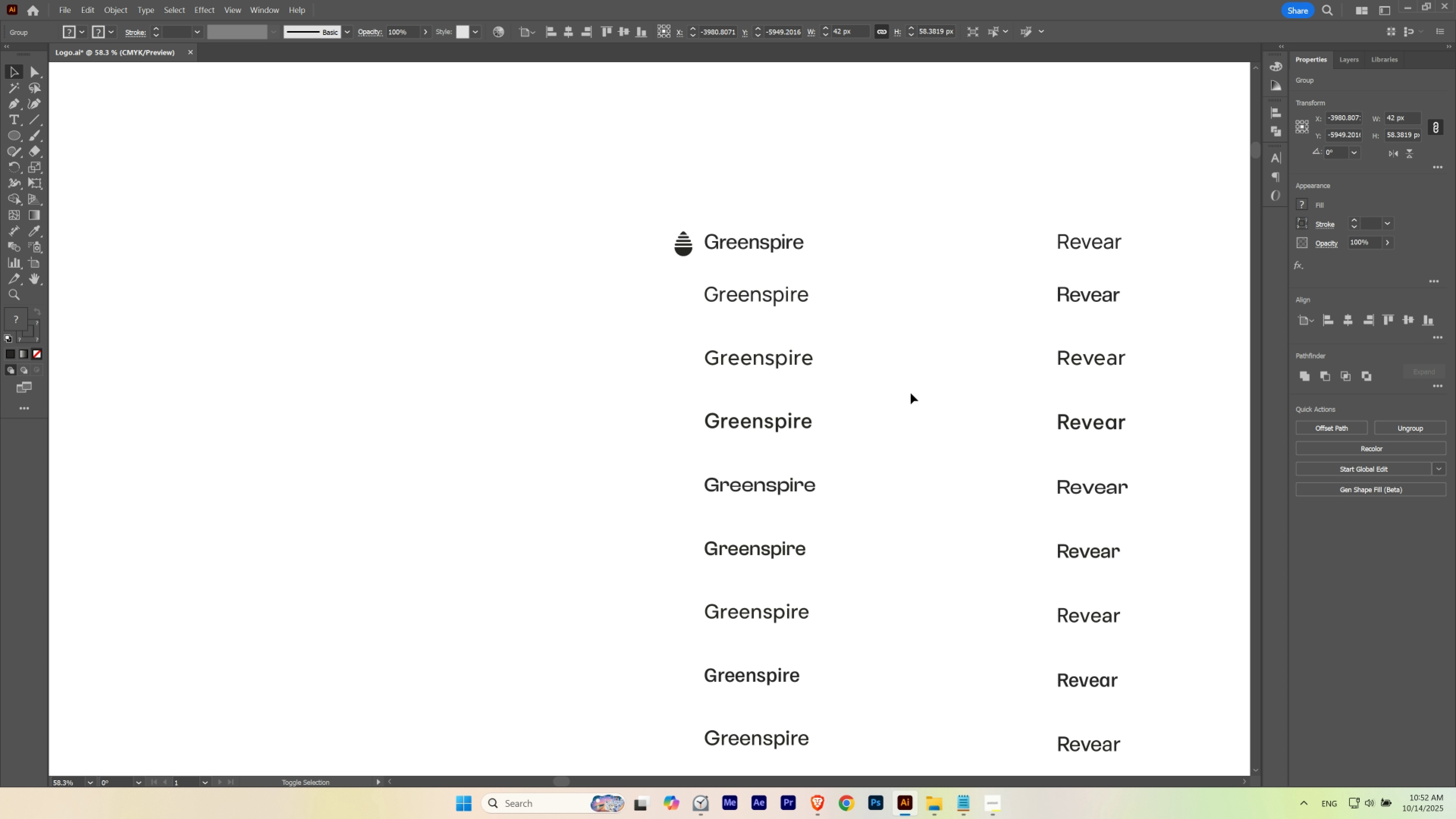 
key(Shift+ArrowUp)
 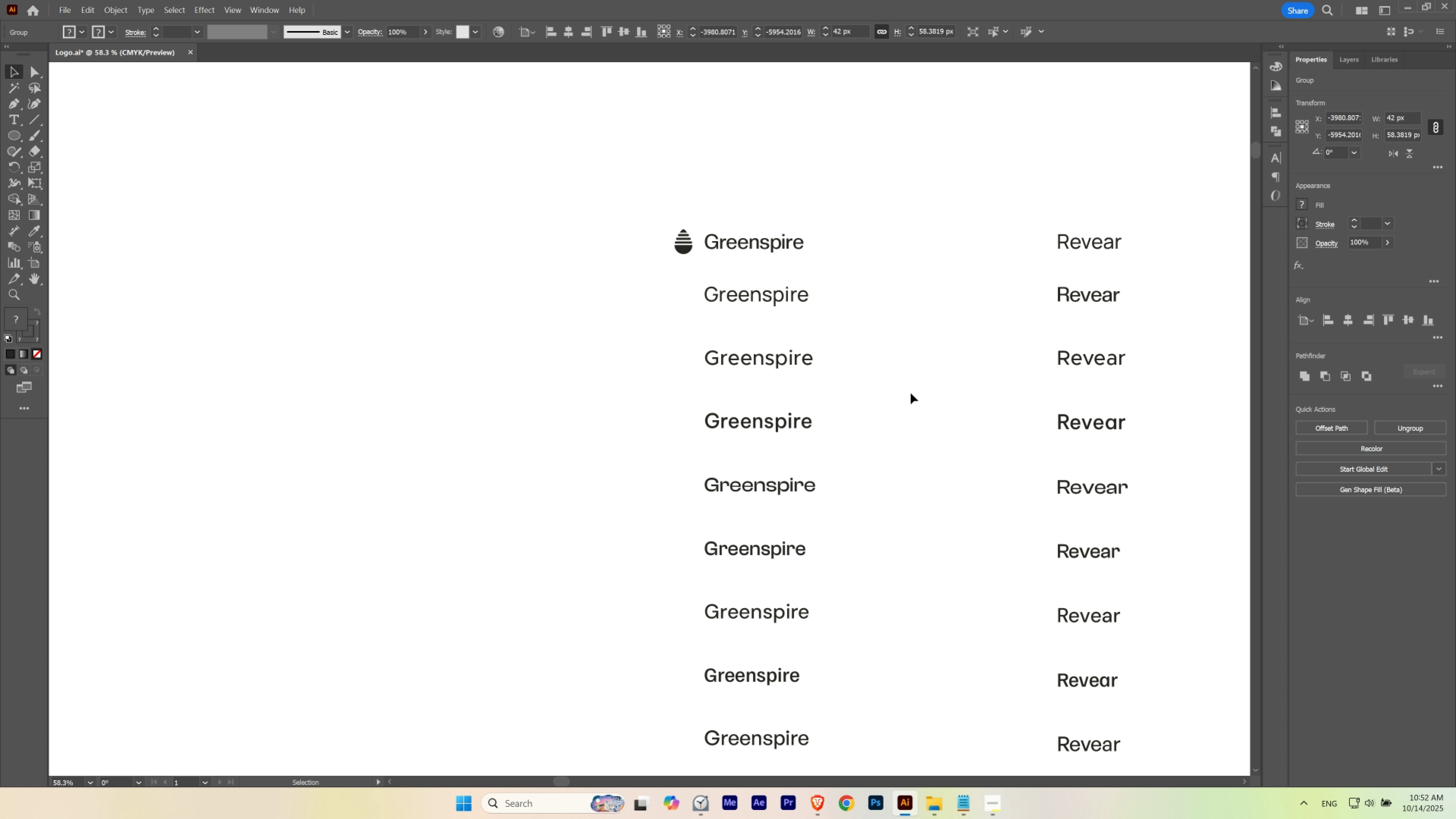 
key(Shift+ShiftLeft)
 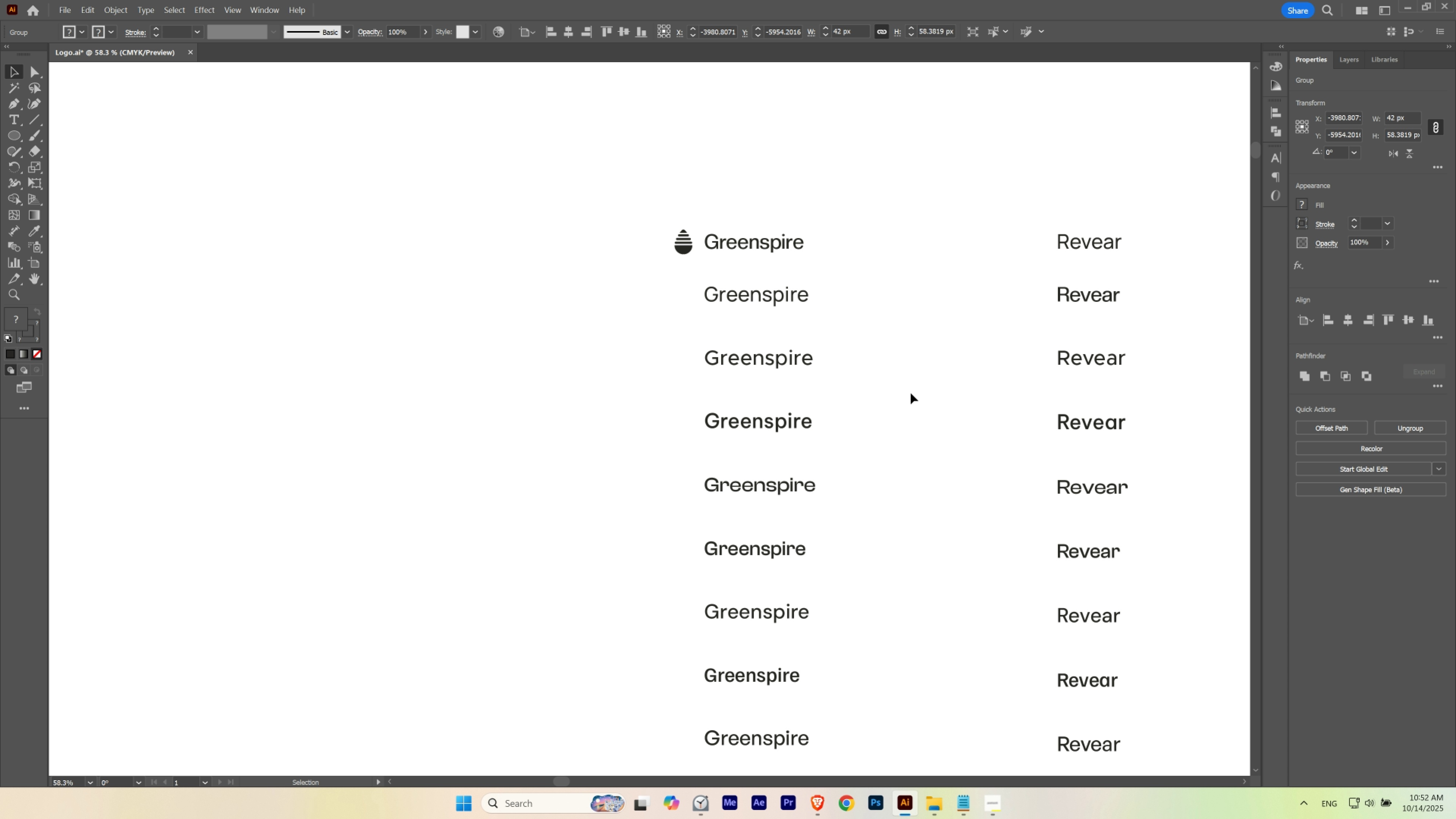 
key(ArrowDown)
 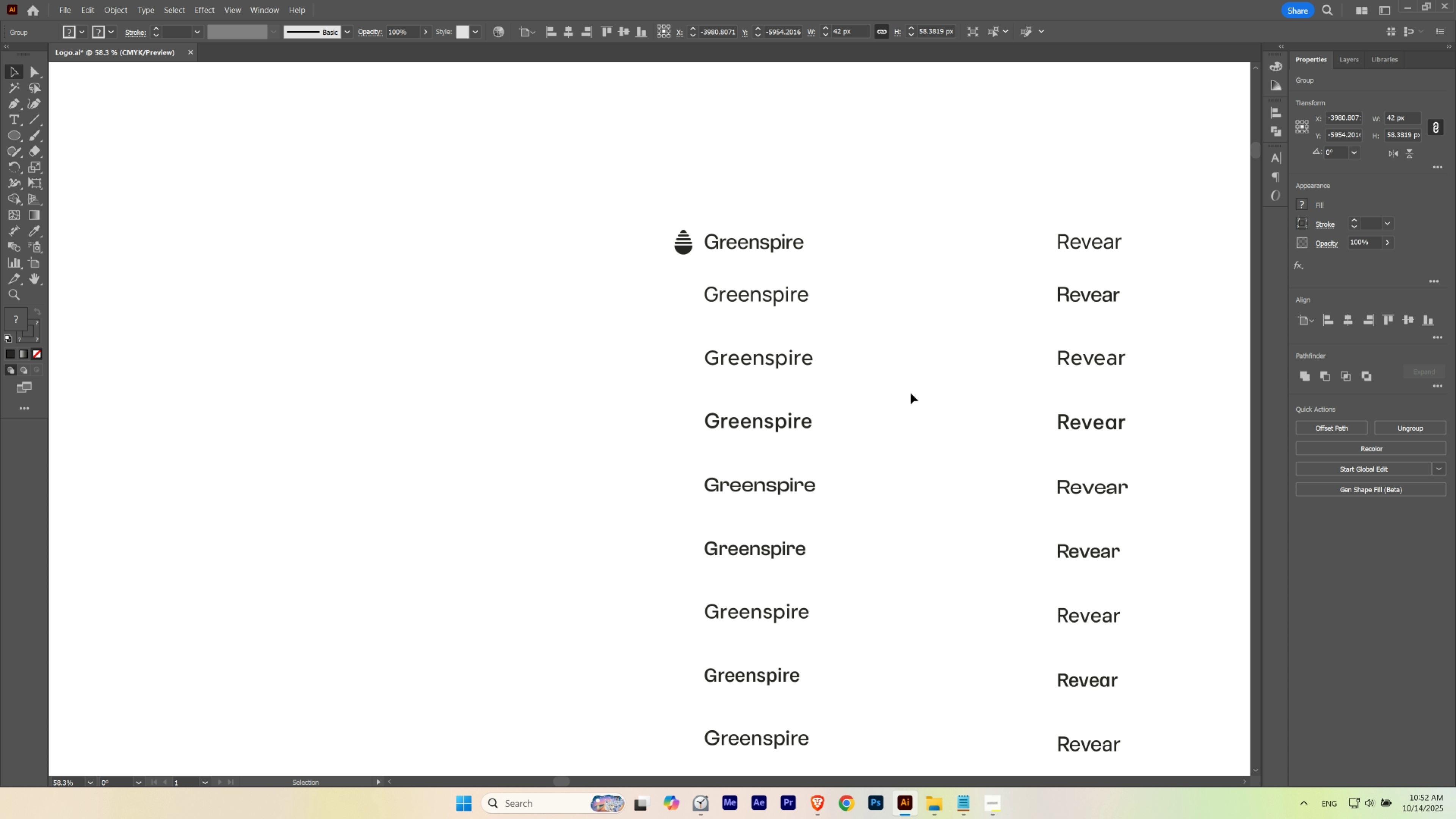 
key(ArrowDown)
 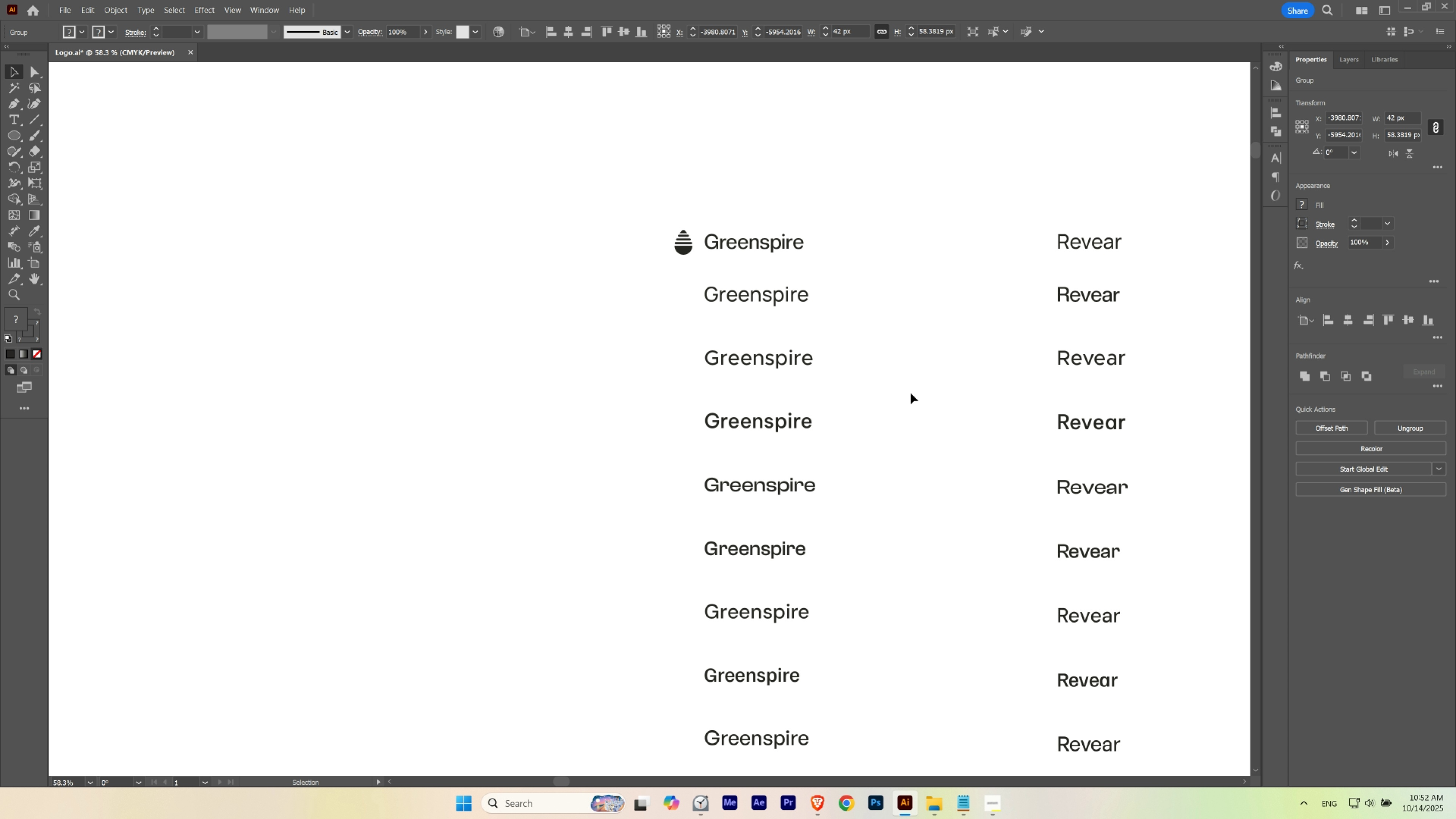 
key(ArrowDown)
 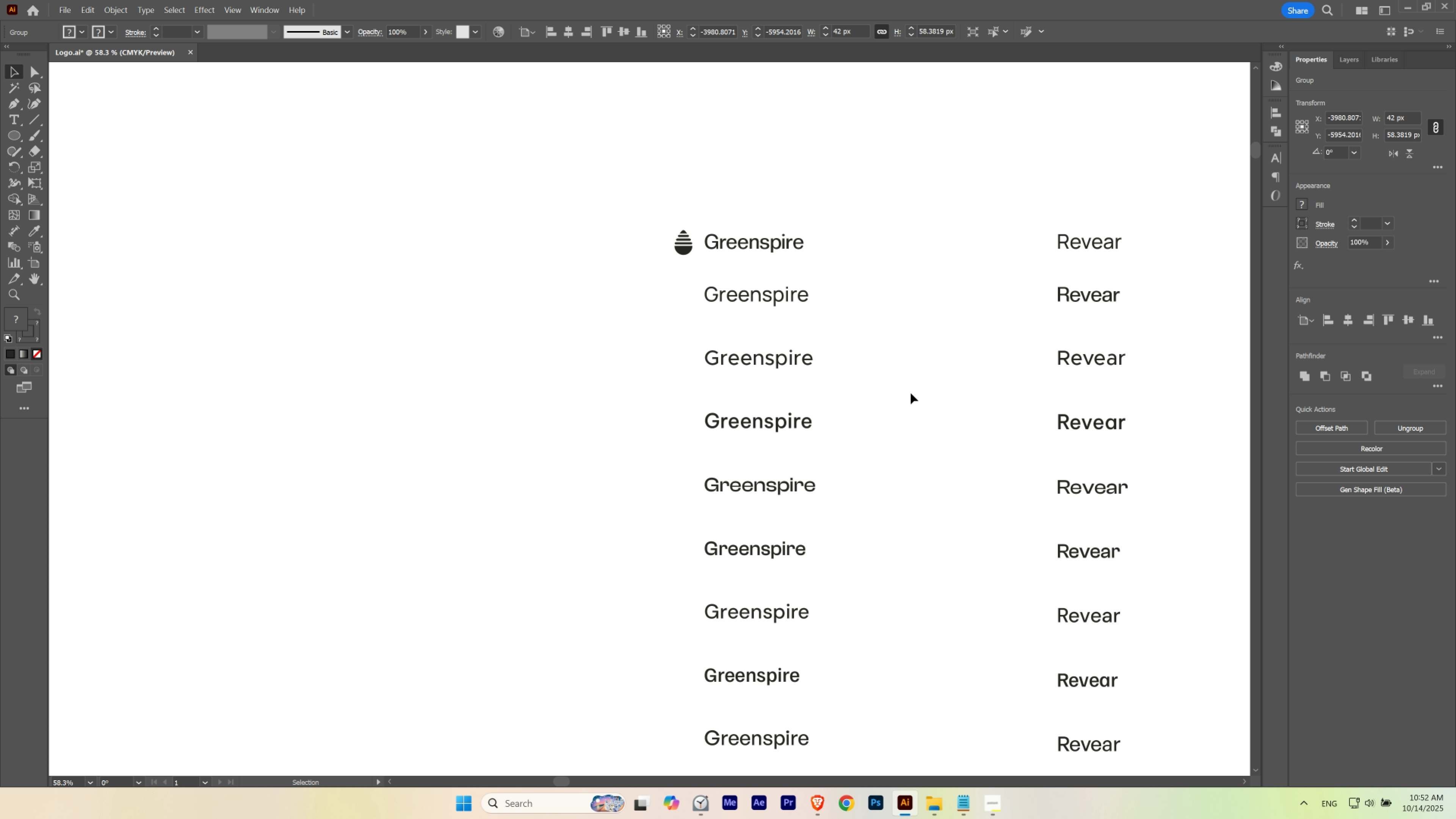 
key(ArrowDown)
 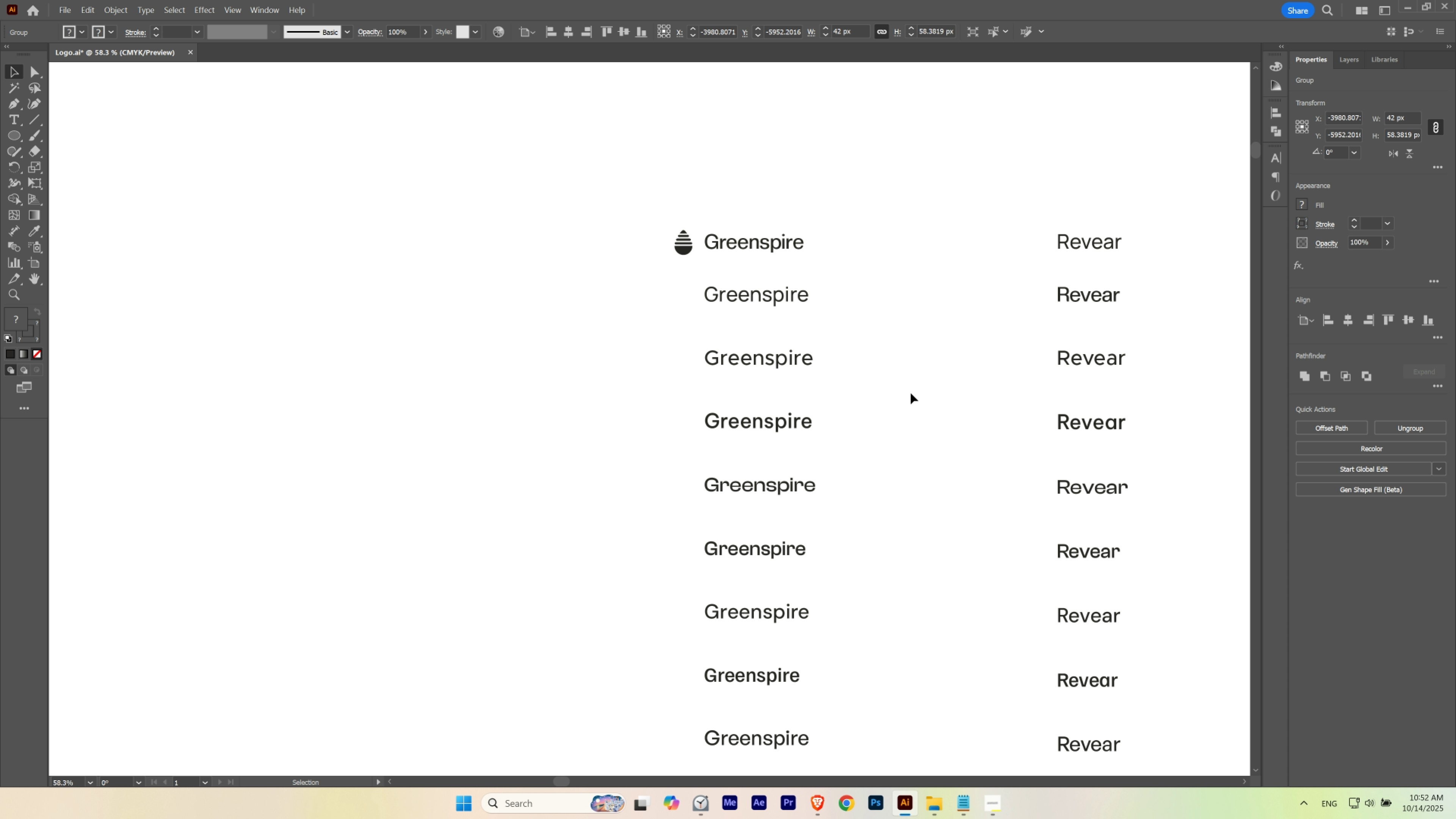 
key(ArrowRight)
 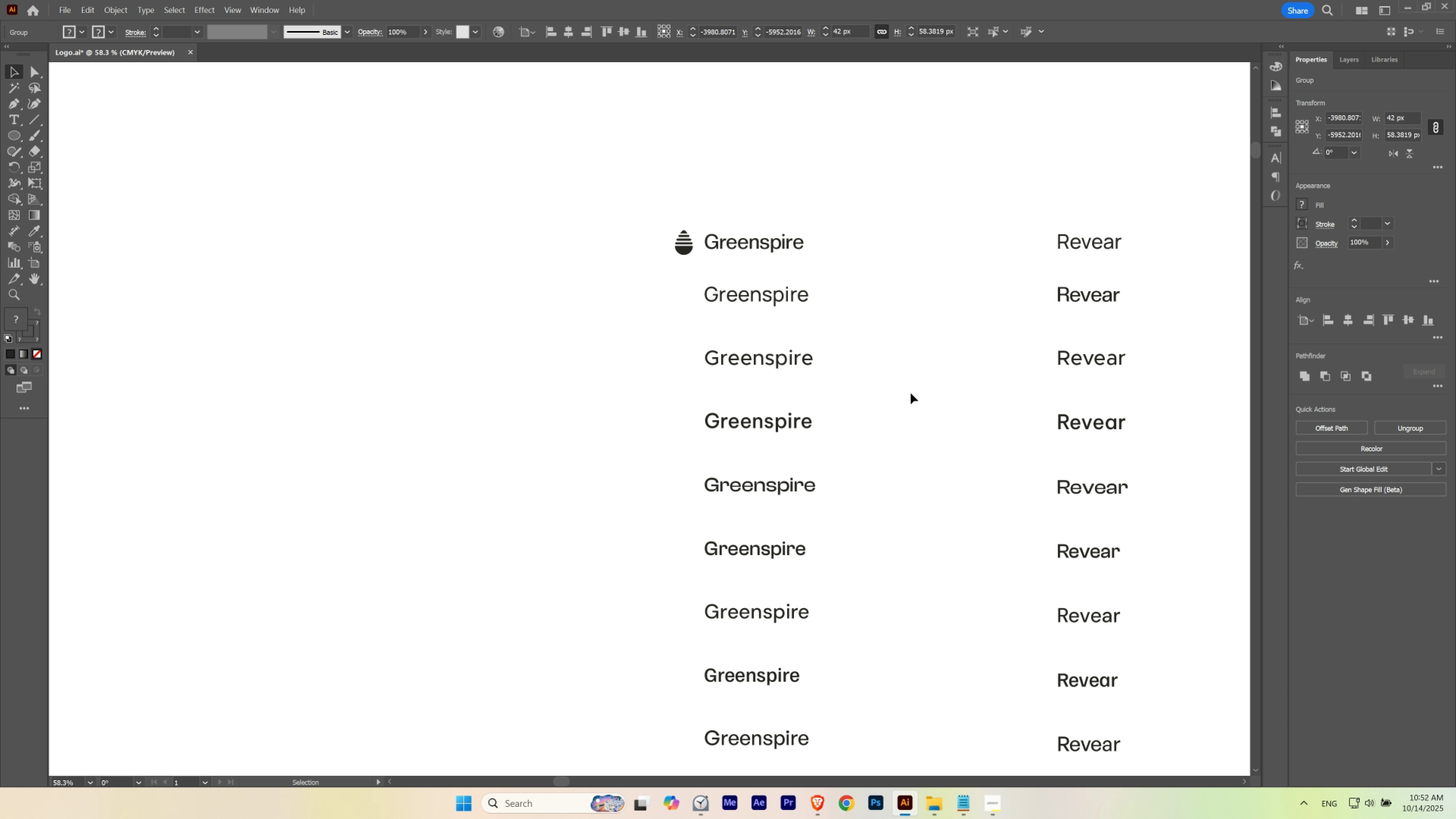 
key(ArrowRight)
 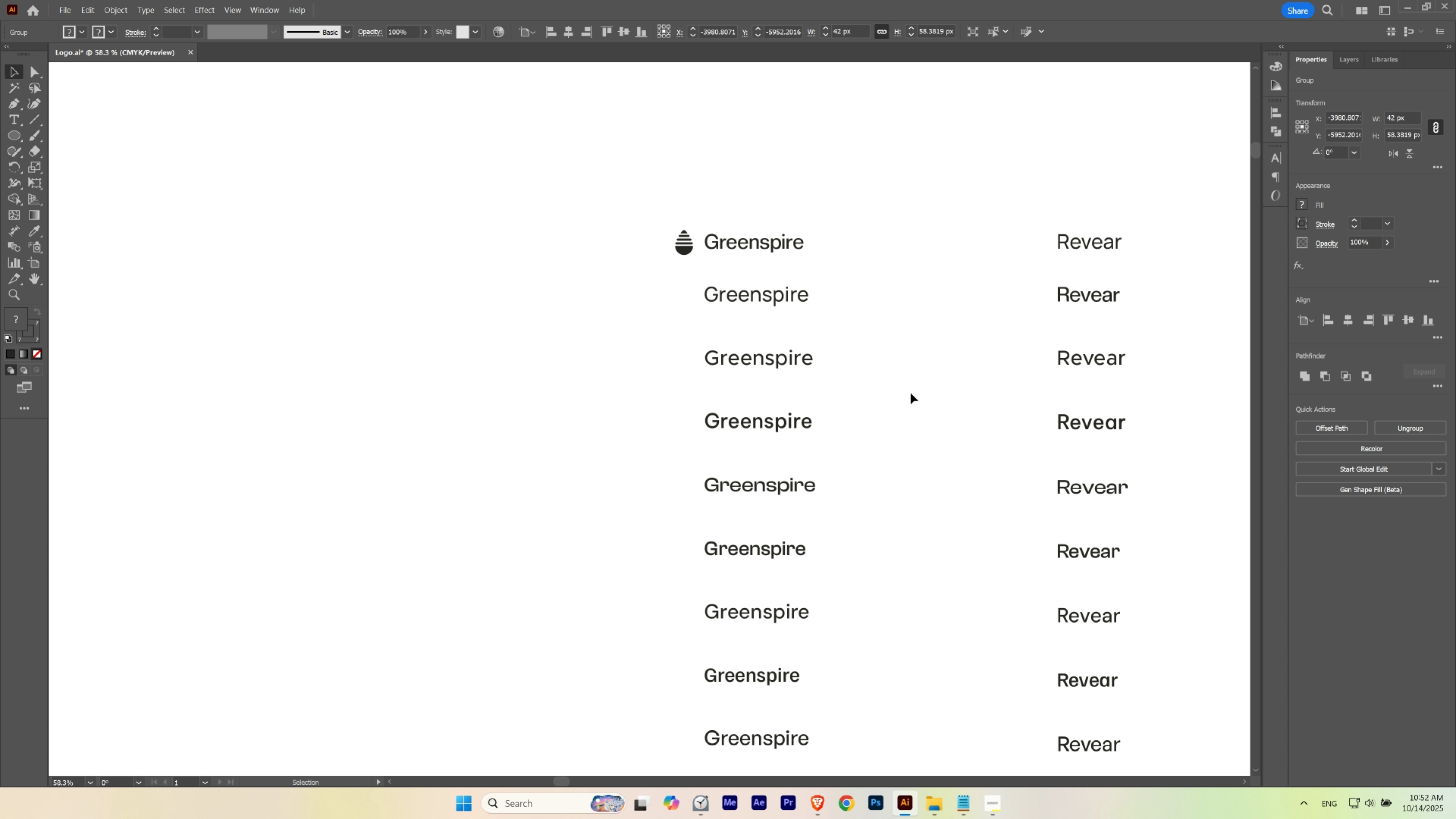 
key(ArrowRight)
 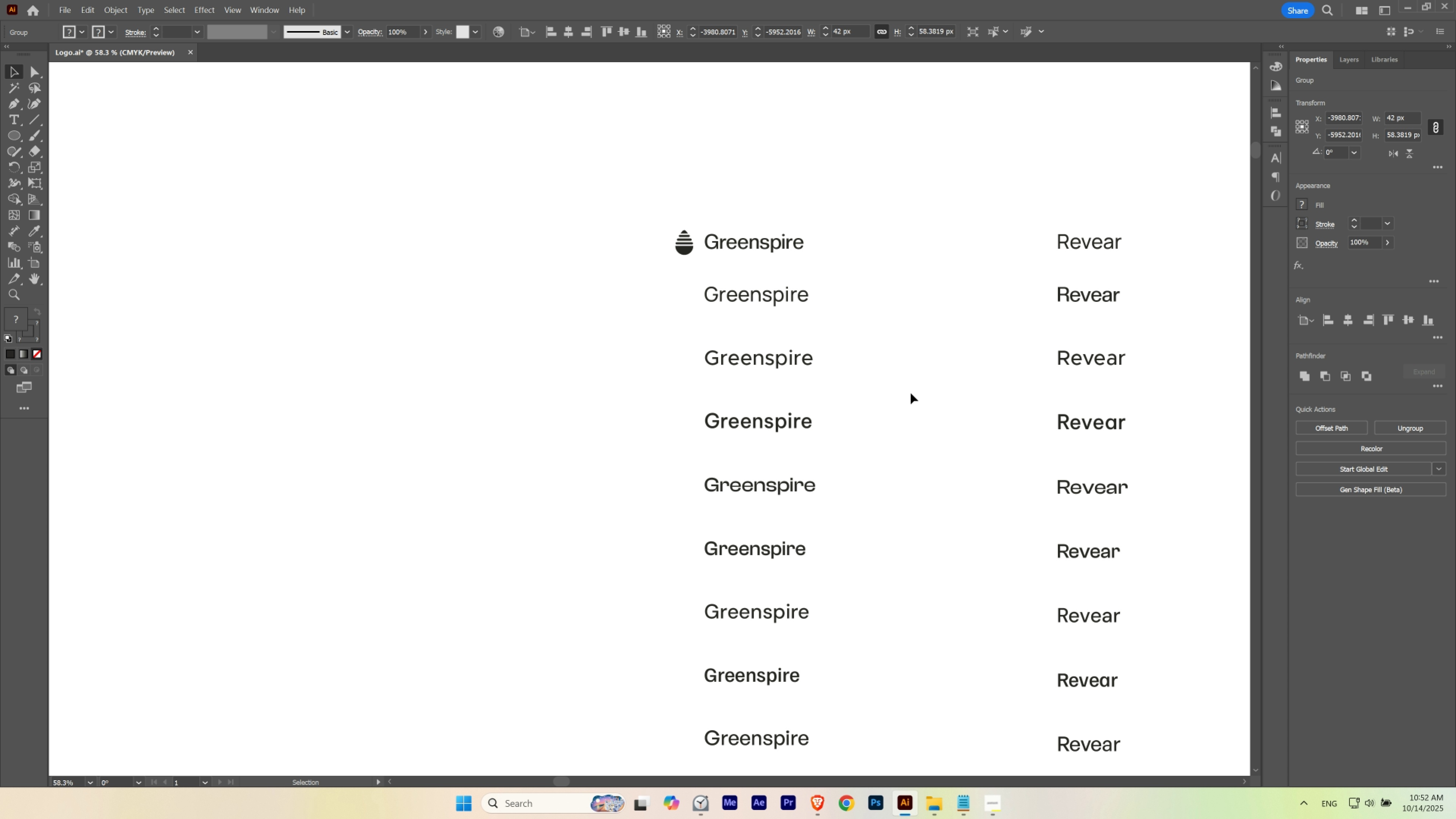 
key(ArrowRight)
 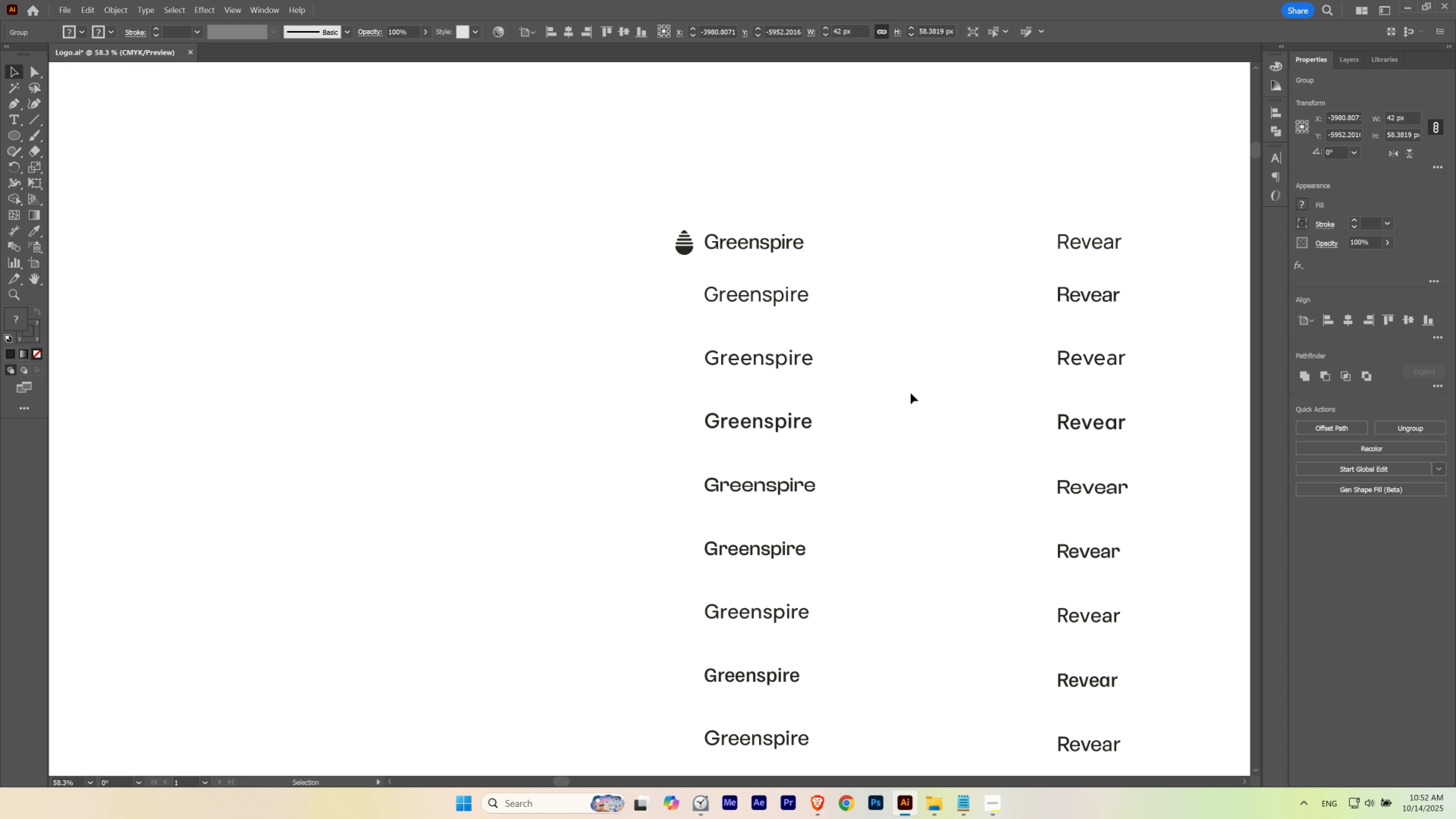 
key(ArrowRight)
 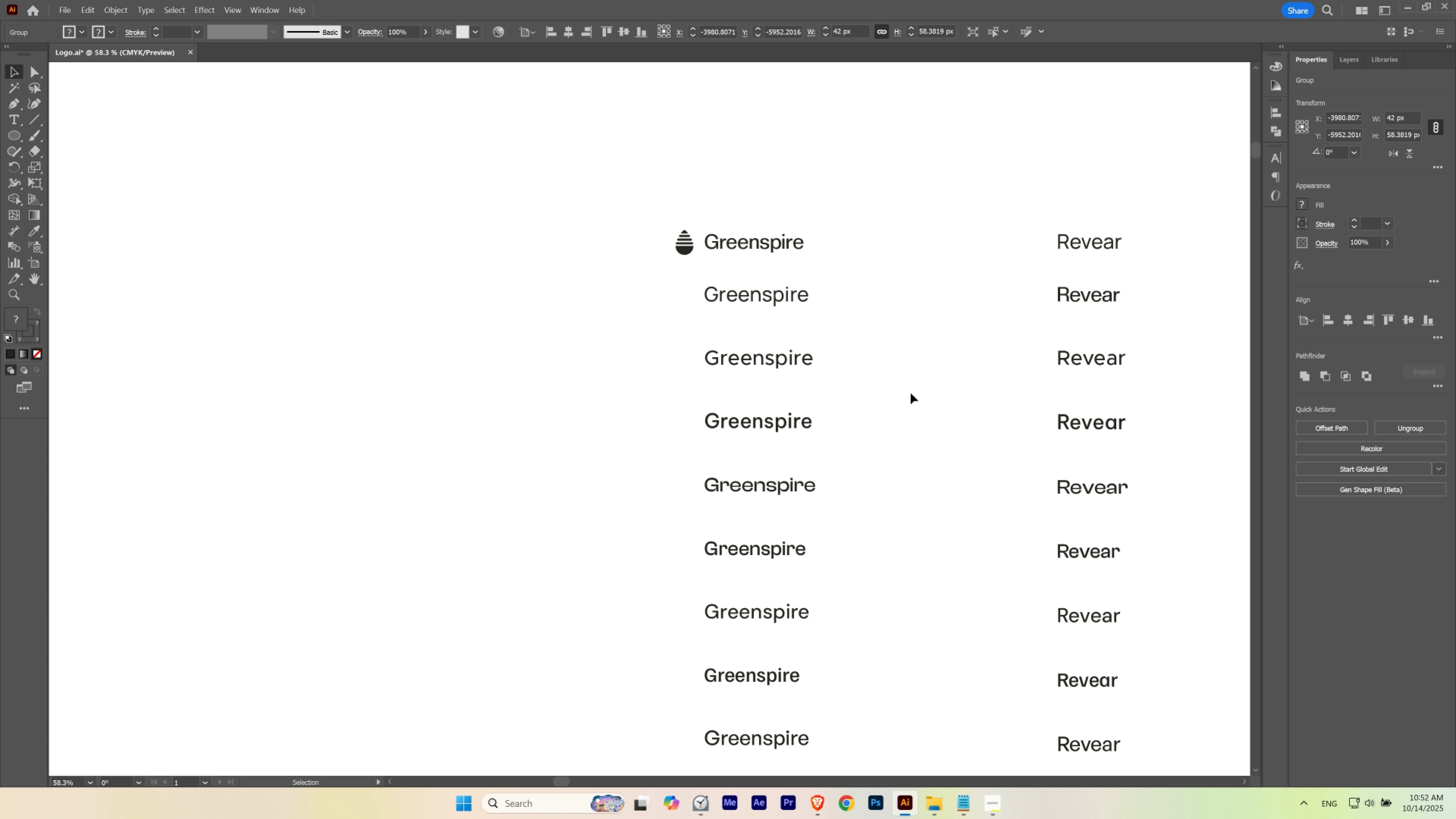 
key(Shift+ArrowRight)
 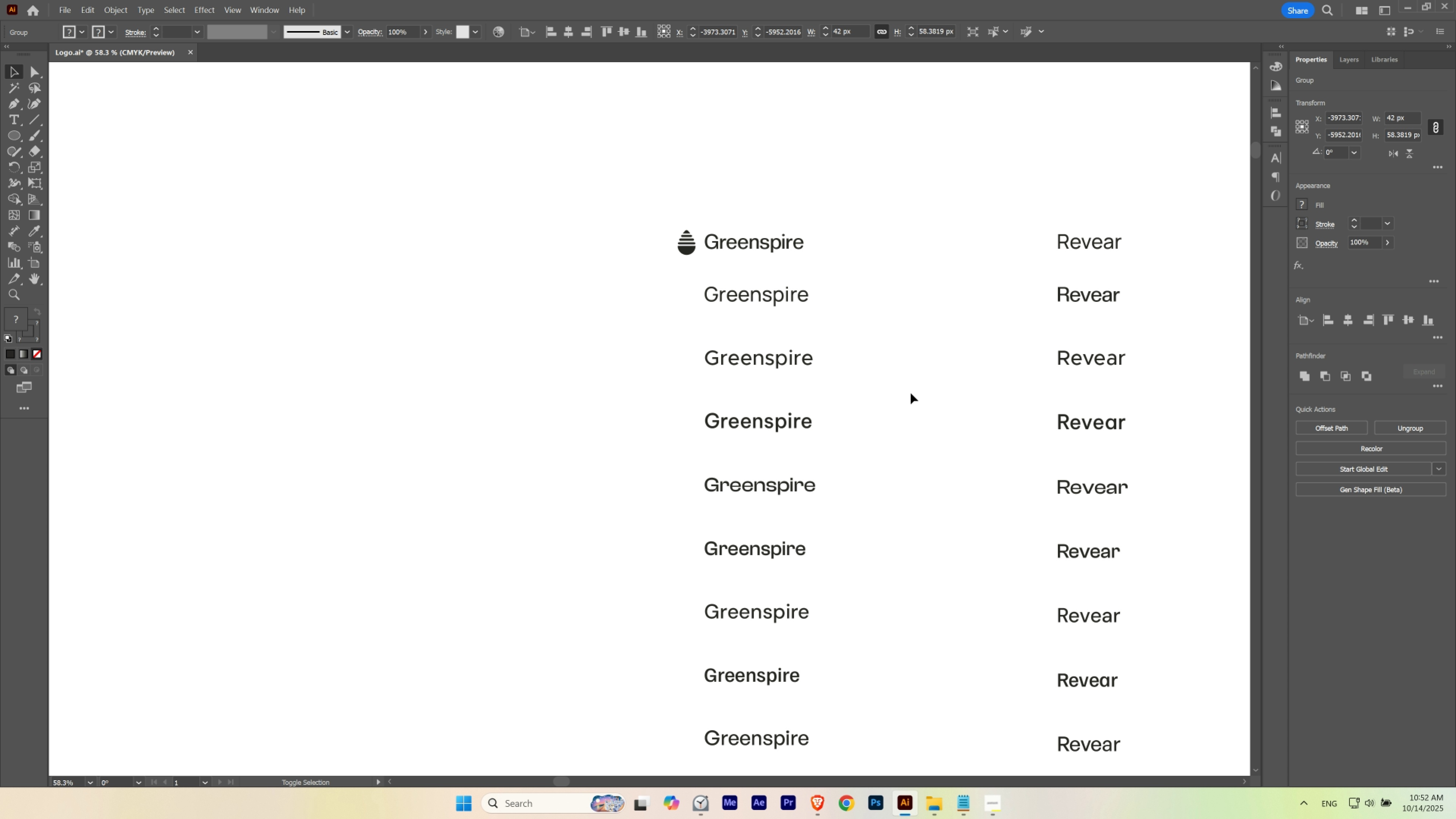 
key(Shift+ArrowLeft)
 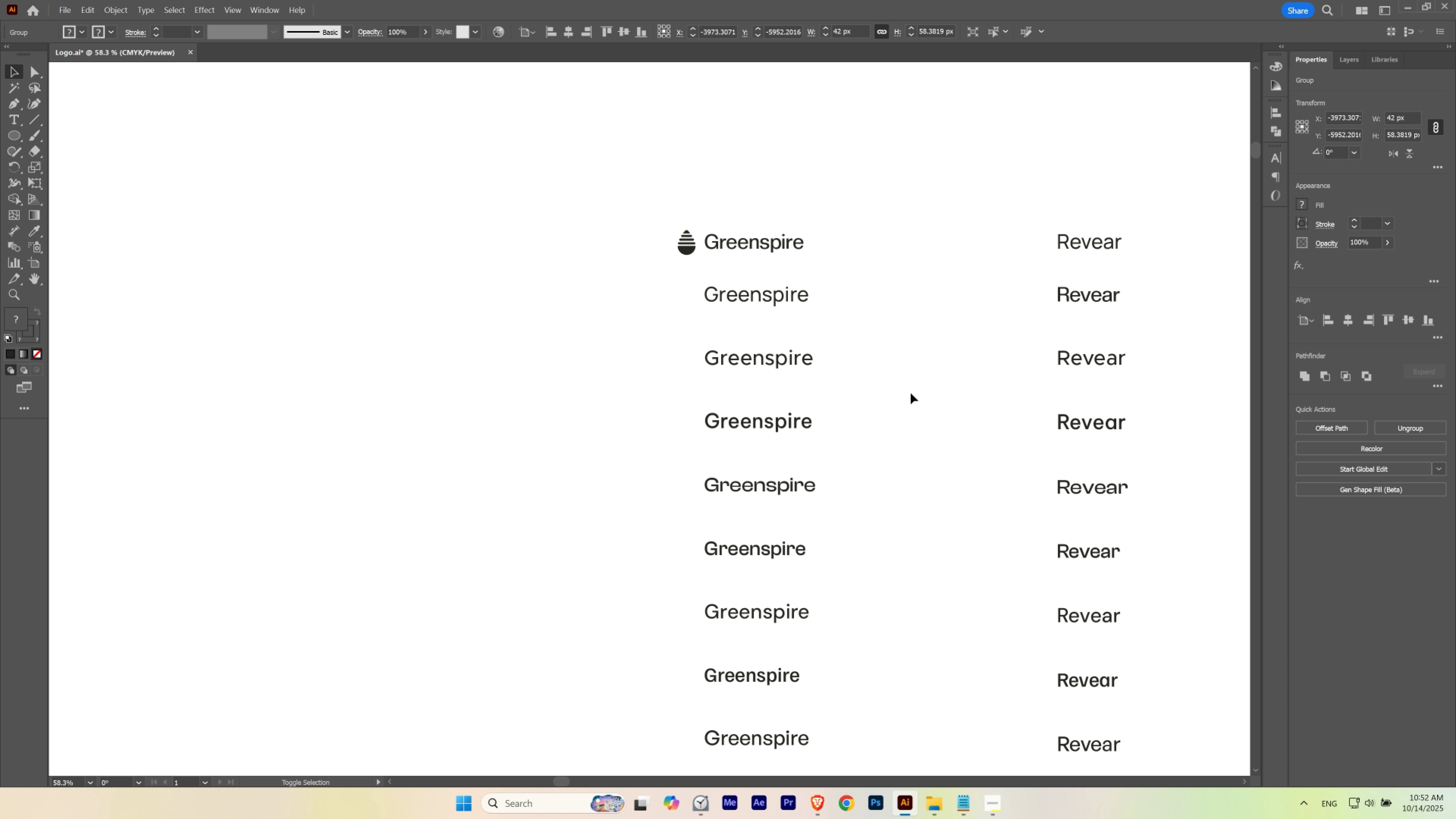 
key(Shift+ArrowRight)
 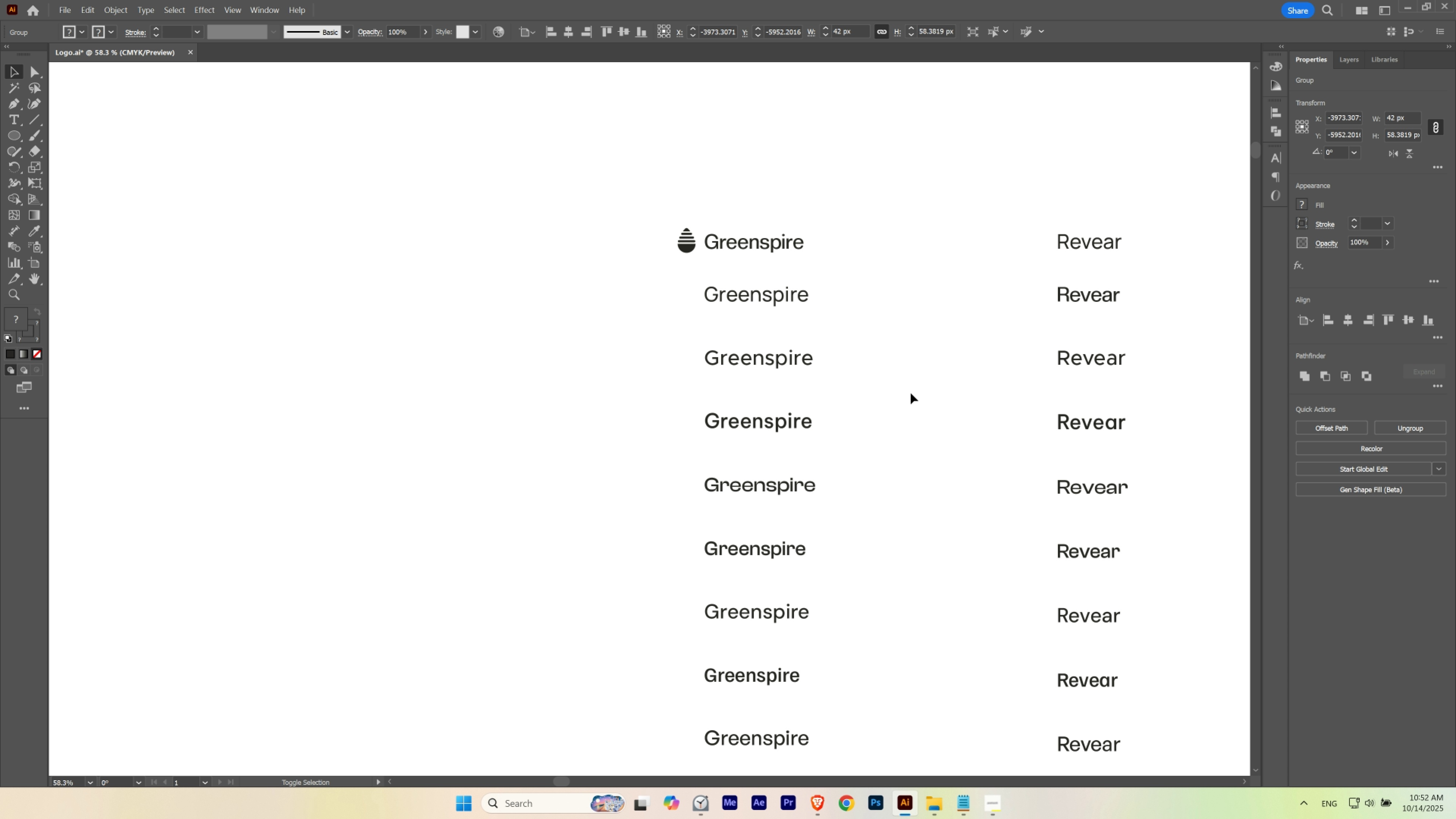 
key(Shift+ArrowUp)
 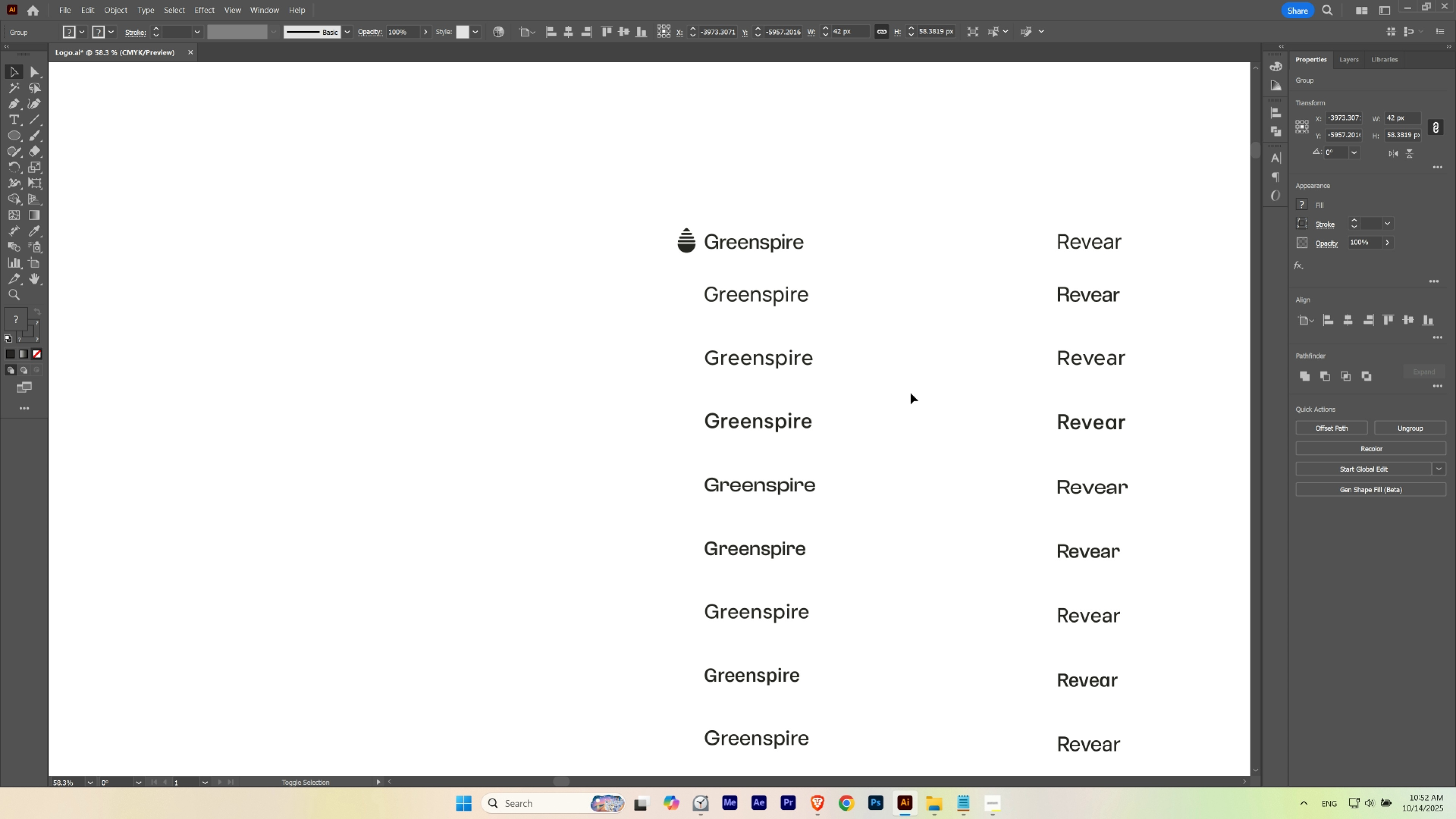 
key(Shift+ArrowDown)
 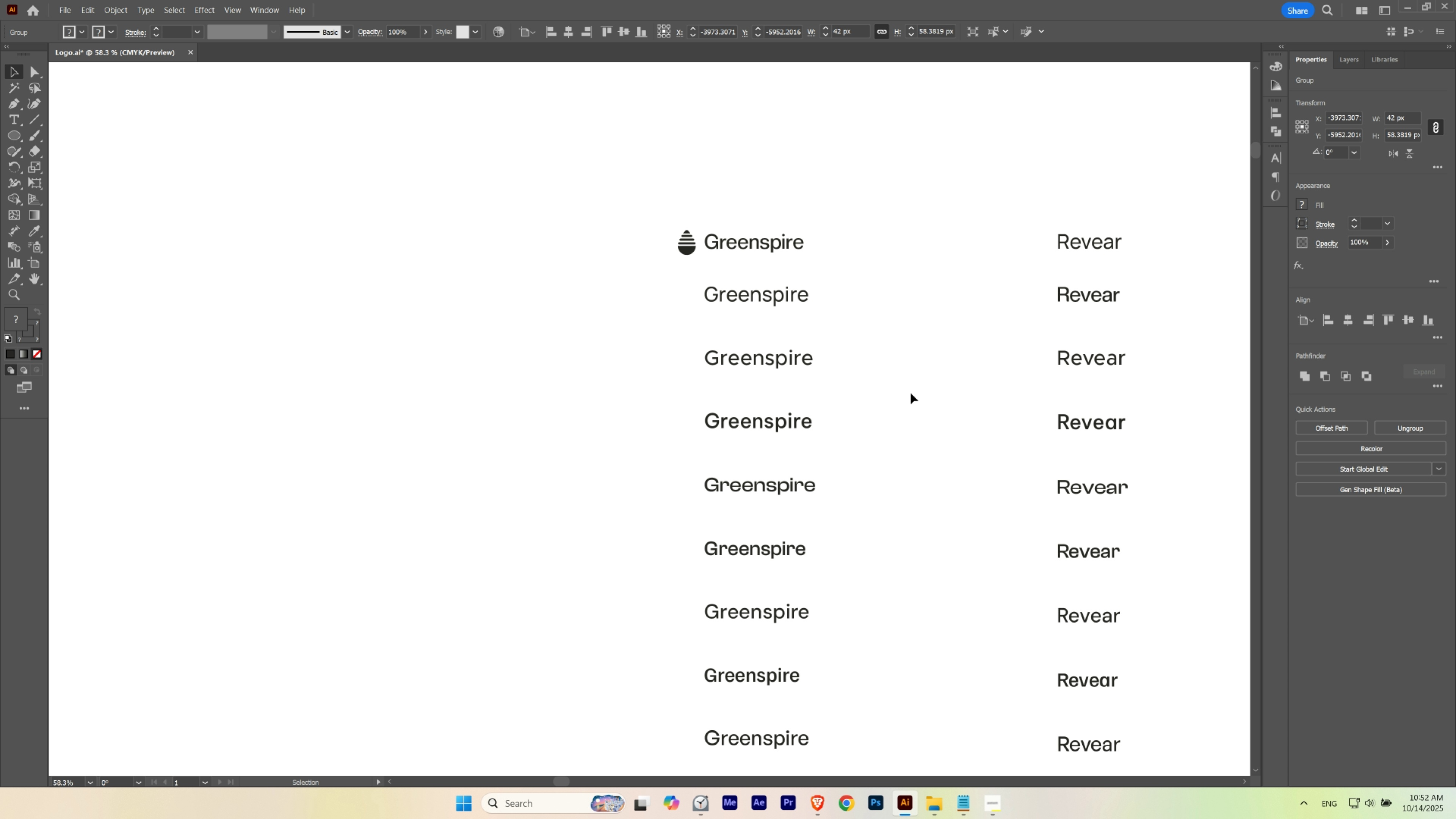 
key(ArrowRight)
 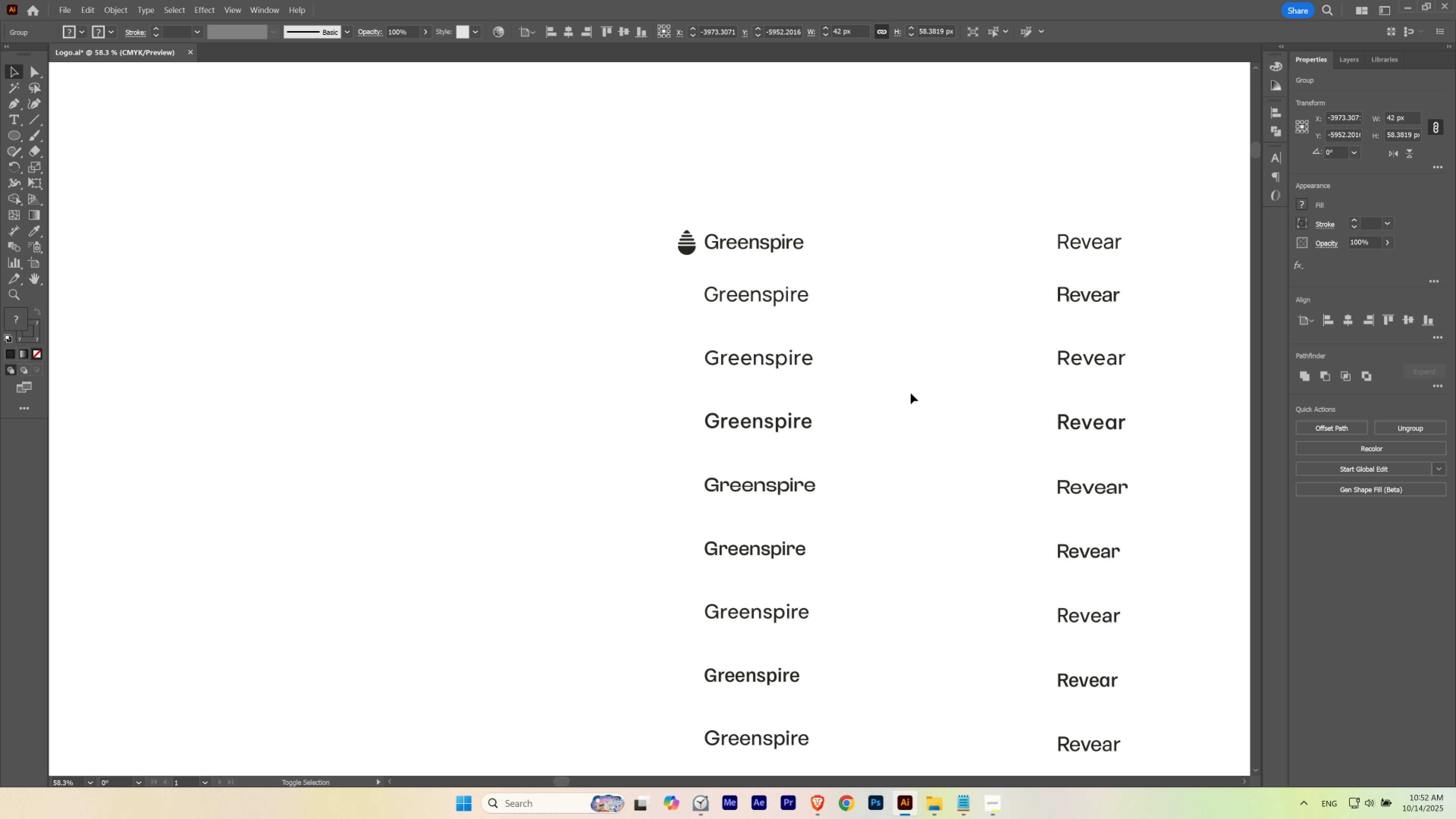 
key(Shift+ArrowRight)
 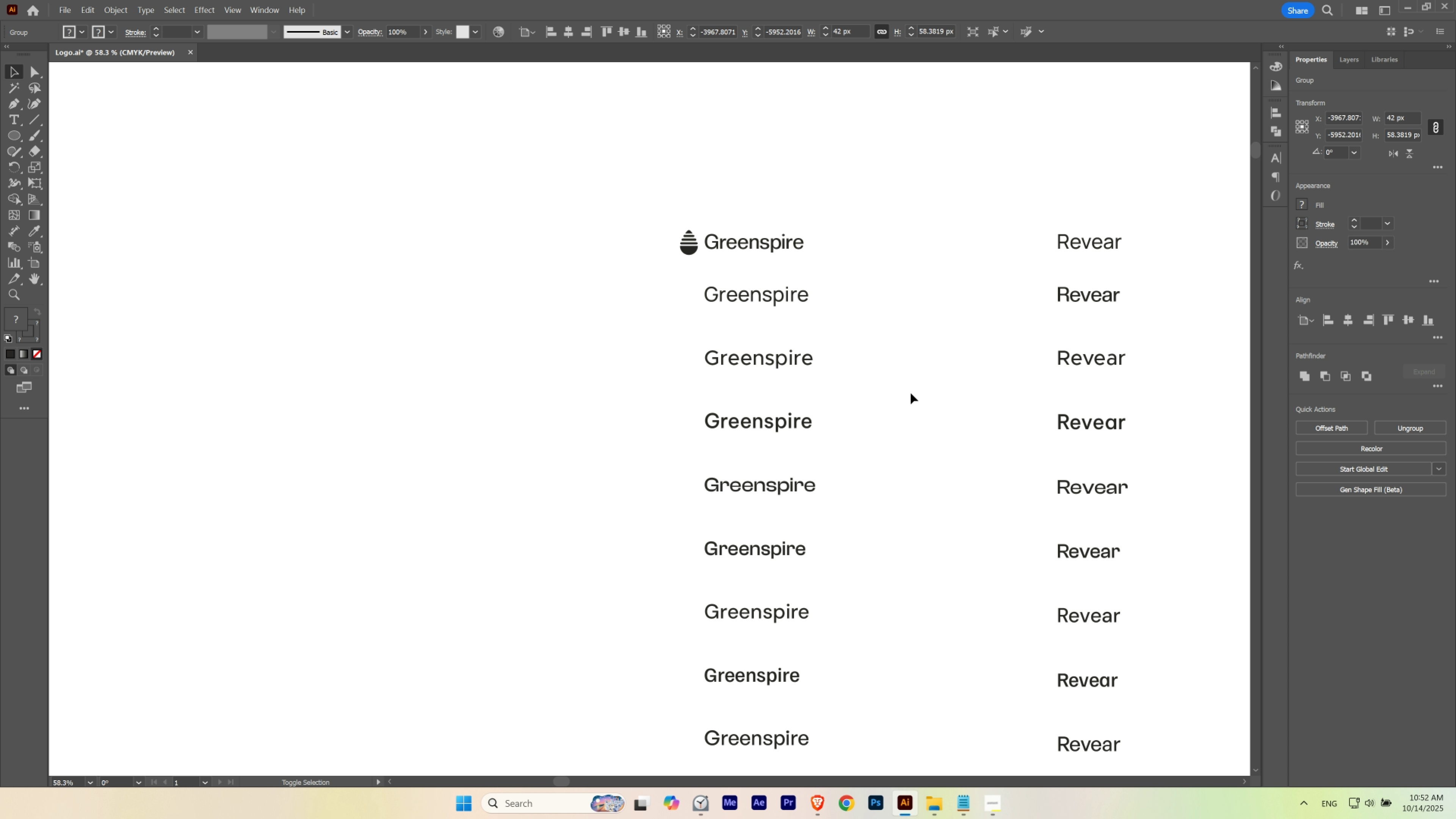 
key(Shift+ArrowLeft)
 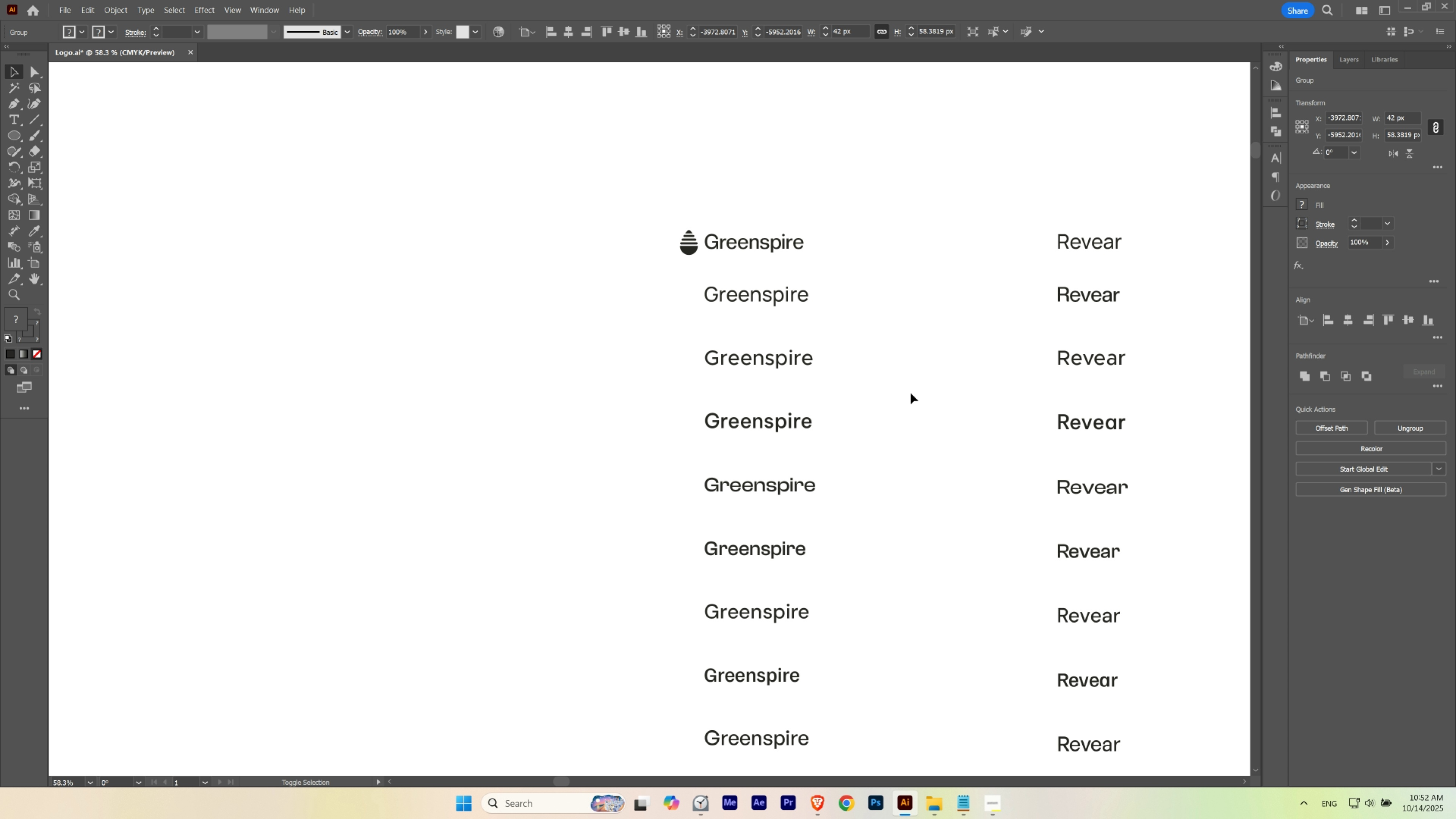 
key(Shift+ArrowRight)
 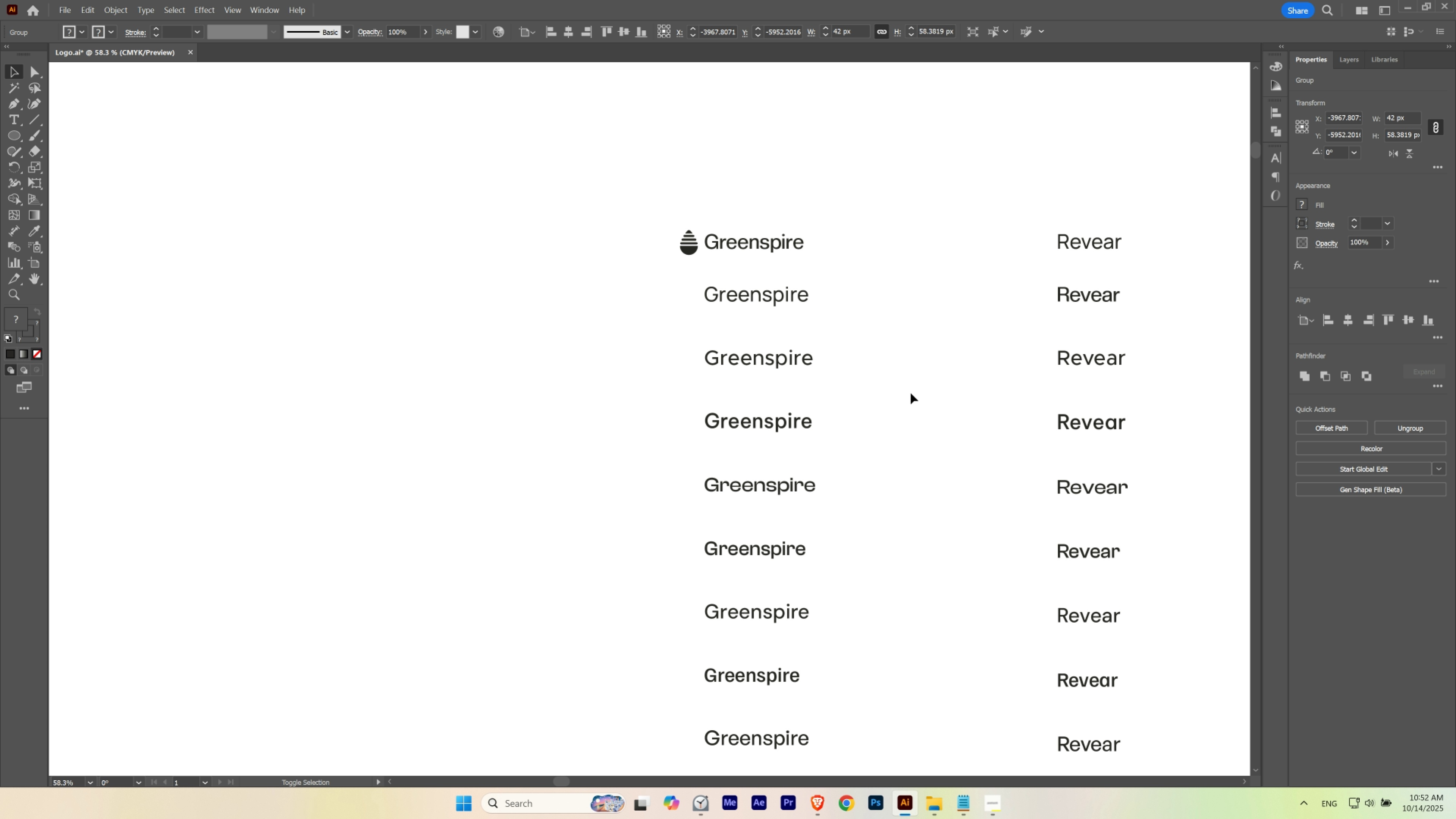 
key(Shift+ArrowLeft)
 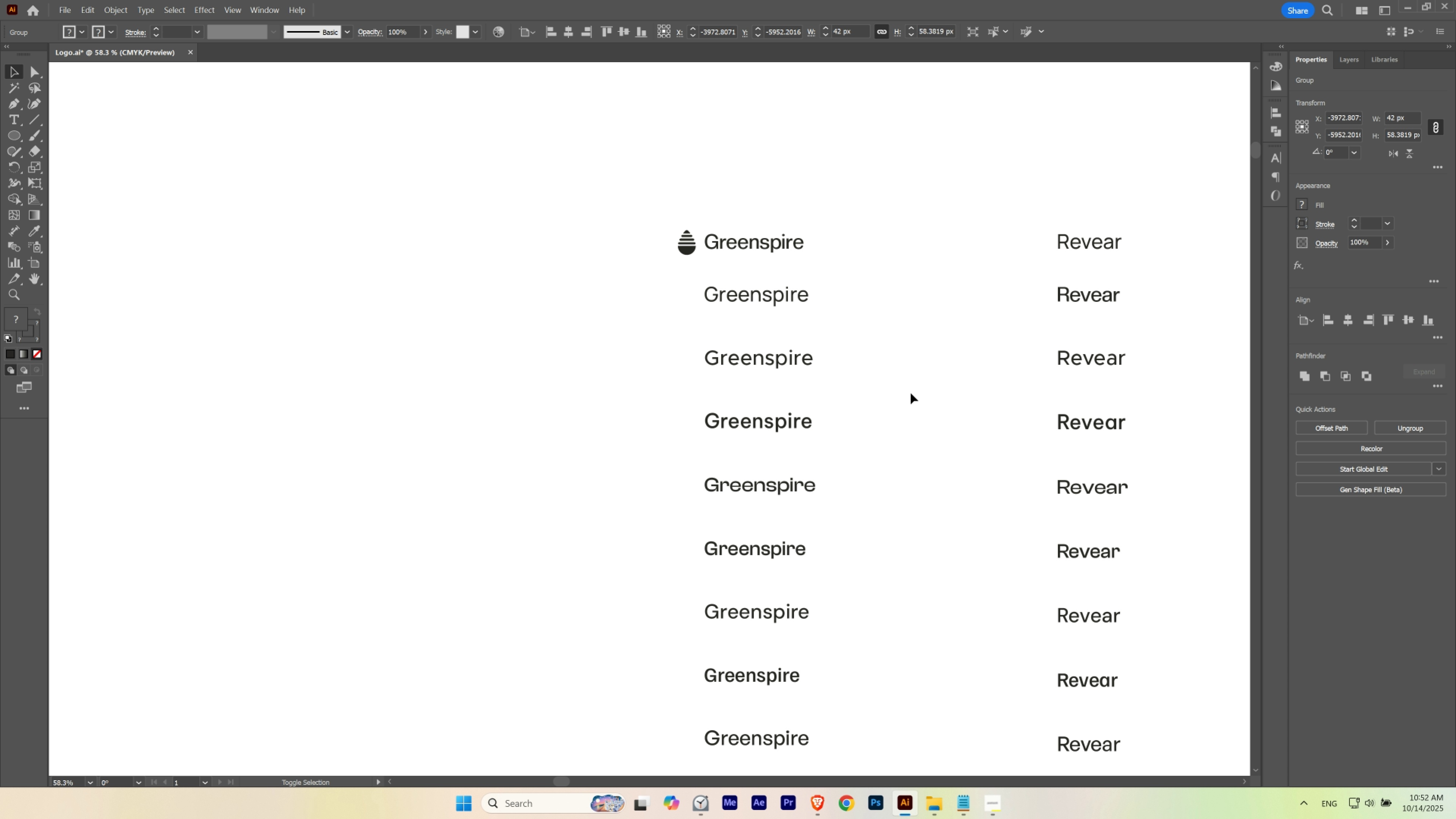 
key(Shift+ArrowRight)
 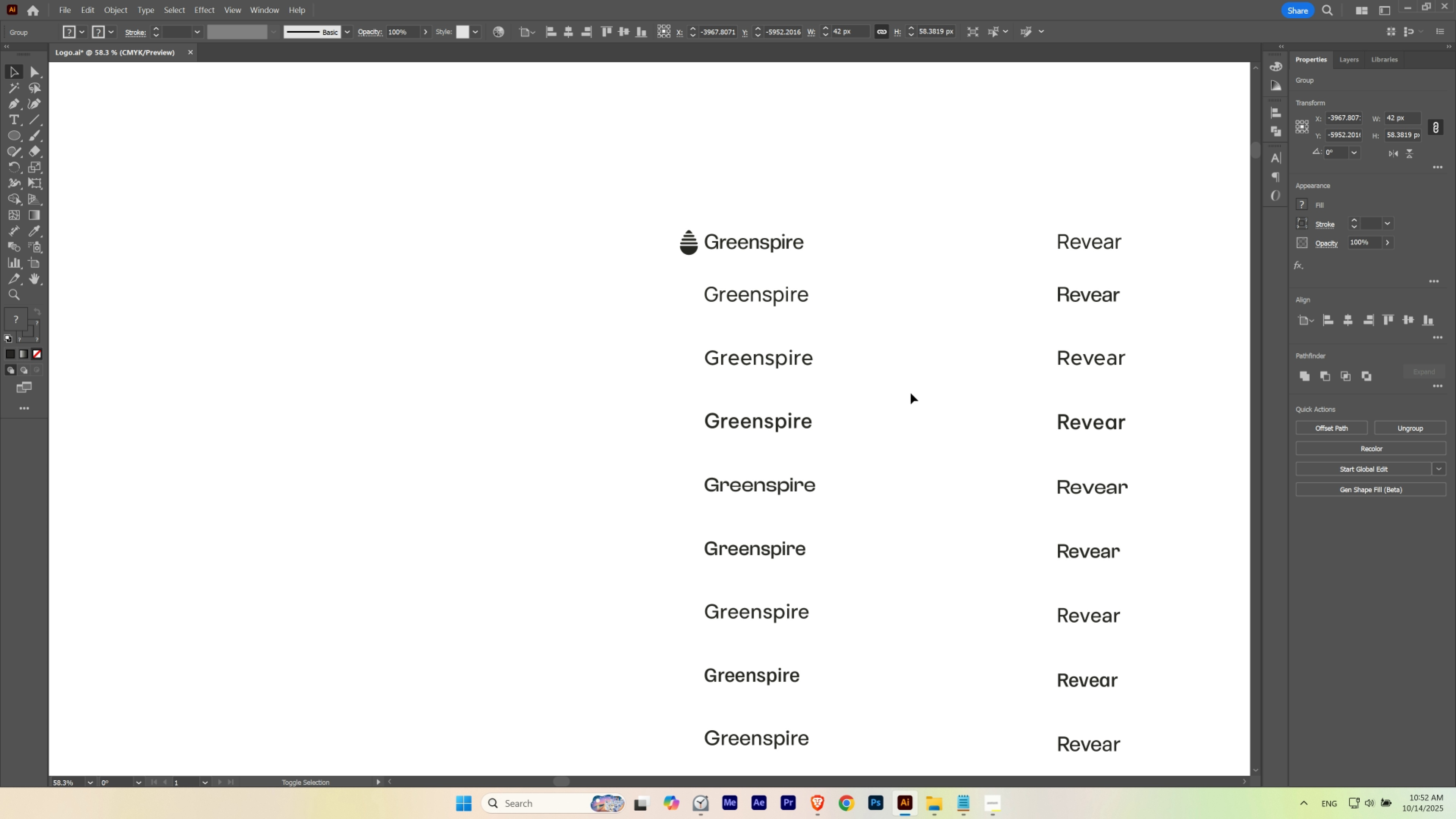 
key(Shift+ArrowLeft)
 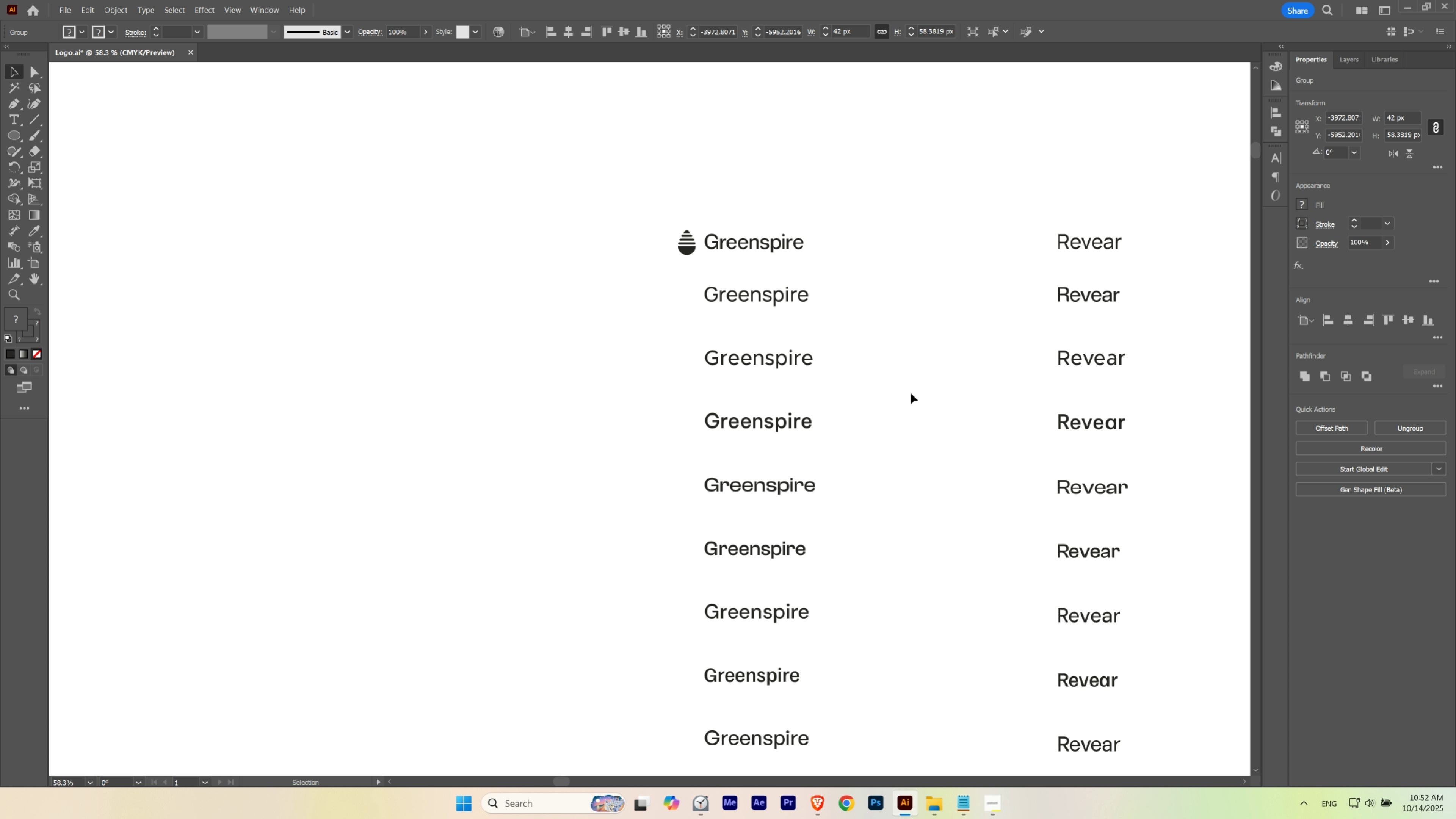 
key(ArrowRight)
 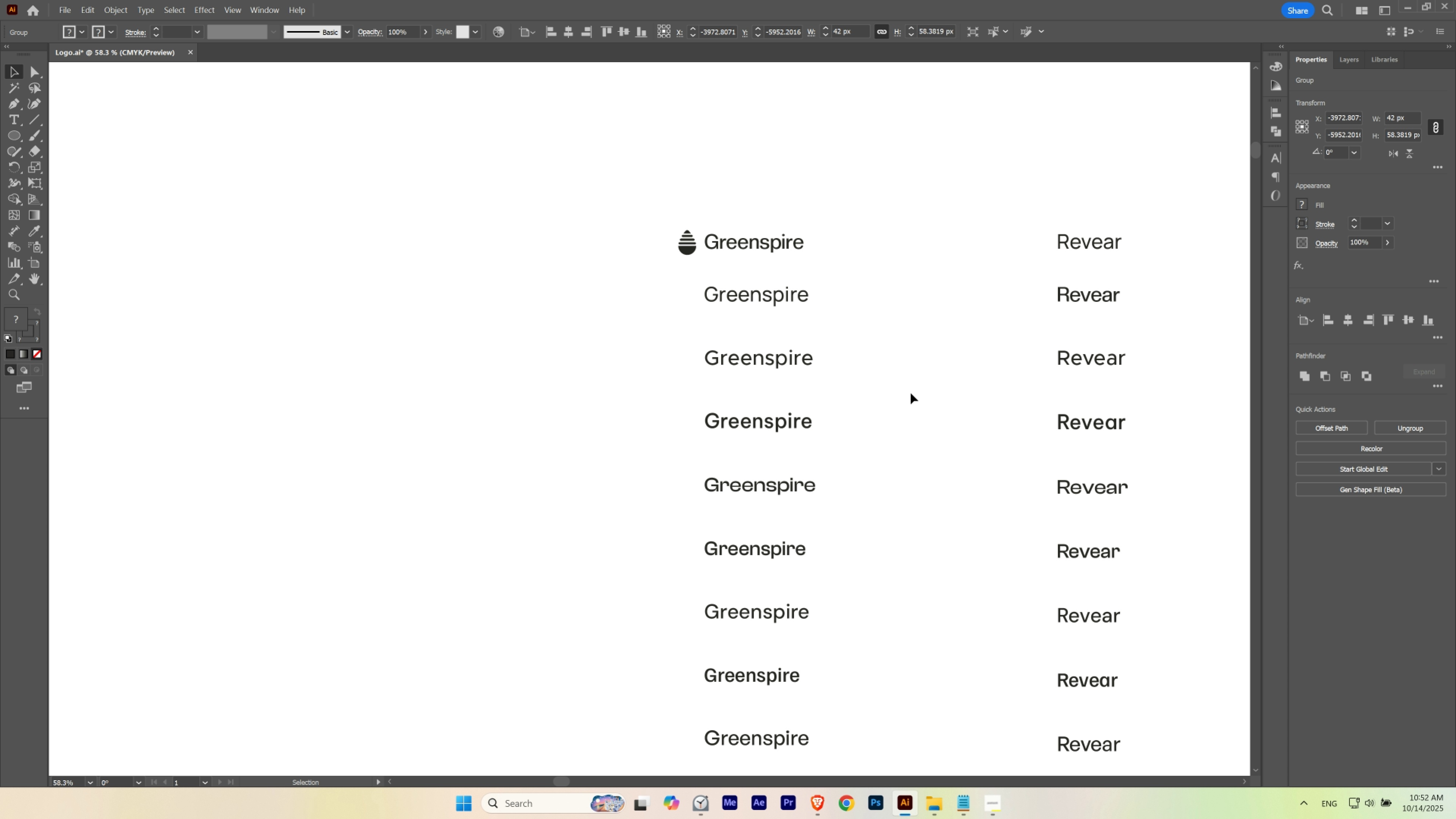 
key(ArrowRight)
 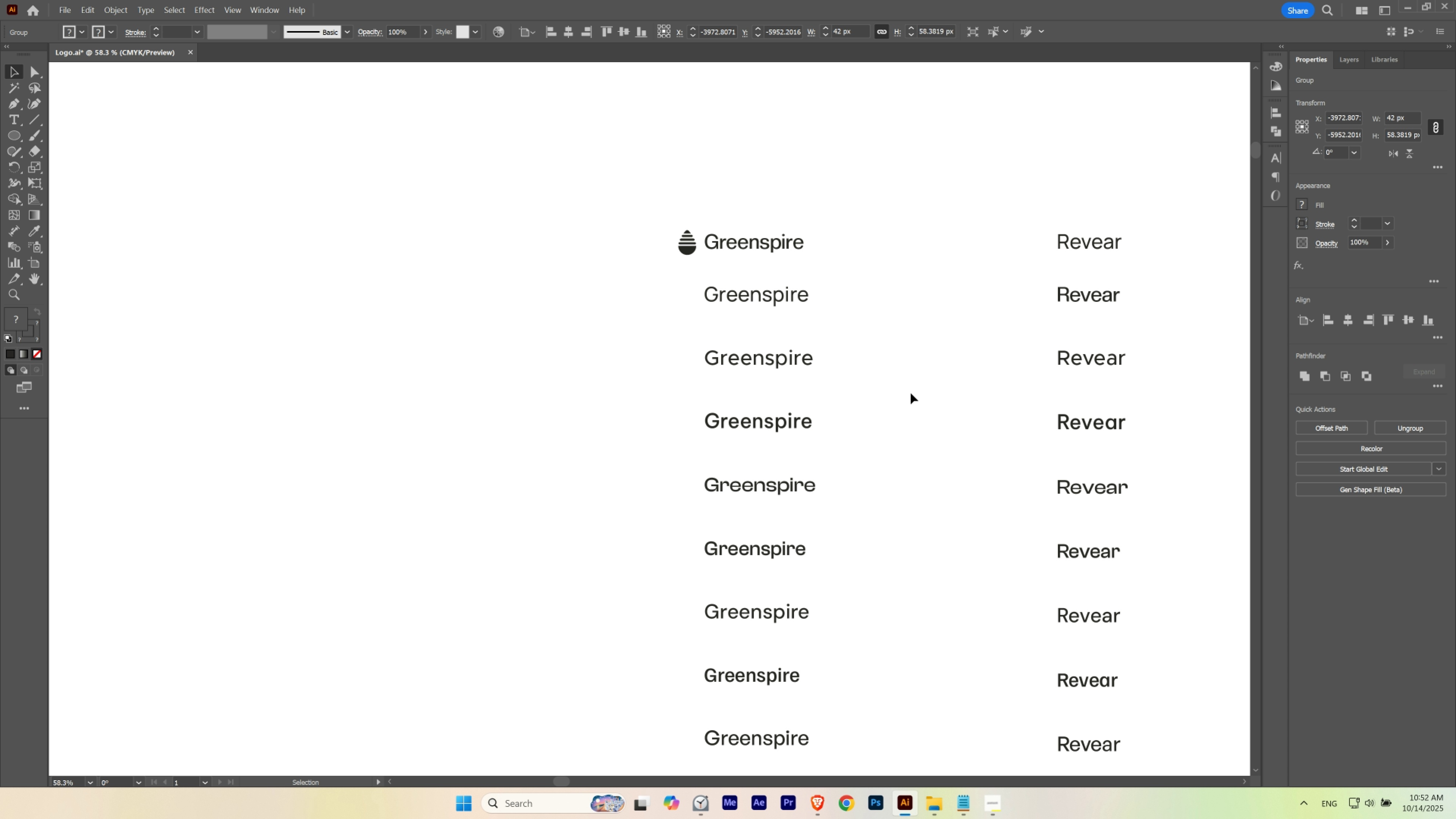 
key(ArrowRight)
 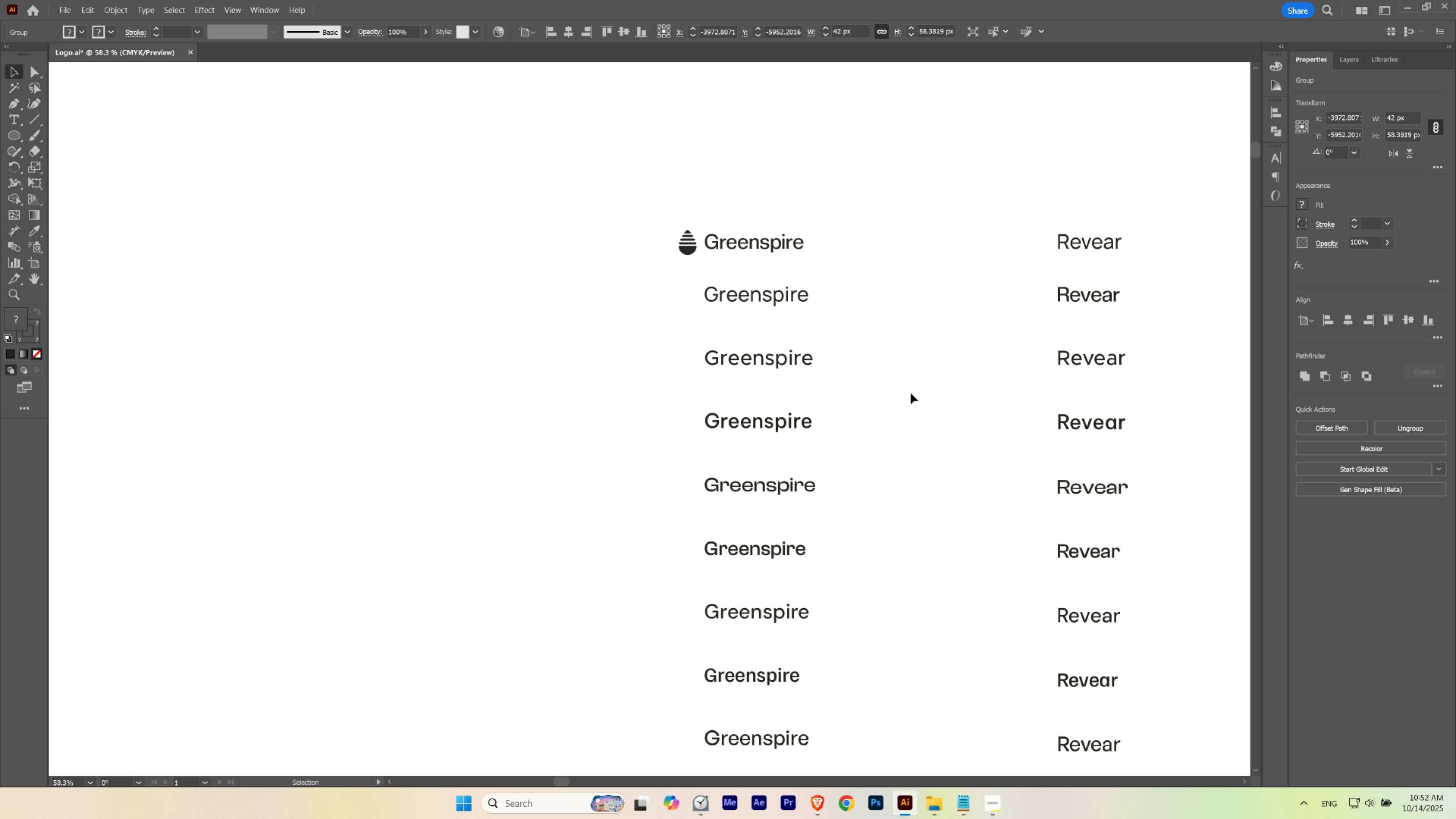 
key(ArrowRight)
 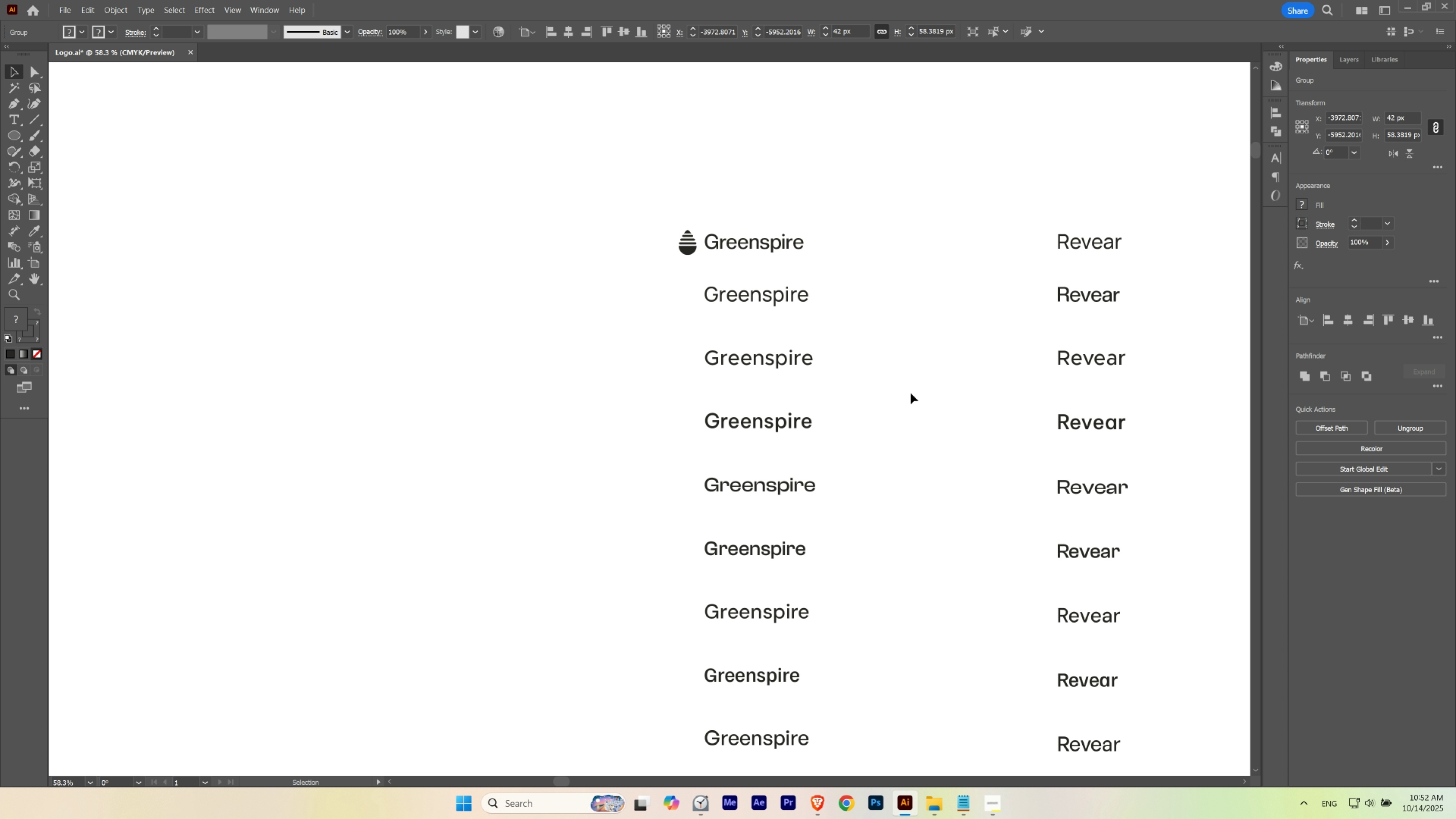 
key(ArrowLeft)
 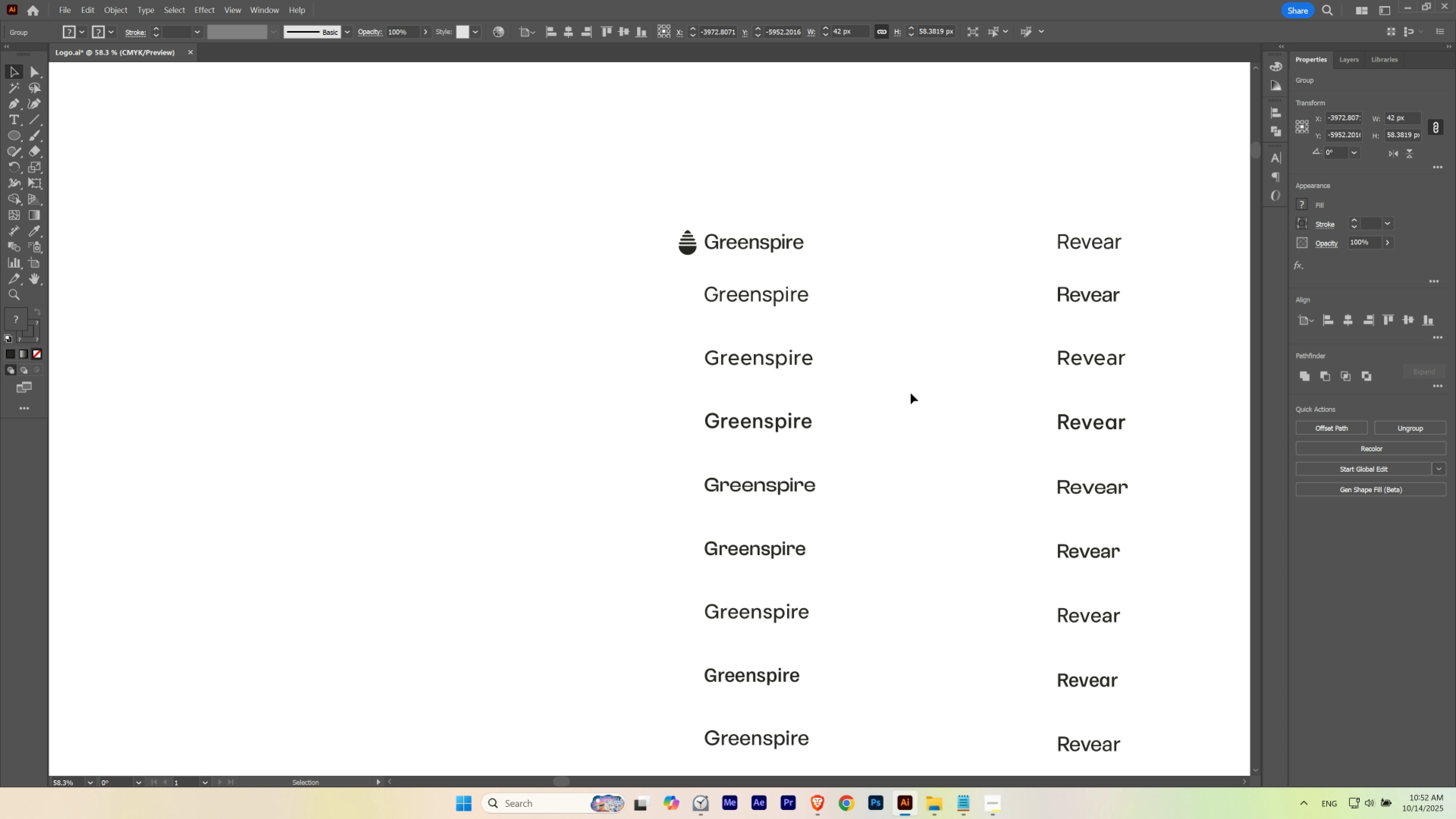 
key(ArrowRight)
 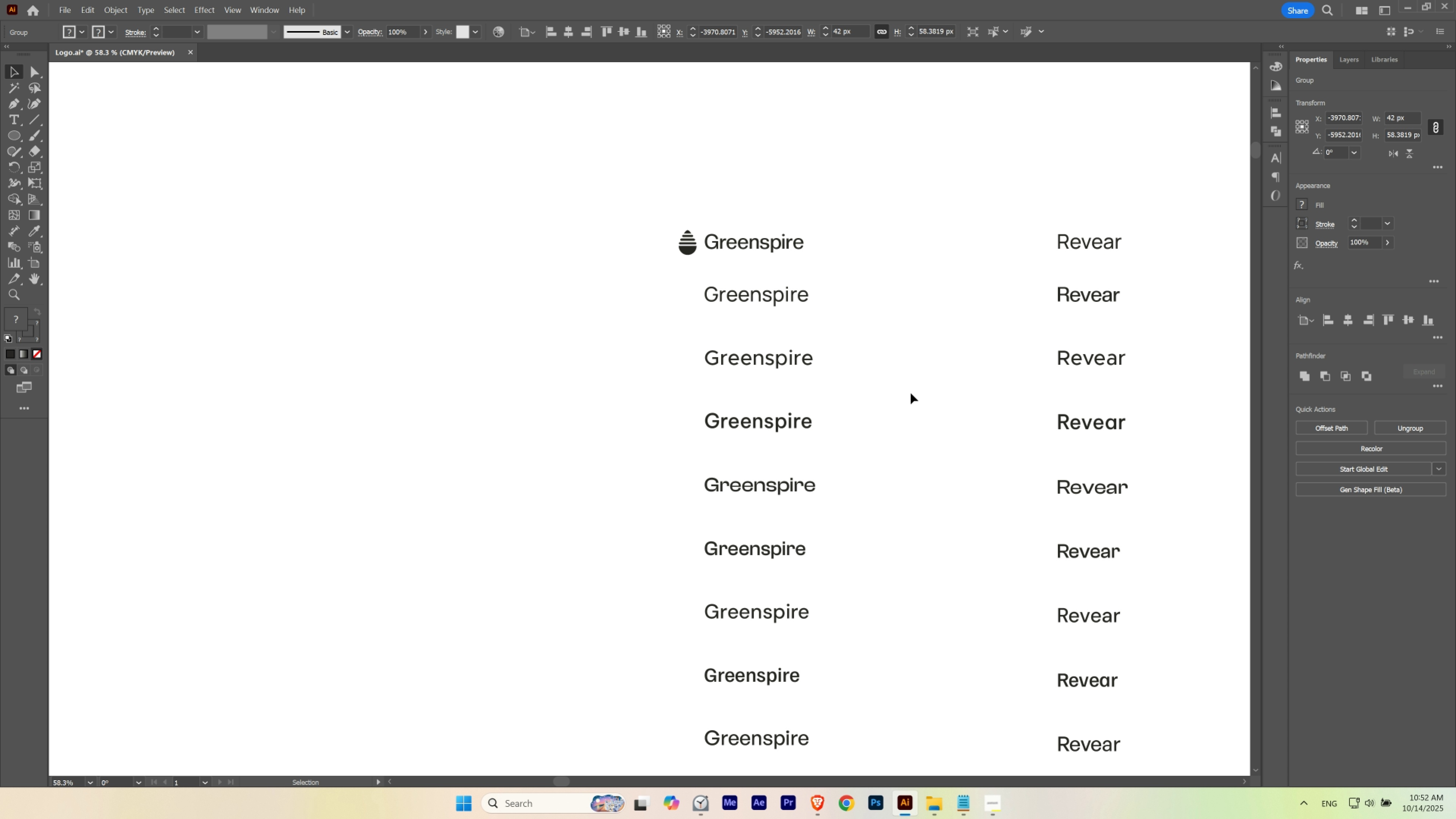 
key(ArrowLeft)
 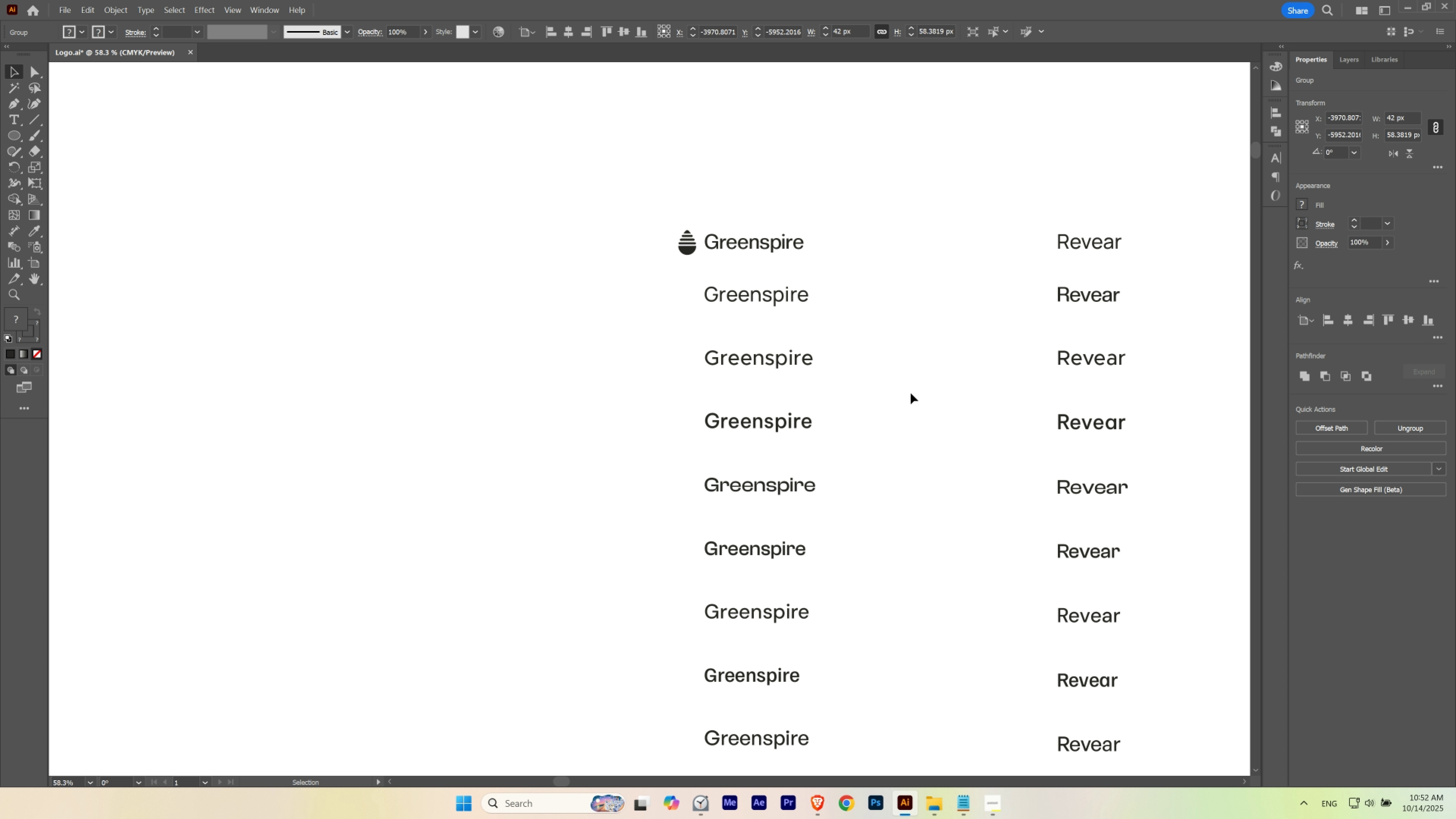 
key(ArrowLeft)
 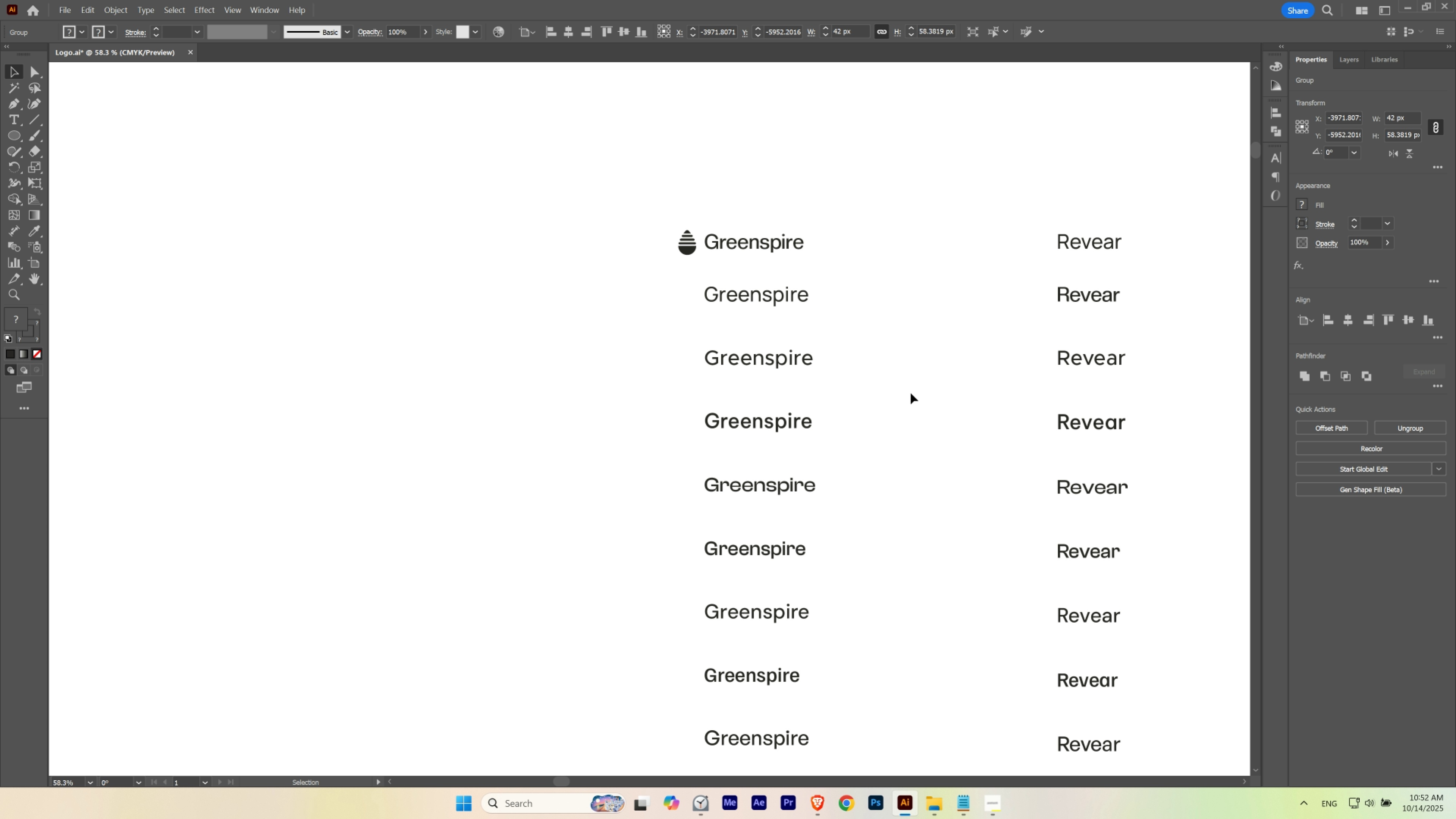 
key(ArrowRight)
 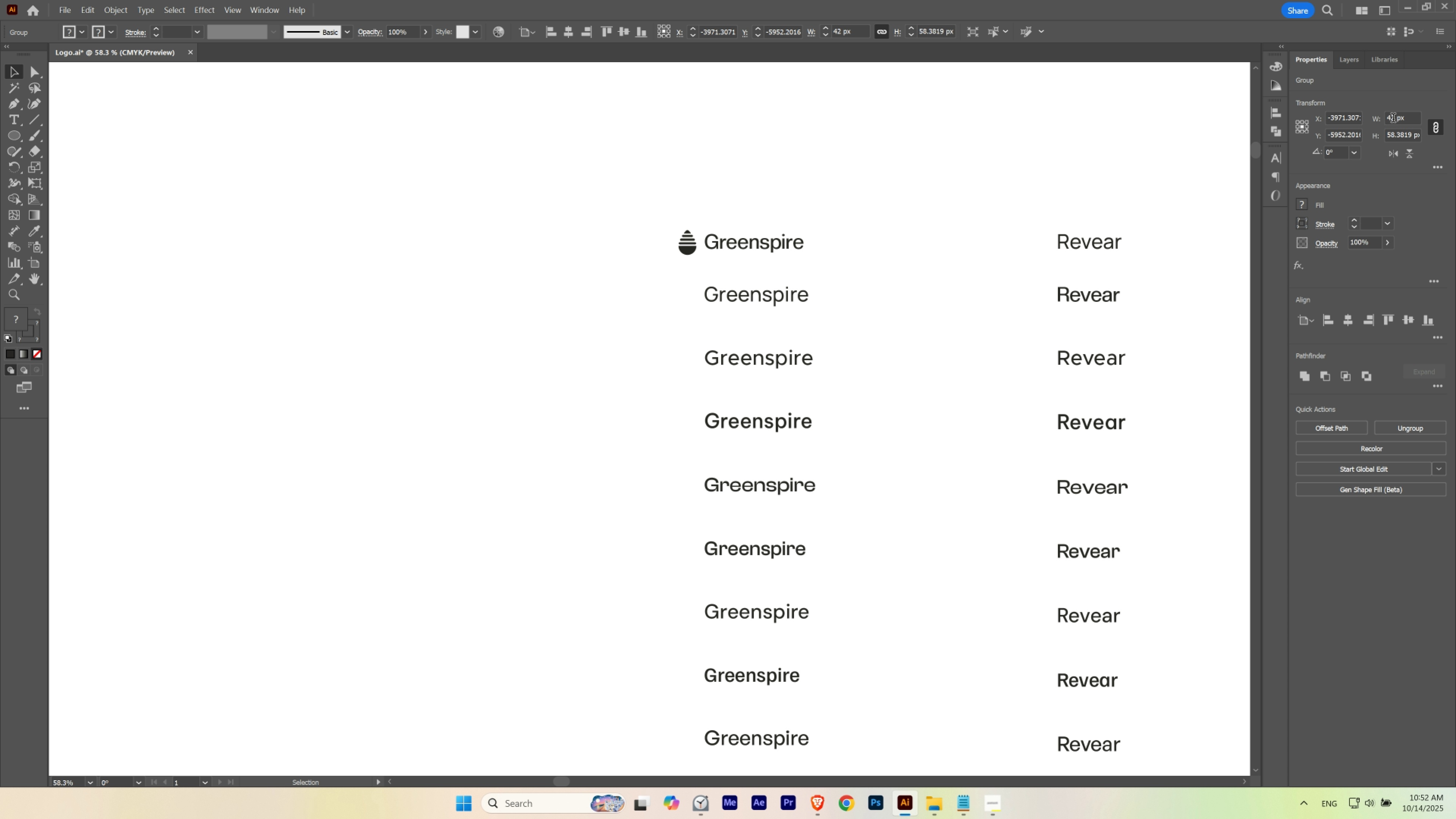 
scroll: coordinate [1393, 119], scroll_direction: down, amount: 2.0
 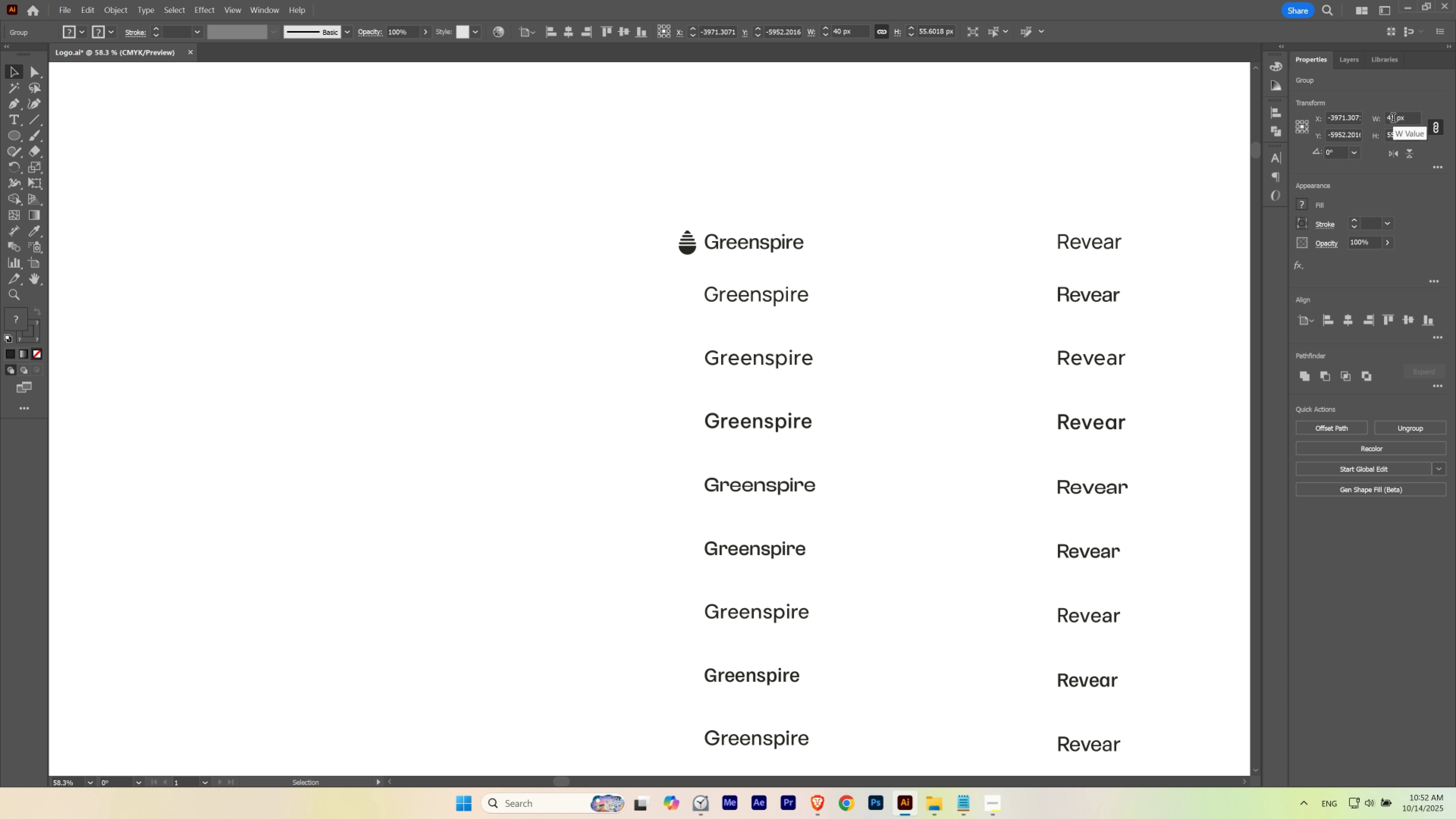 
scroll: coordinate [1393, 119], scroll_direction: up, amount: 1.0
 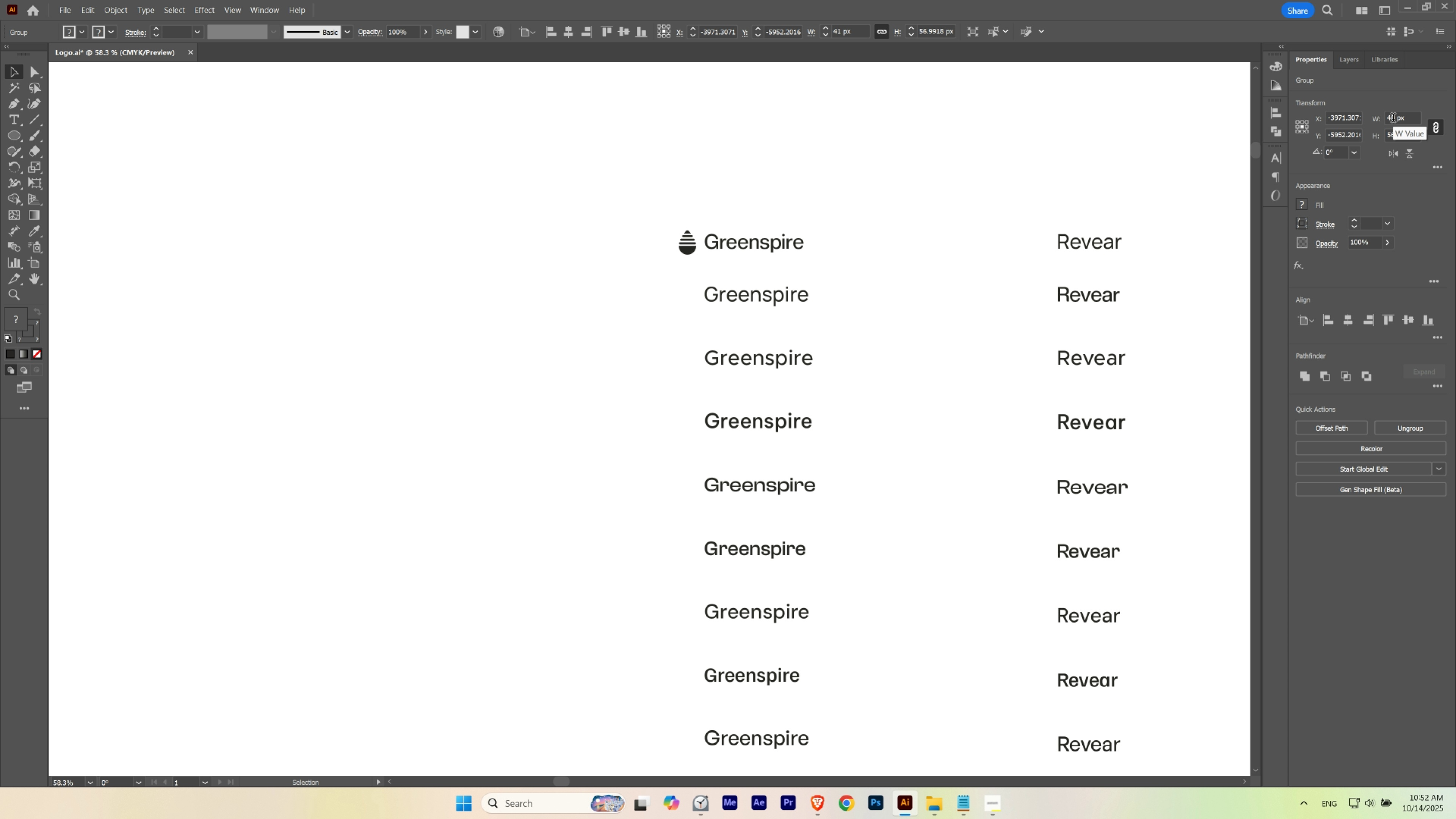 
scroll: coordinate [1393, 119], scroll_direction: none, amount: 0.0
 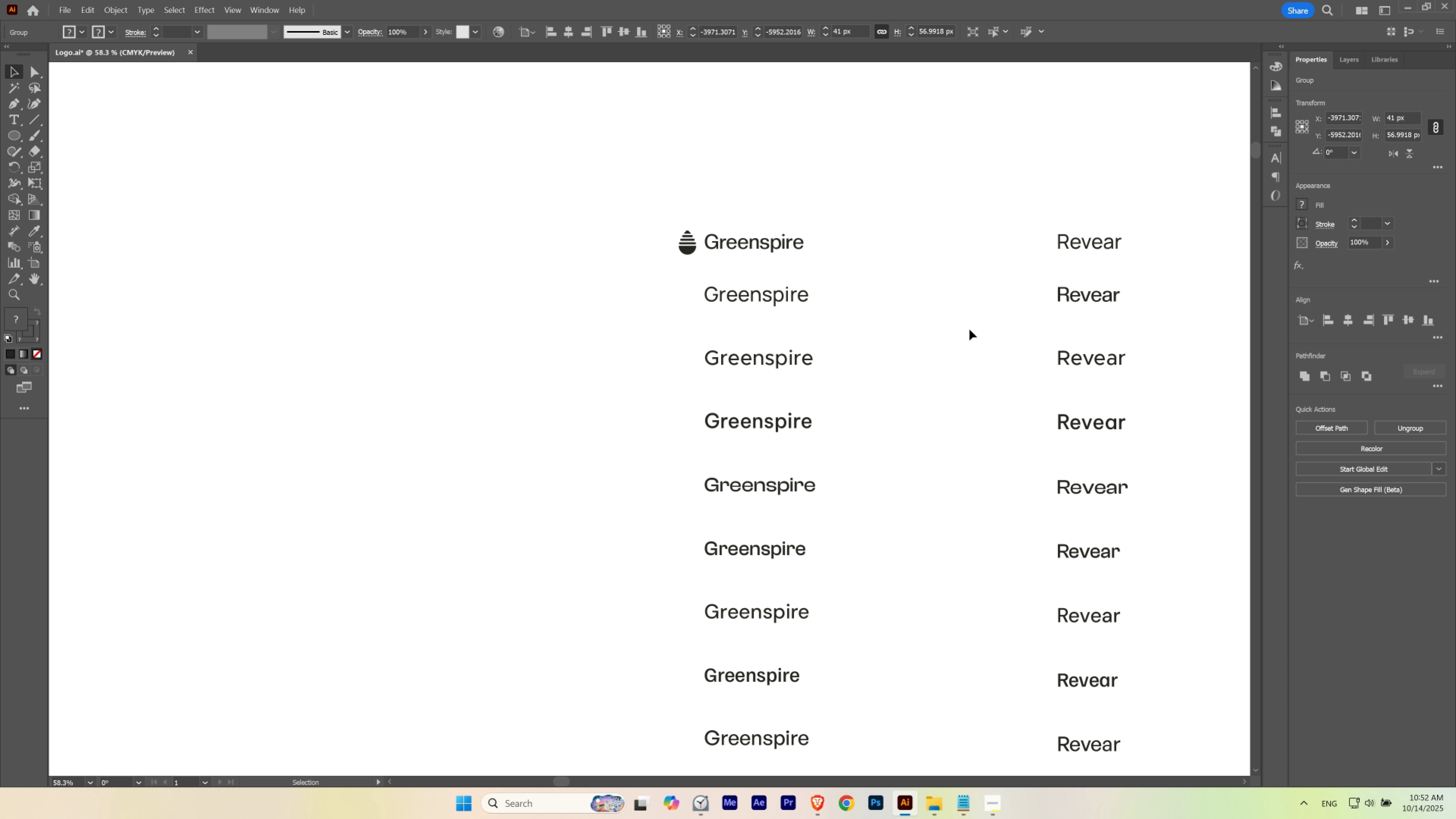 
key(V)
 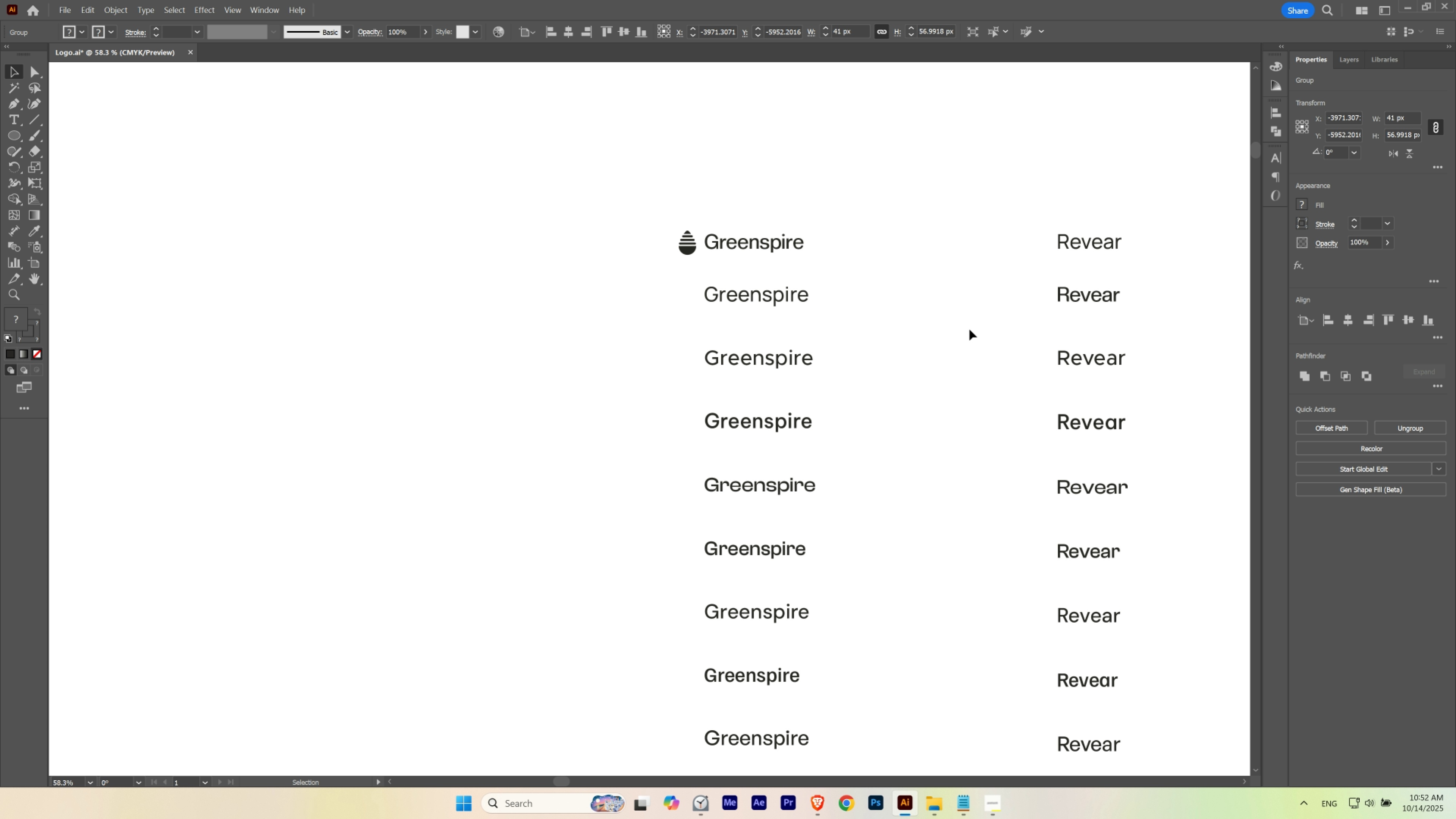 
key(ArrowDown)
 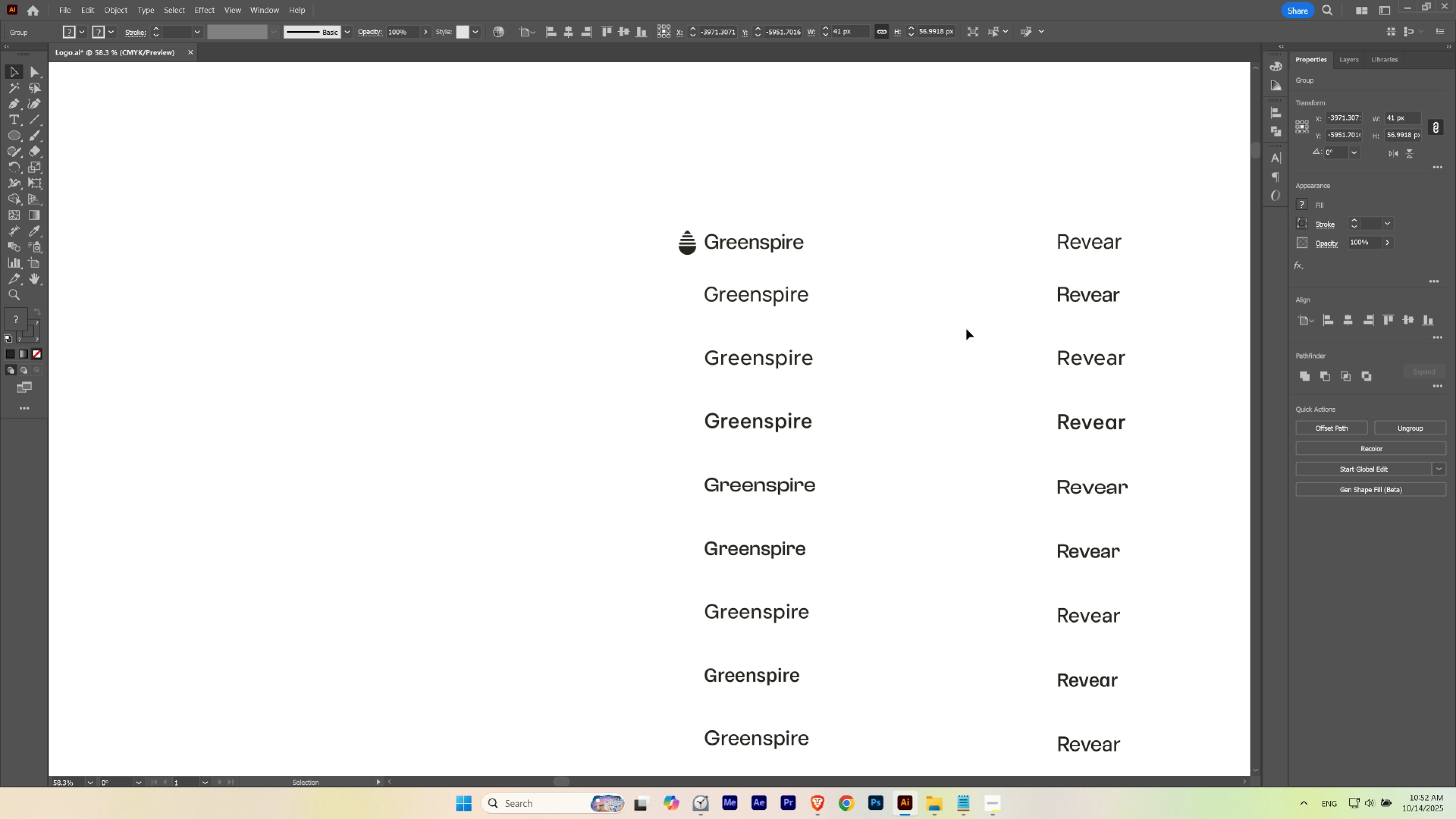 
hold_key(key=Space, duration=0.65)
 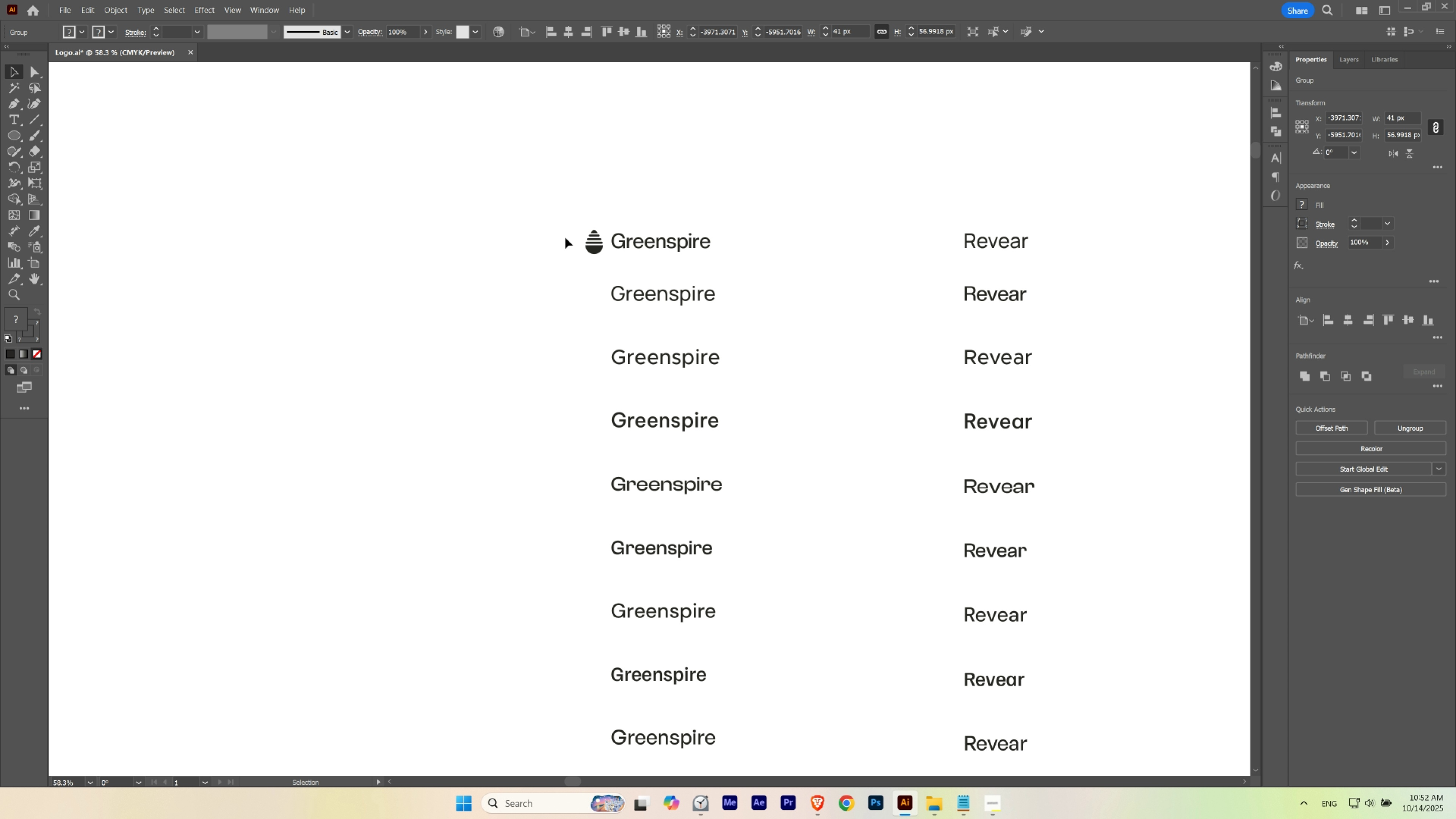 
left_click_drag(start_coordinate=[936, 279], to_coordinate=[842, 279])
 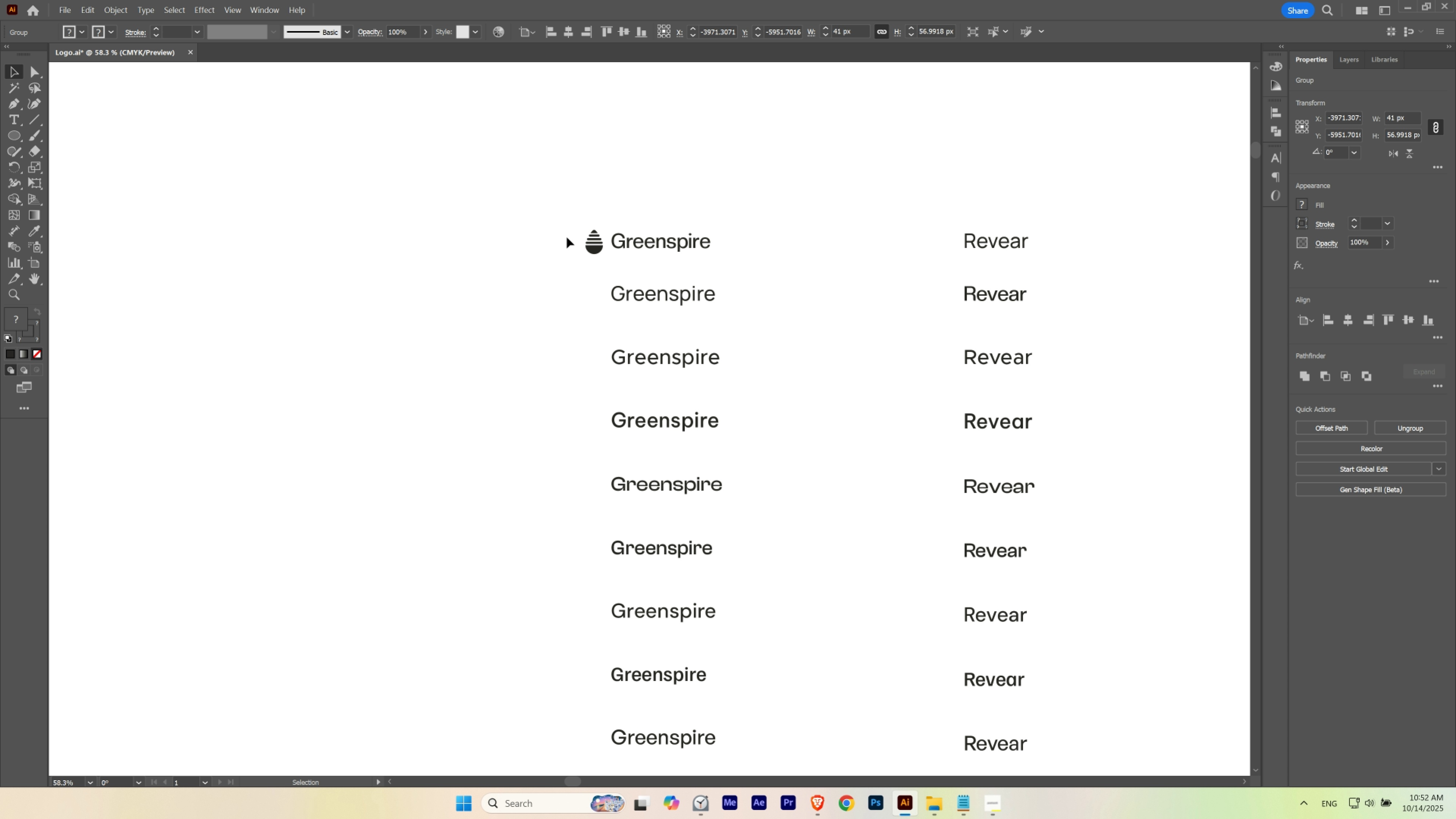 
hold_key(key=AltLeft, duration=1.5)
left_click_drag(start_coordinate=[596, 251], to_coordinate=[950, 304])
 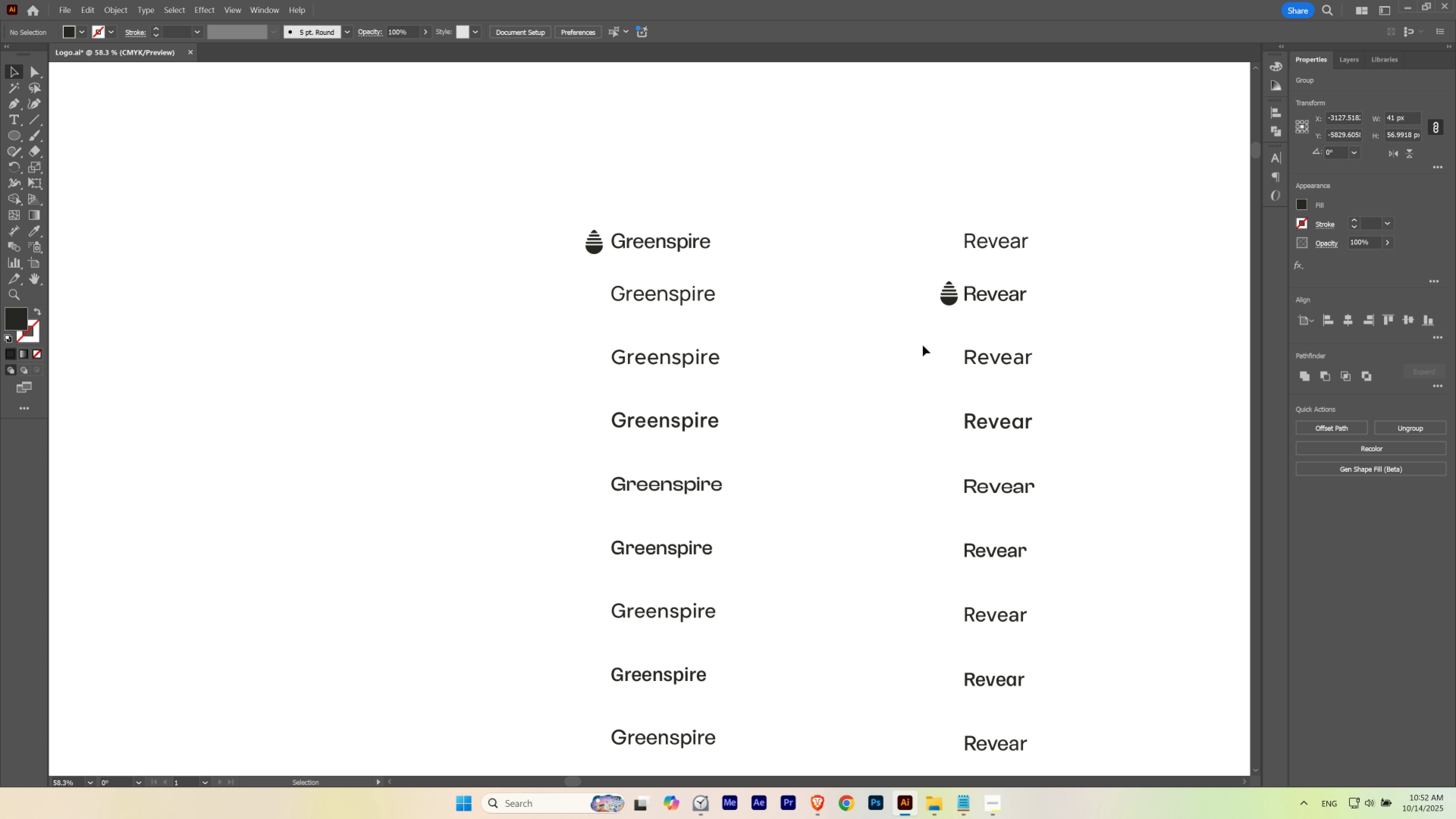 
hold_key(key=AltLeft, duration=1.5)
 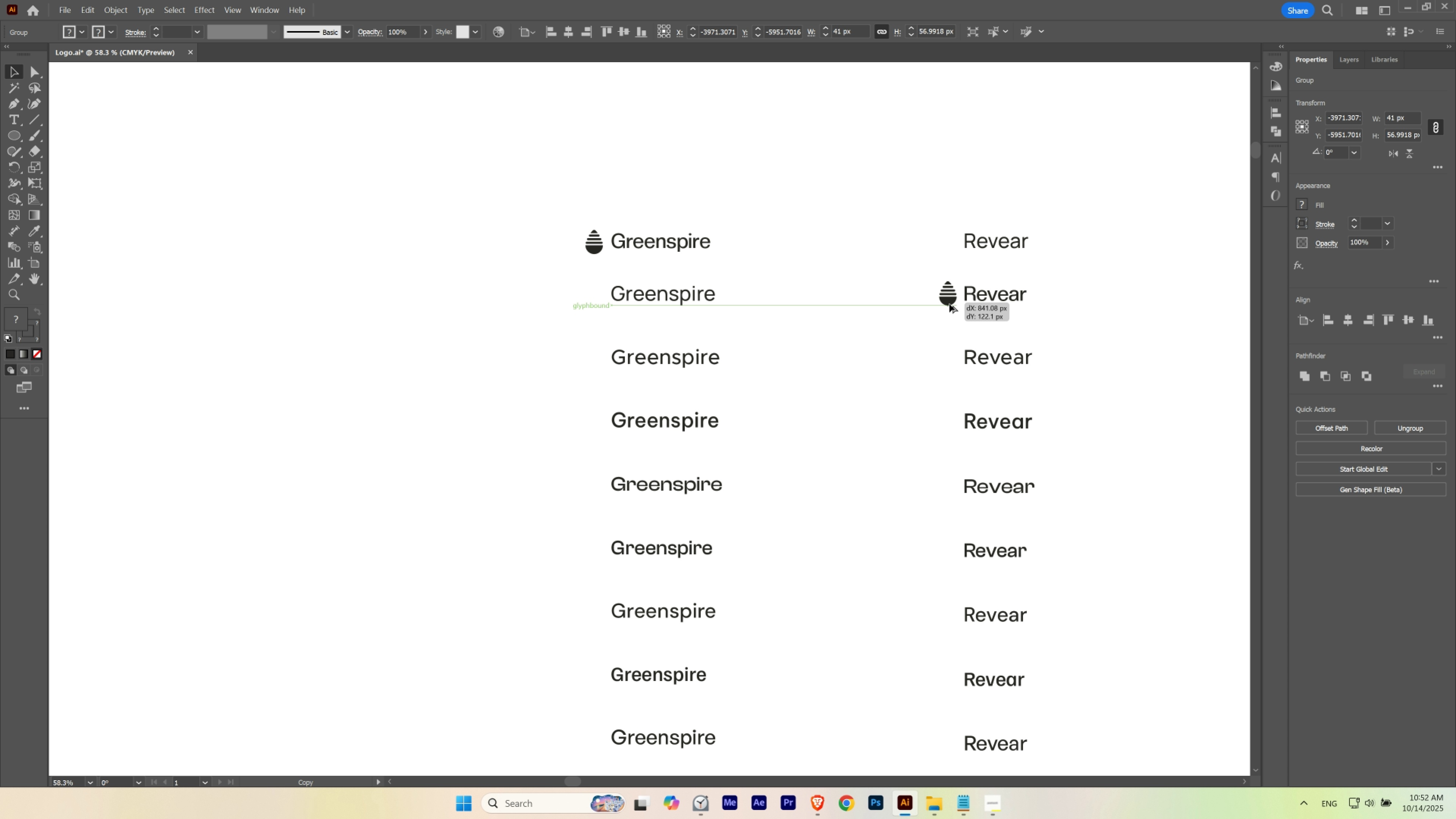 
hold_key(key=AltLeft, duration=1.13)
 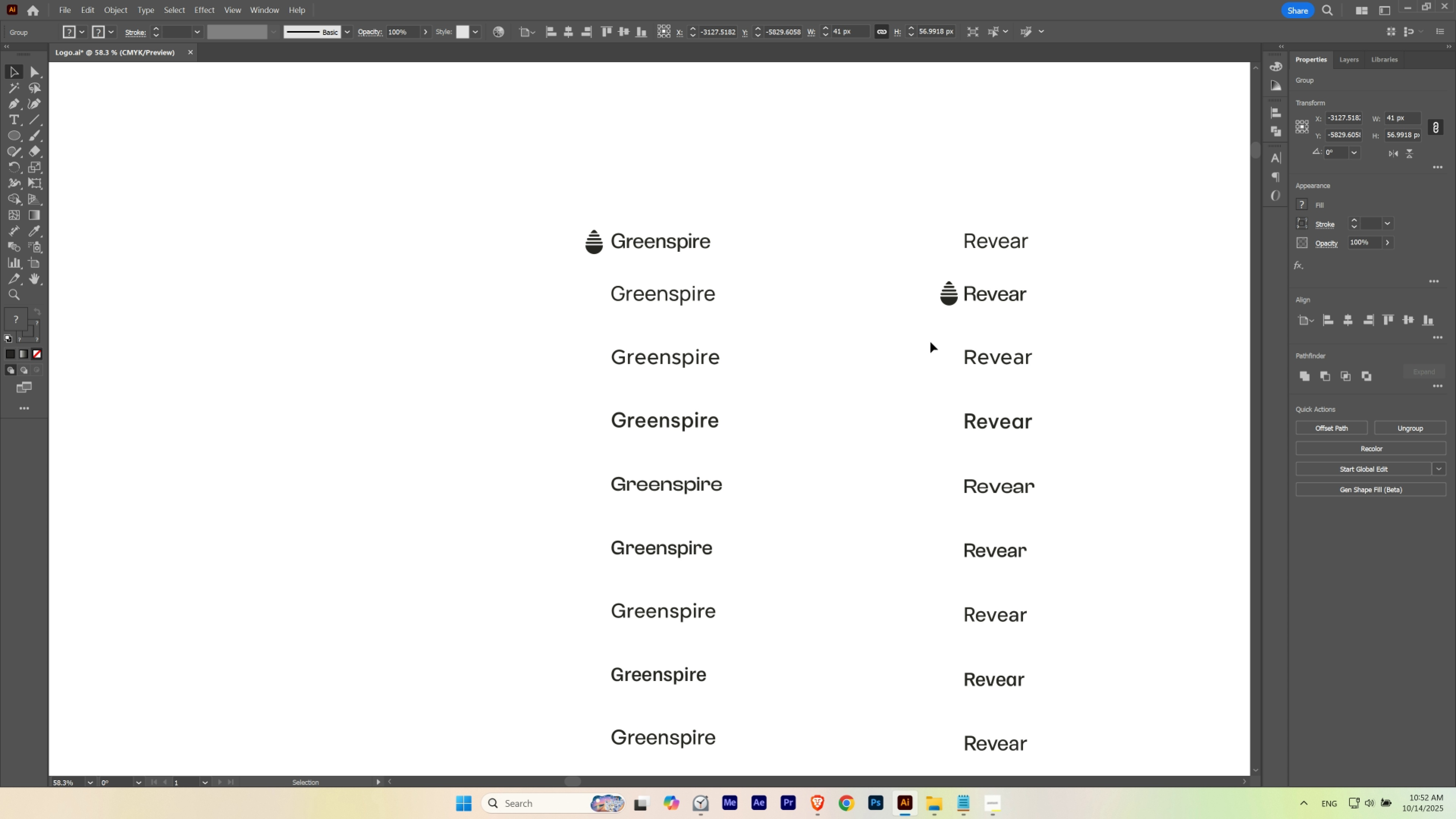 
left_click([934, 338])
 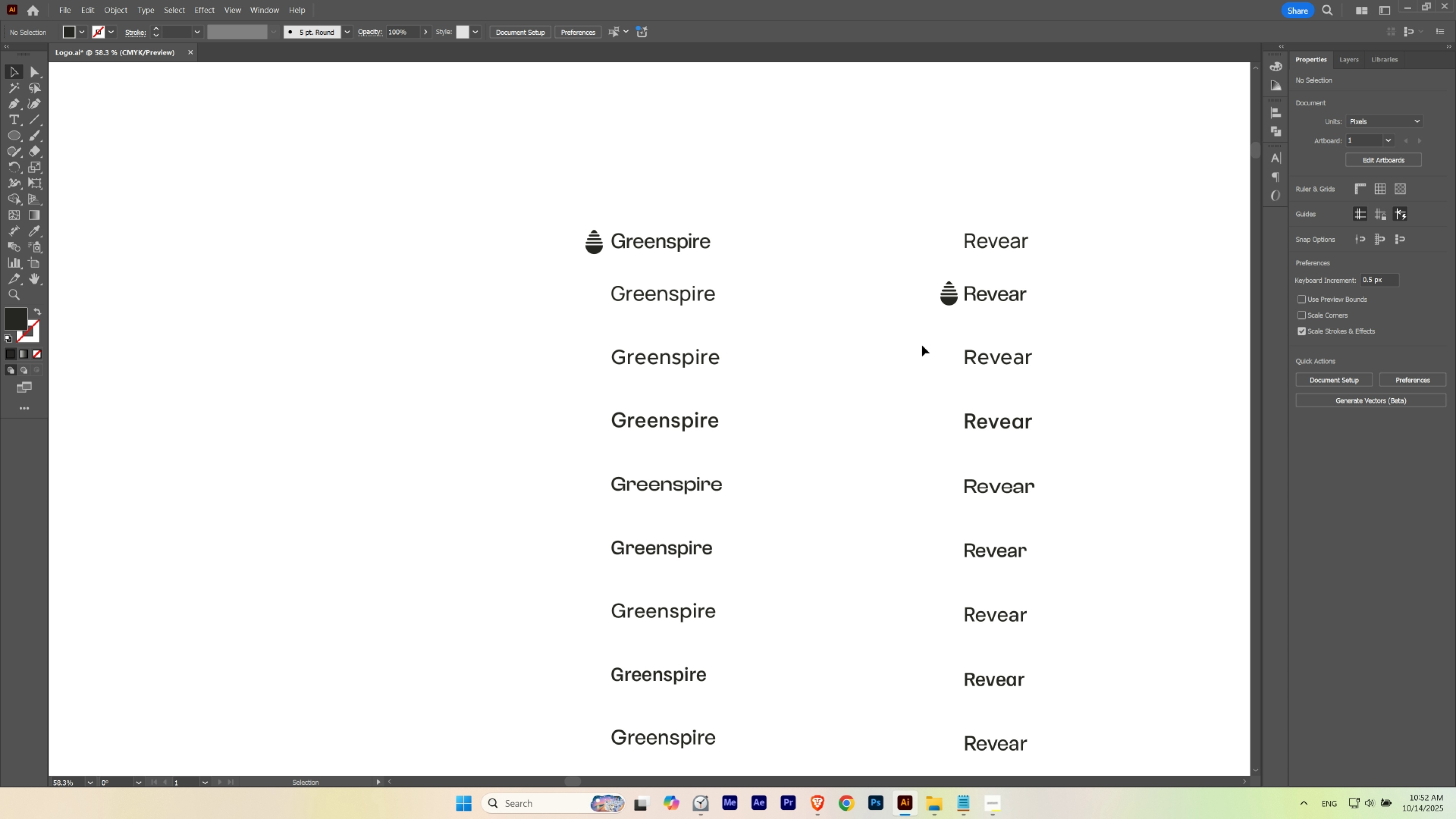 
hold_key(key=Space, duration=0.75)
 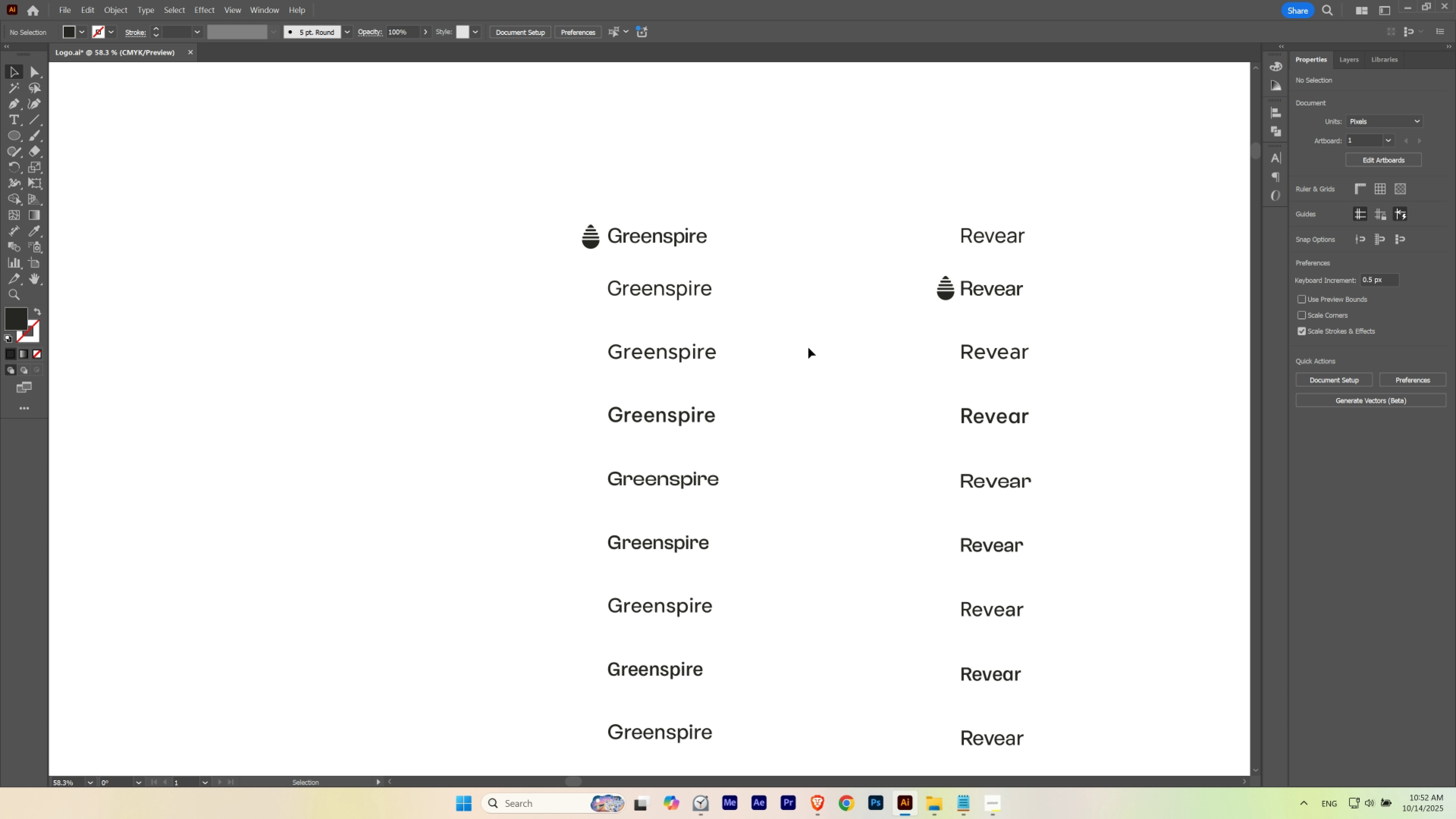 
left_click_drag(start_coordinate=[918, 339], to_coordinate=[915, 334])
 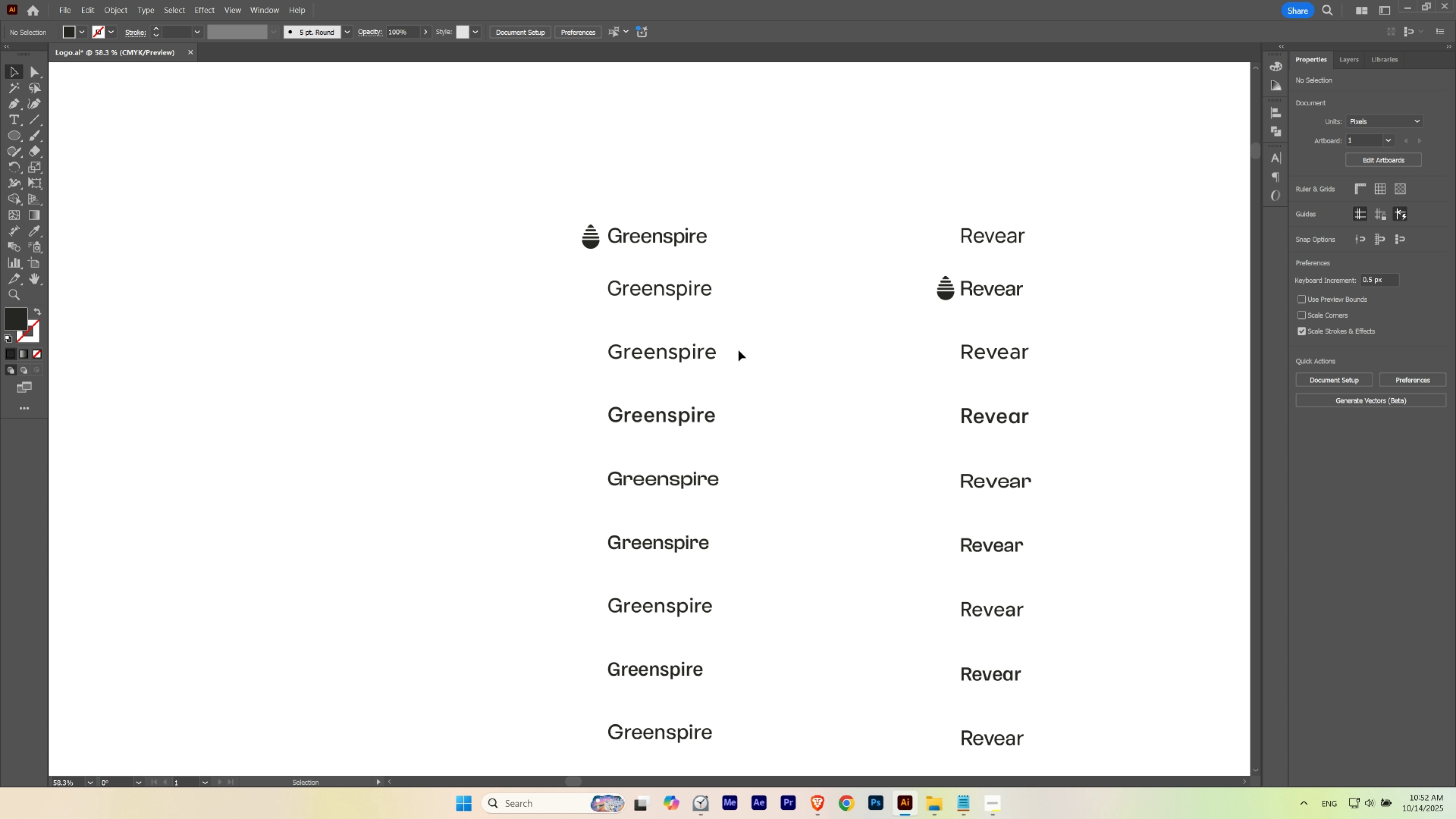 
left_click([738, 350])
 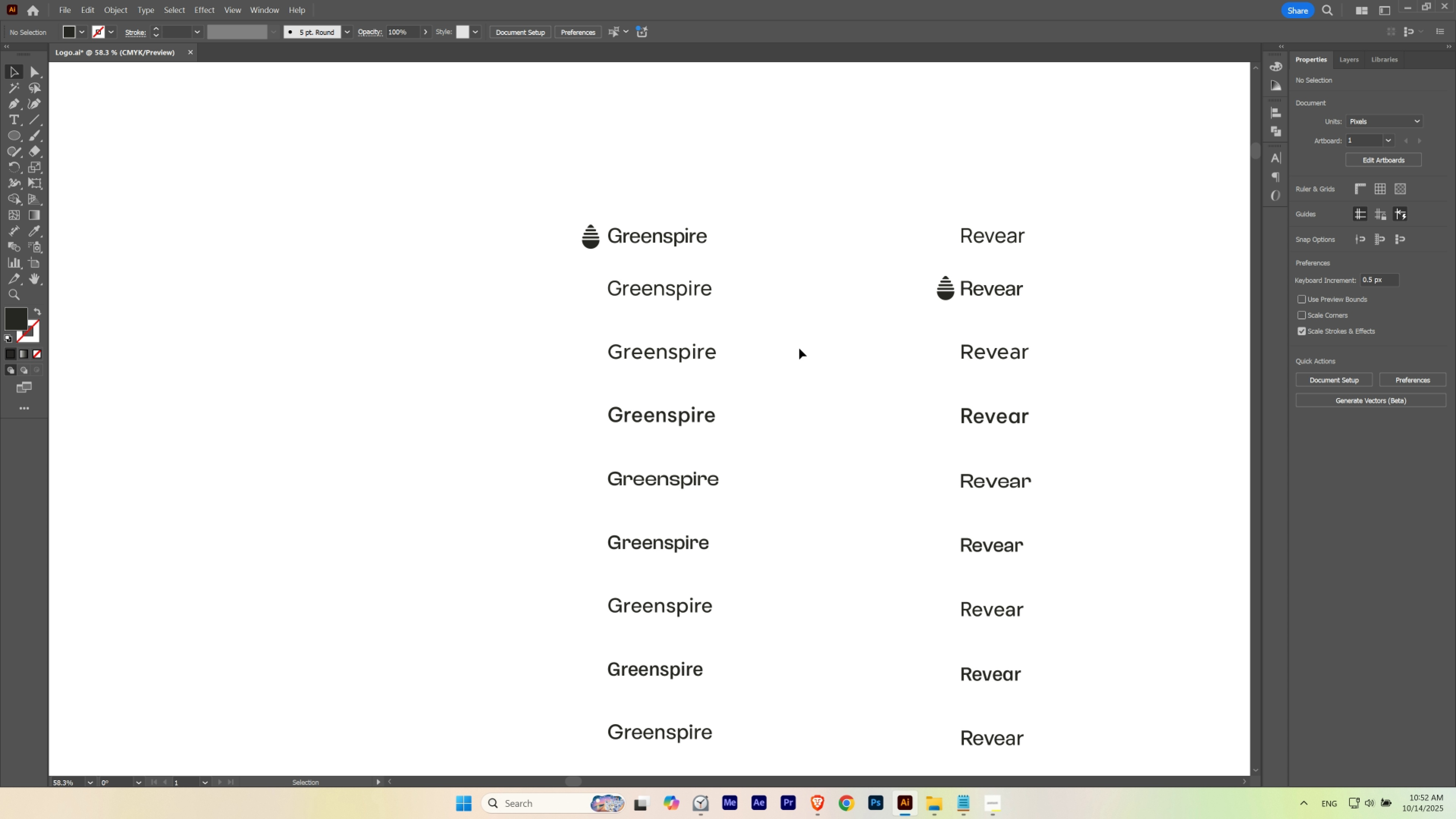 
left_click([799, 348])
 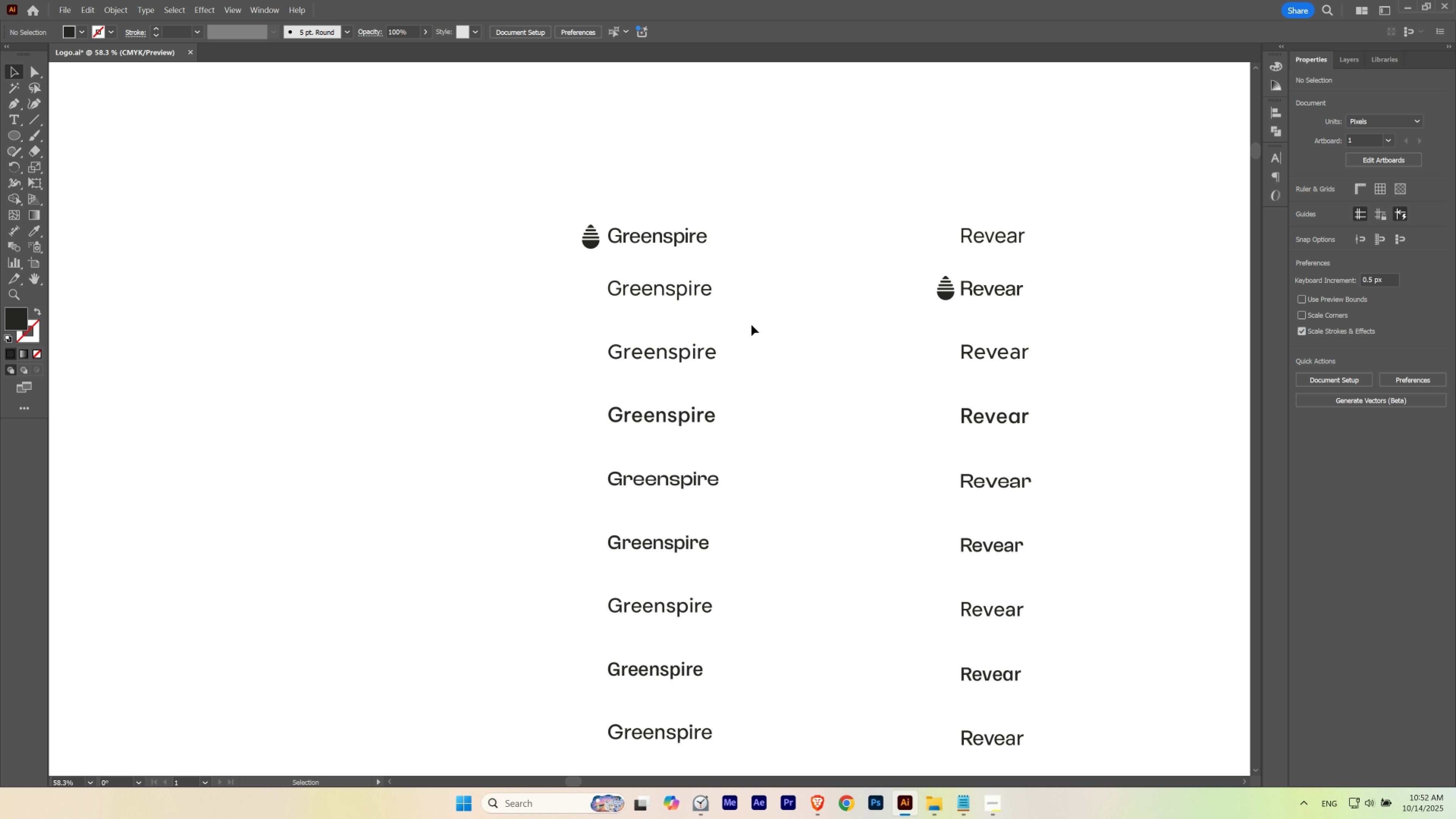 
hold_key(key=Space, duration=1.12)
 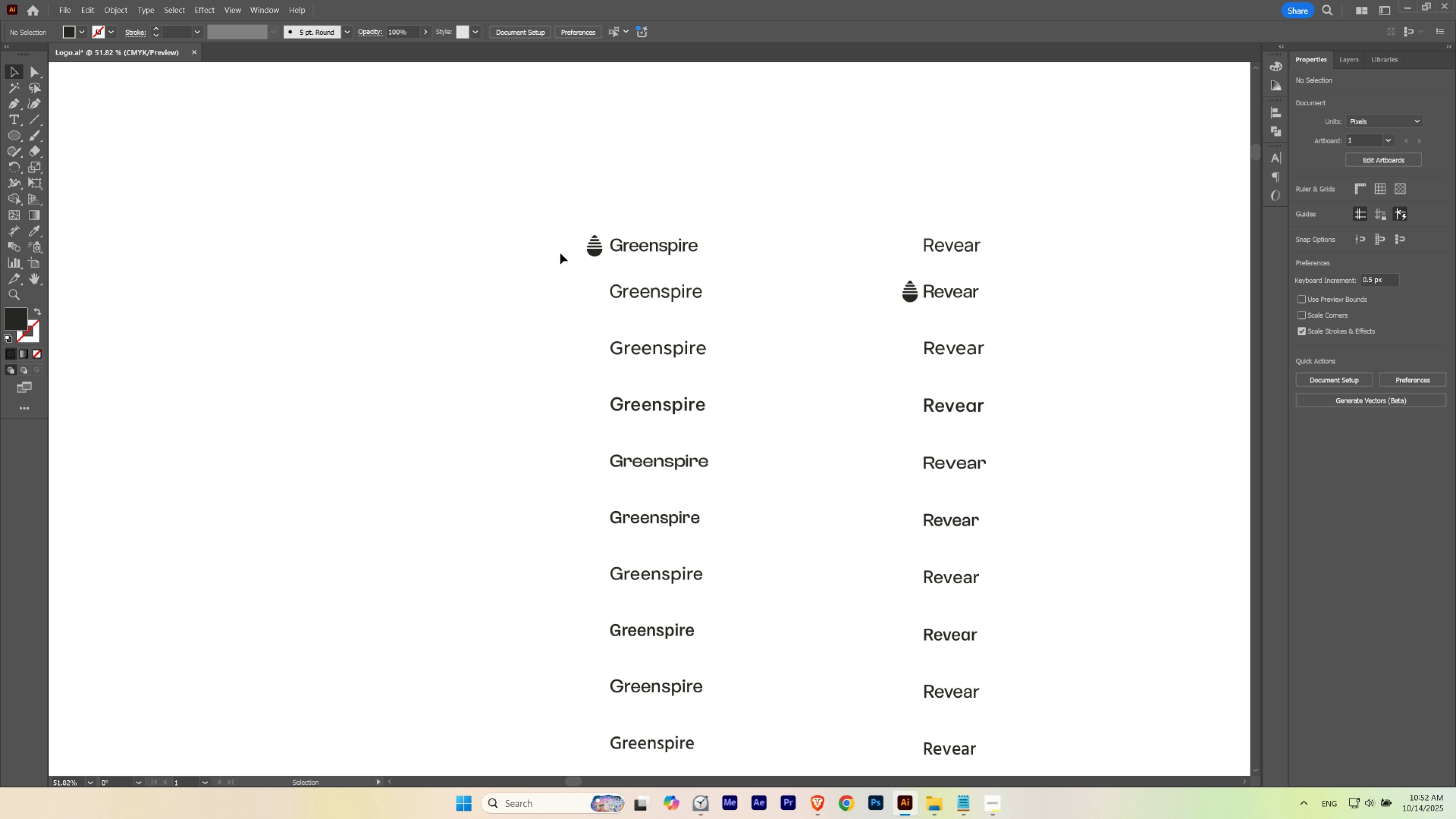 
hold_key(key=ControlLeft, duration=0.54)
left_click_drag(start_coordinate=[751, 264], to_coordinate=[738, 274])
 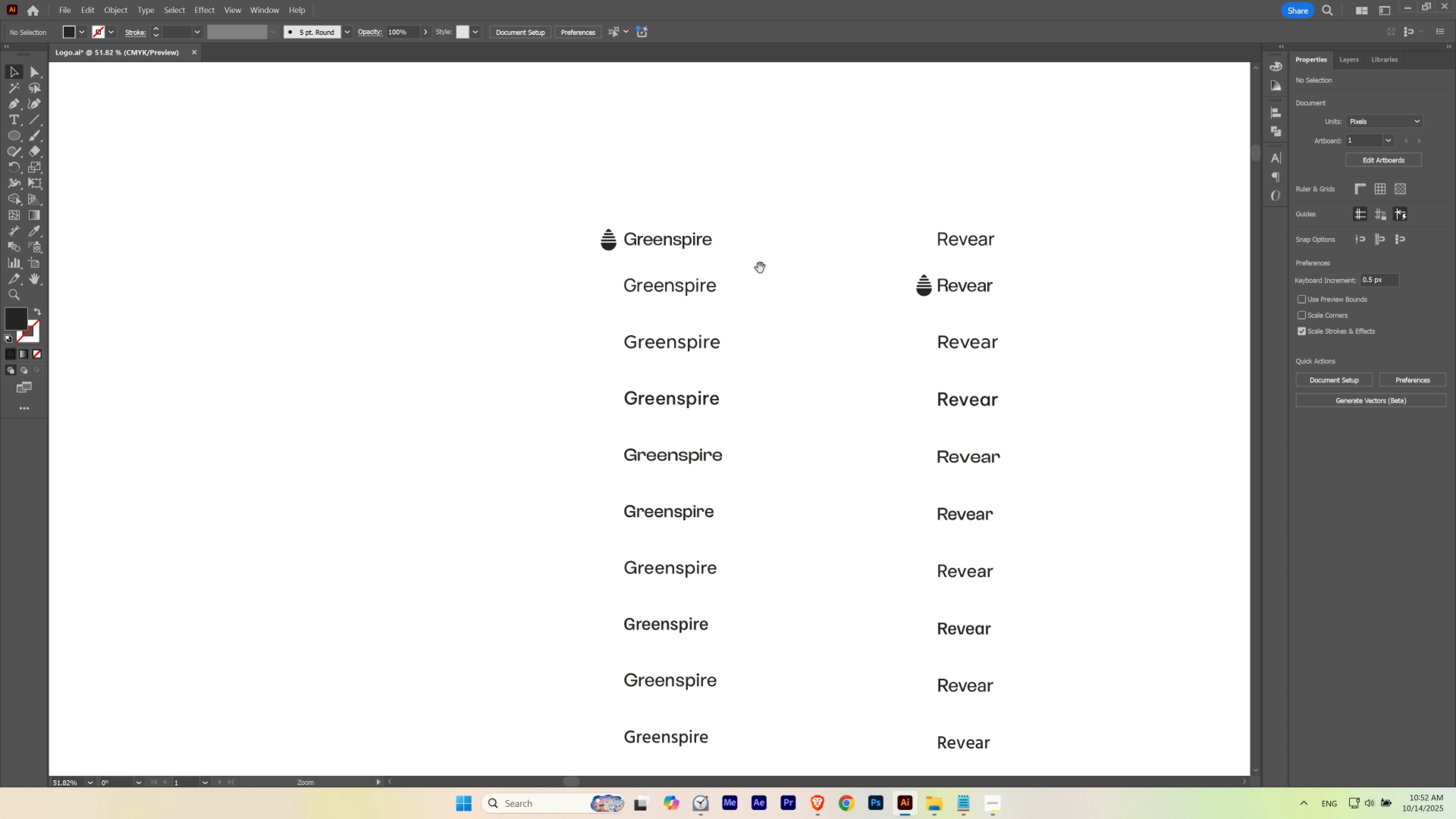 
left_click_drag(start_coordinate=[760, 268], to_coordinate=[746, 274])
 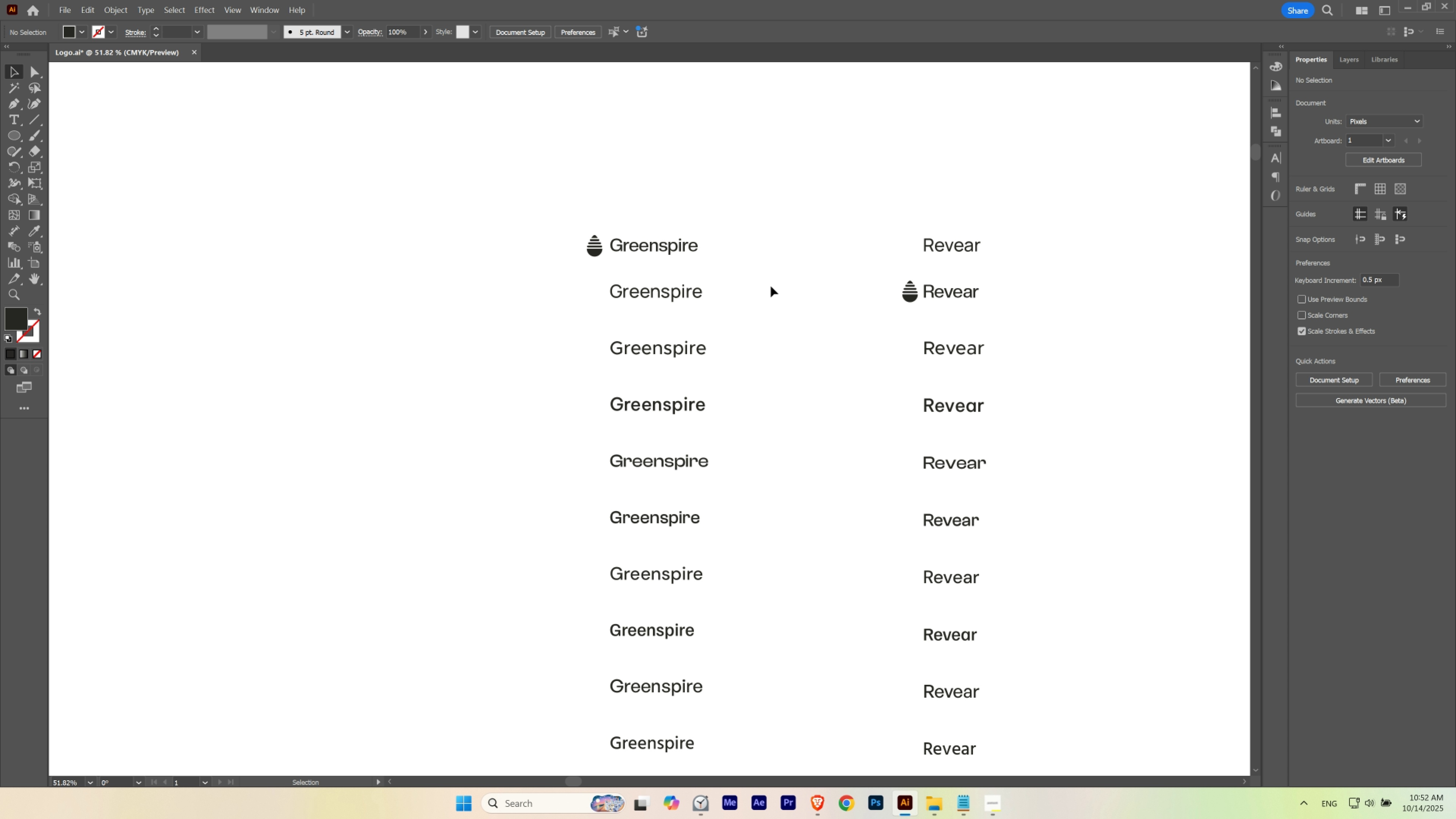 
left_click([771, 286])
 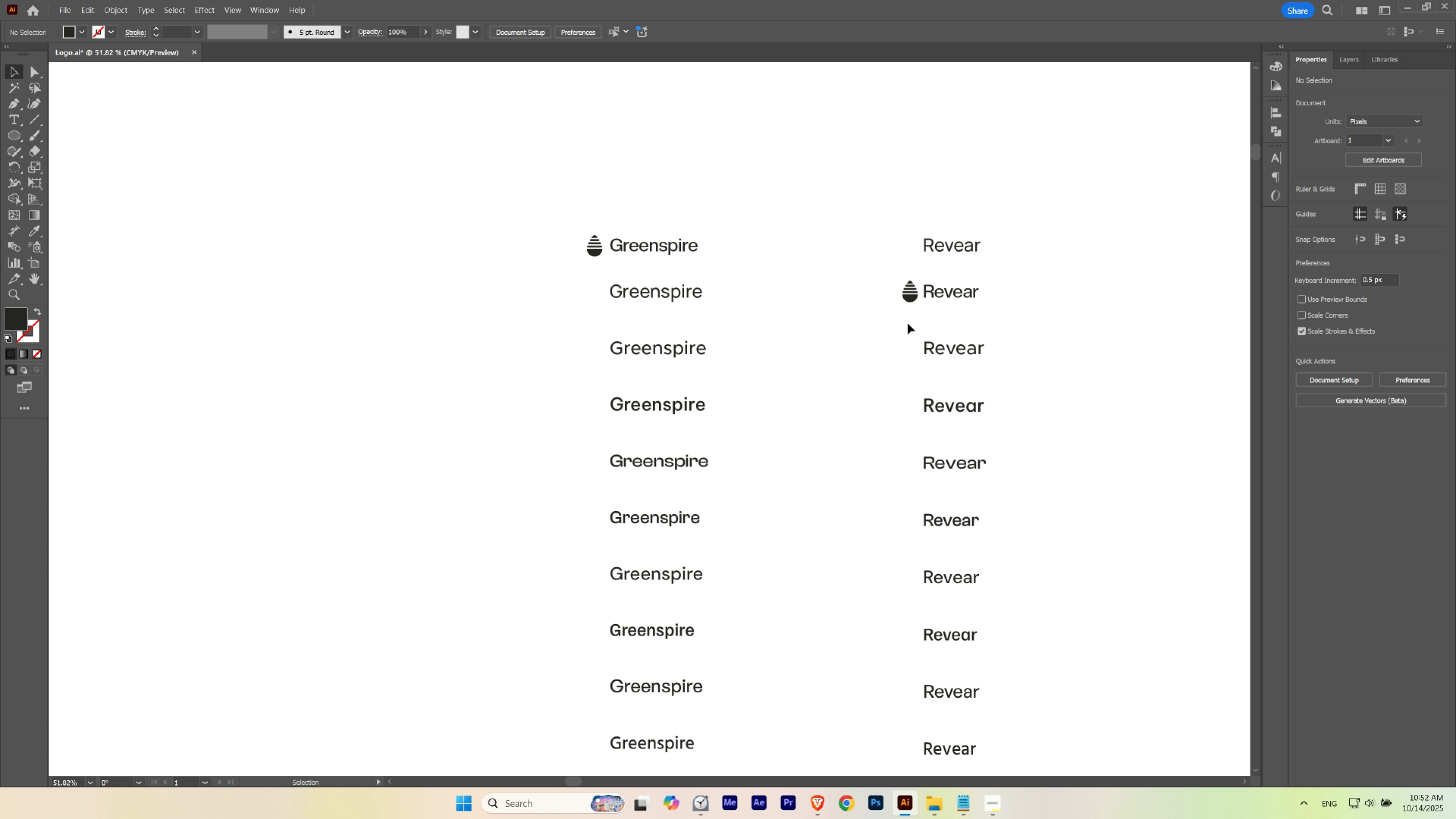 
left_click([912, 301])
 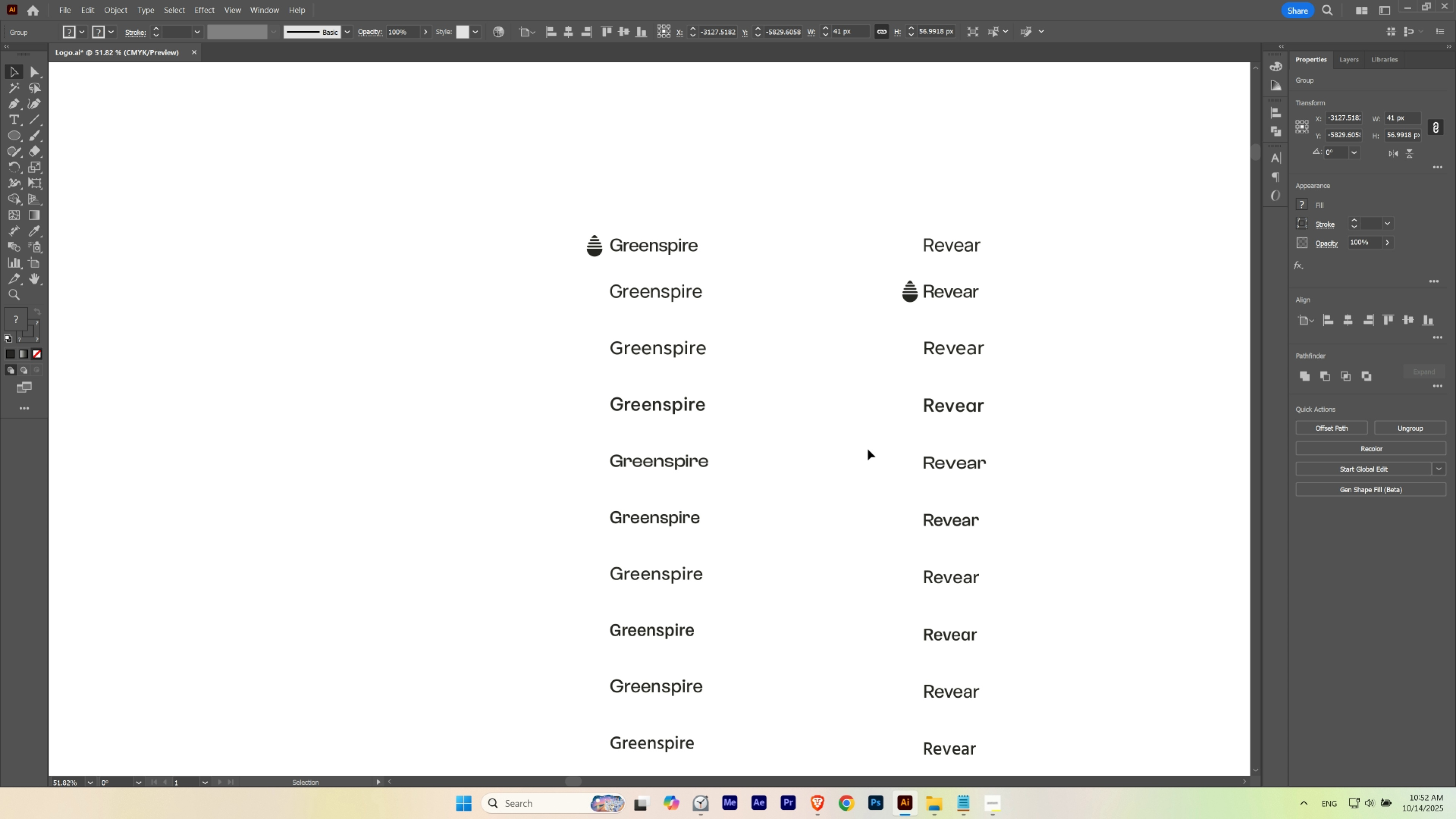 
key(Delete)
 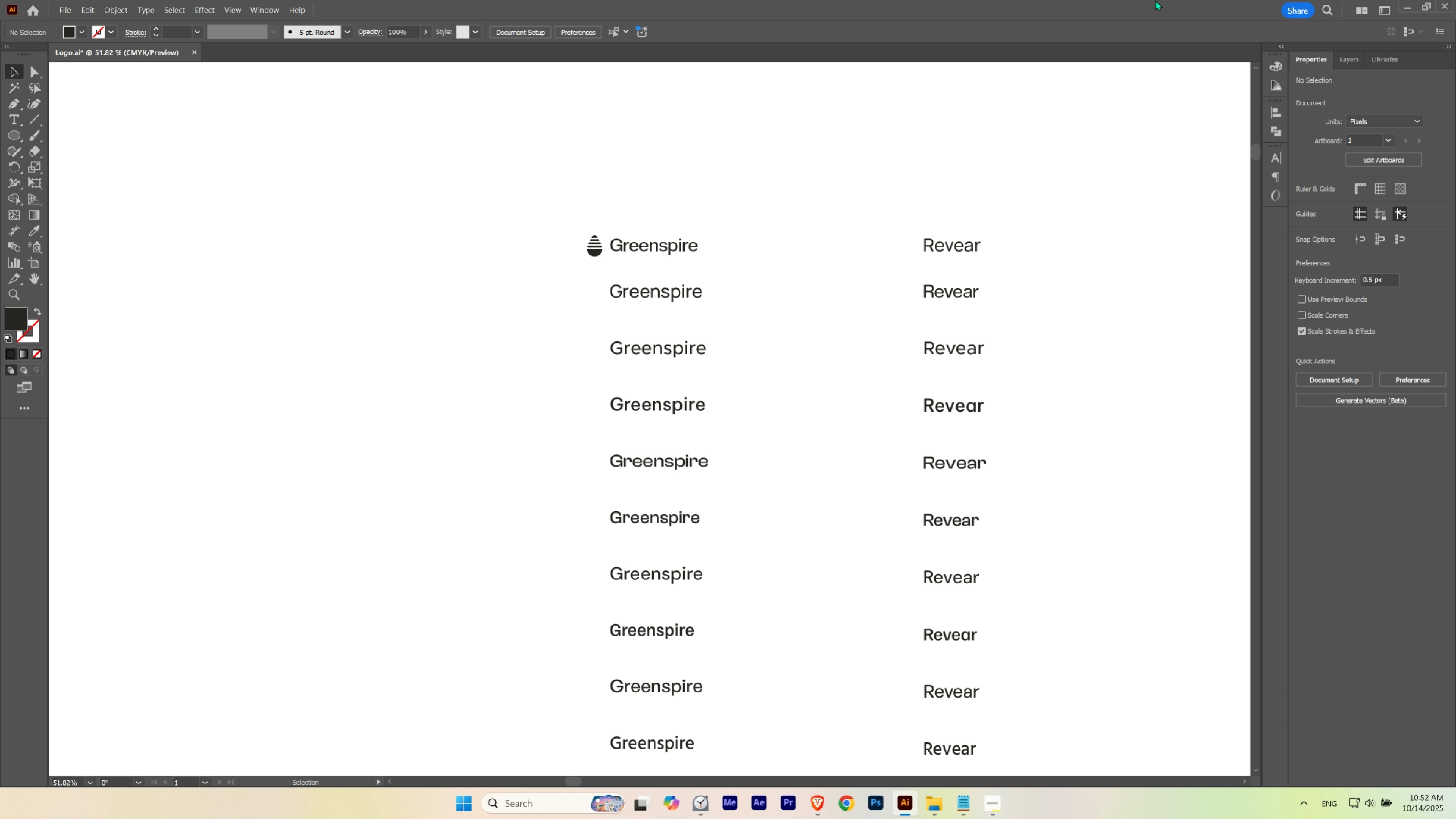 
hold_key(key=Space, duration=0.68)
 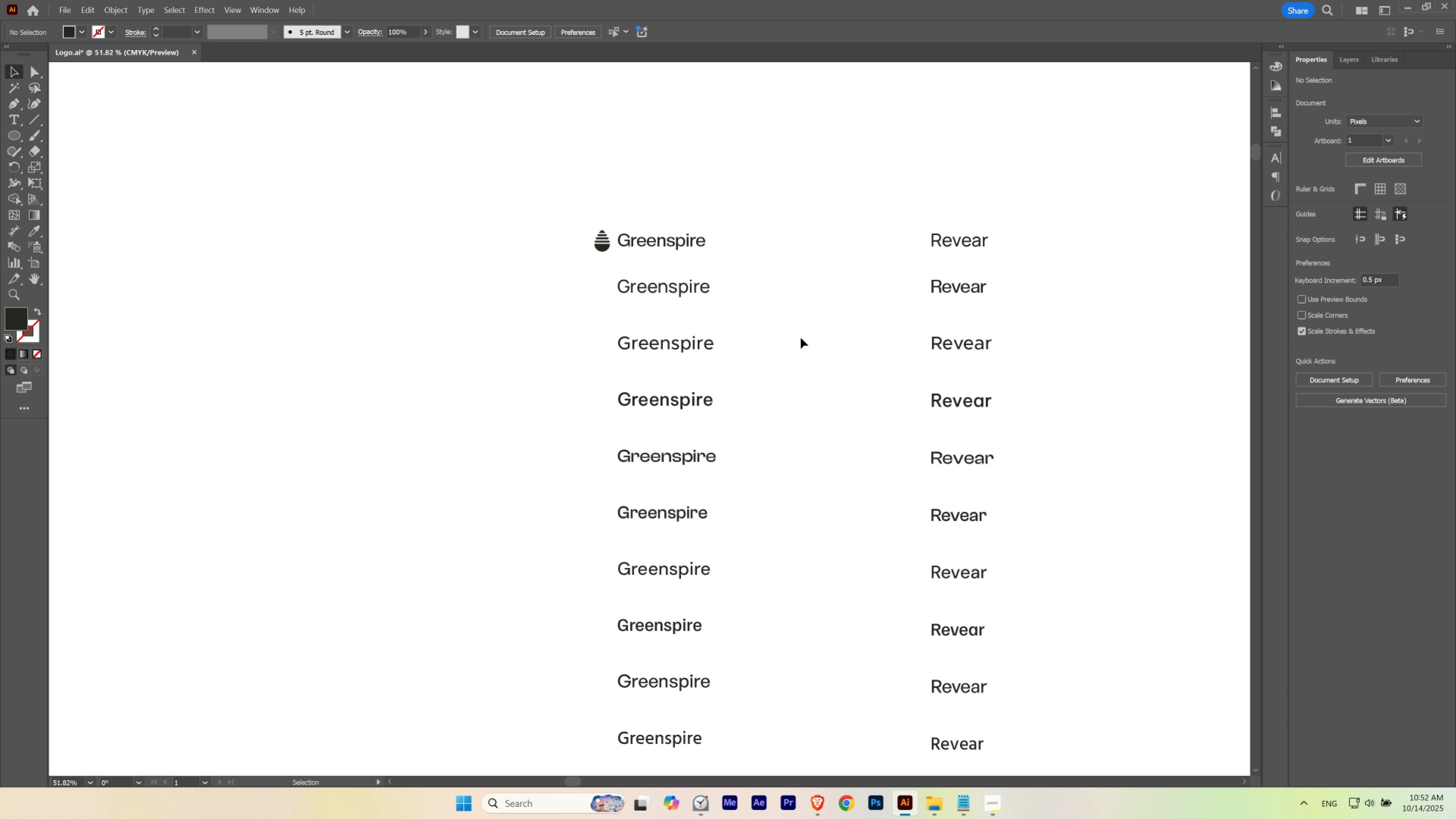 
left_click_drag(start_coordinate=[662, 317], to_coordinate=[670, 312])
 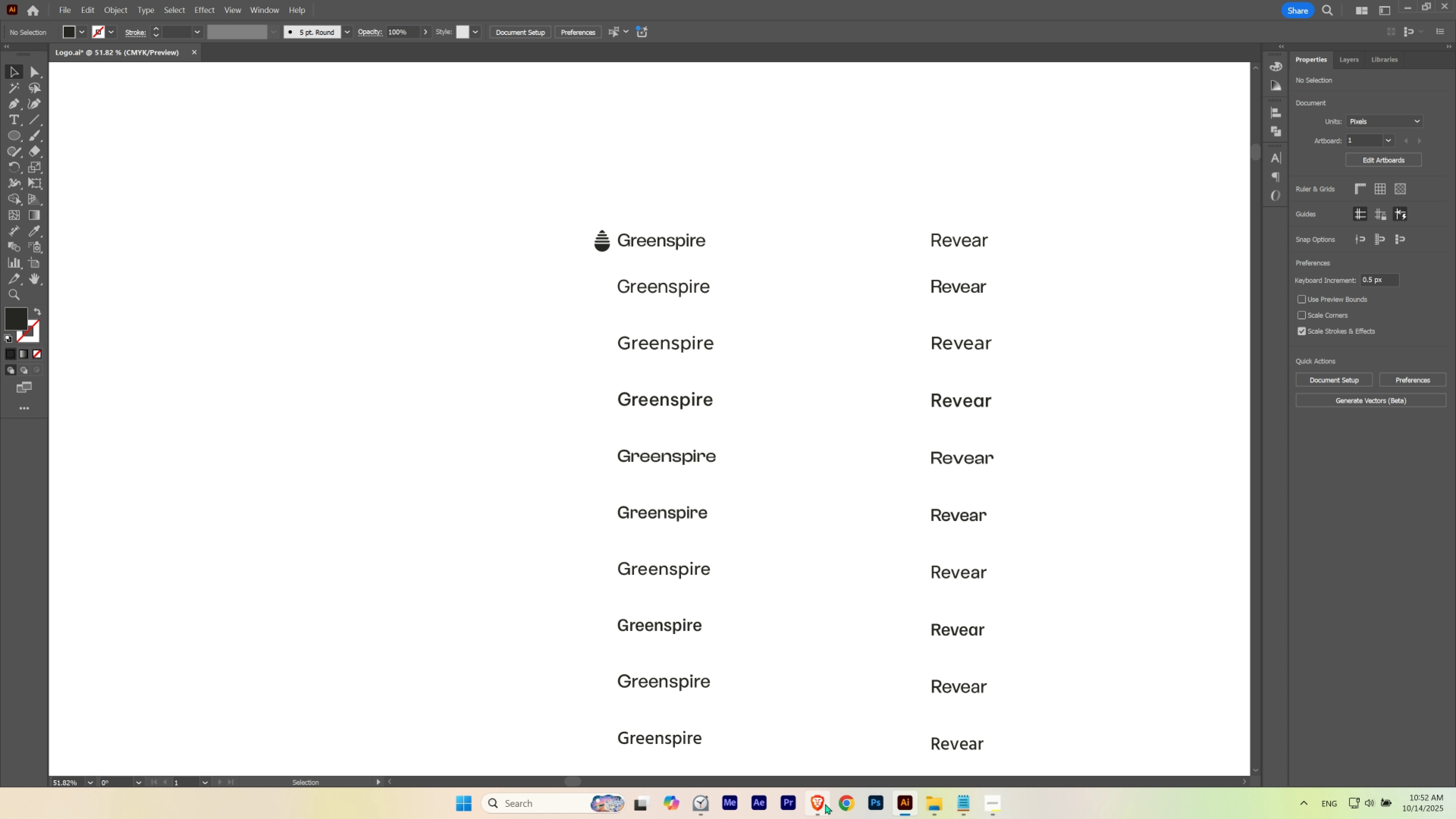 
wait(6.82)
 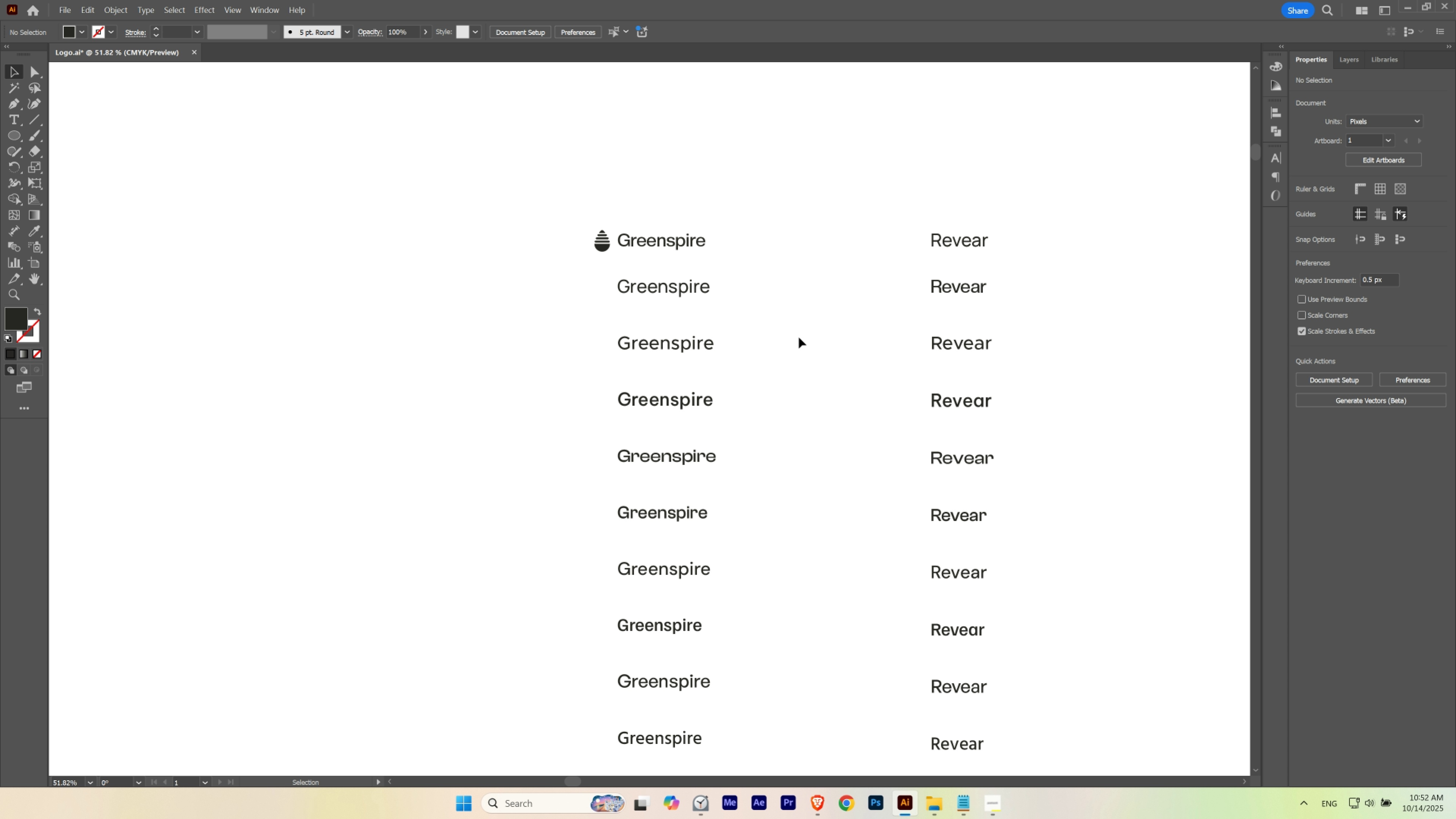 
left_click([738, 185])
 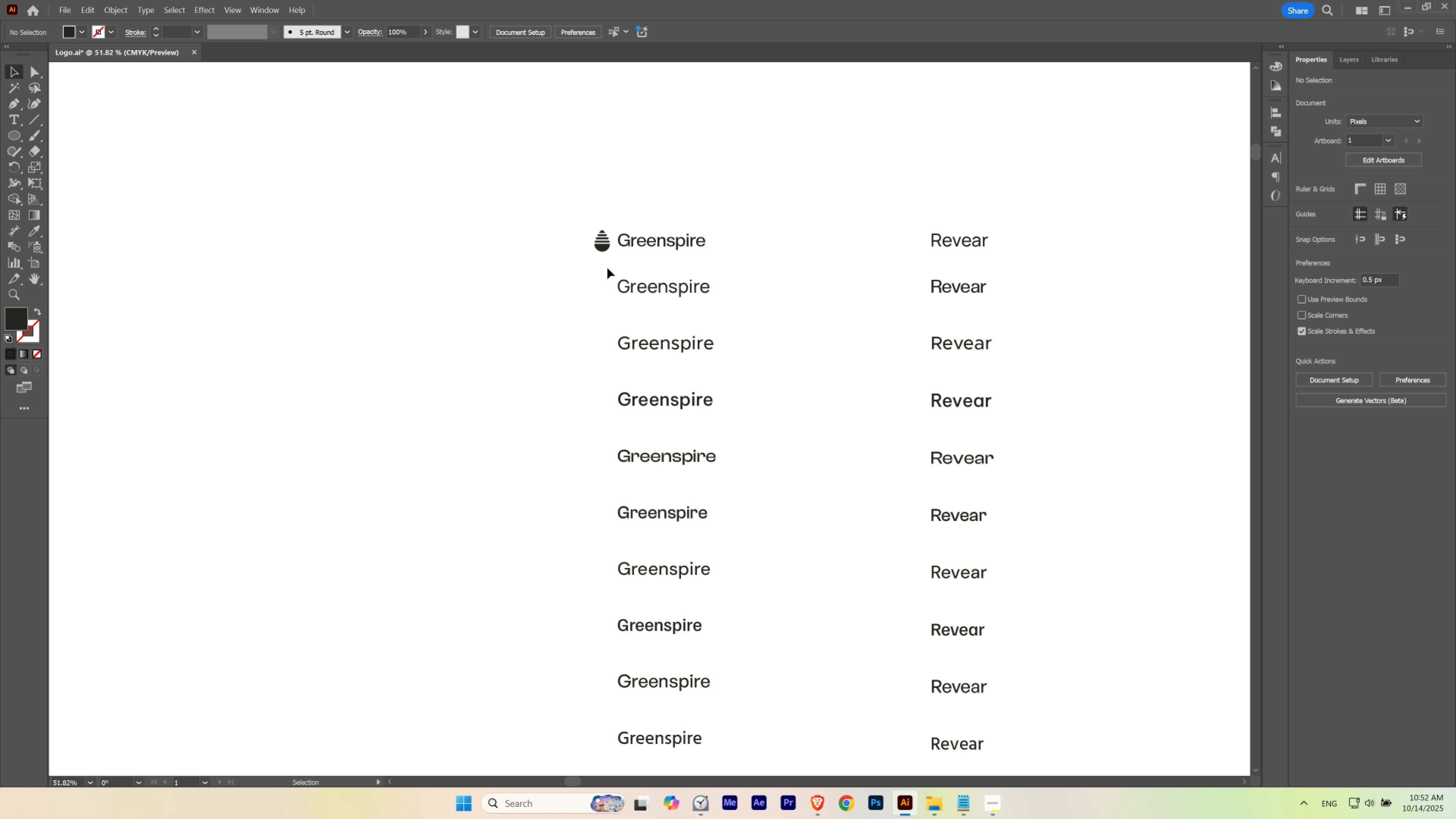 
hold_key(key=Space, duration=0.92)
 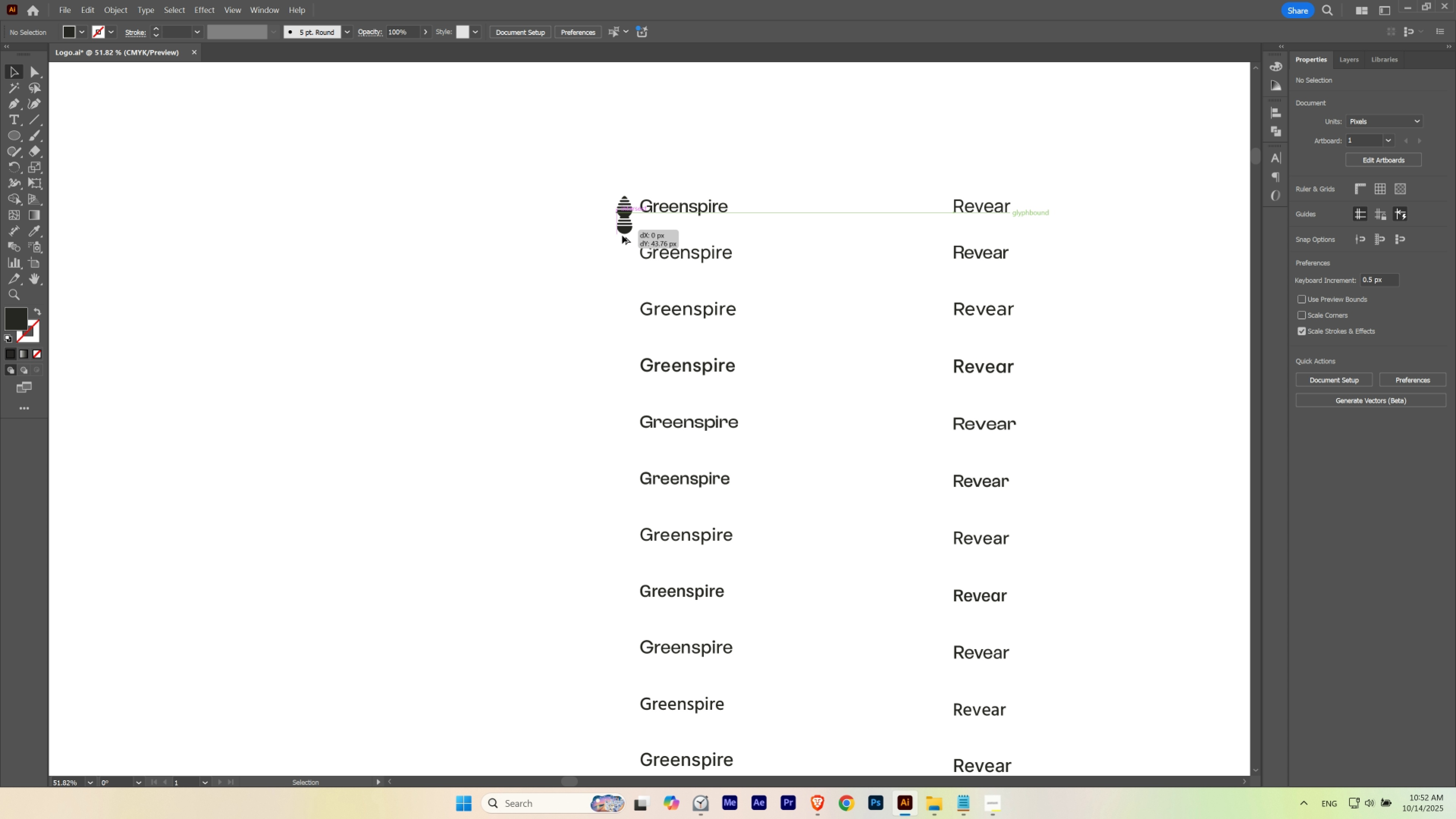 
left_click_drag(start_coordinate=[598, 281], to_coordinate=[620, 247])
 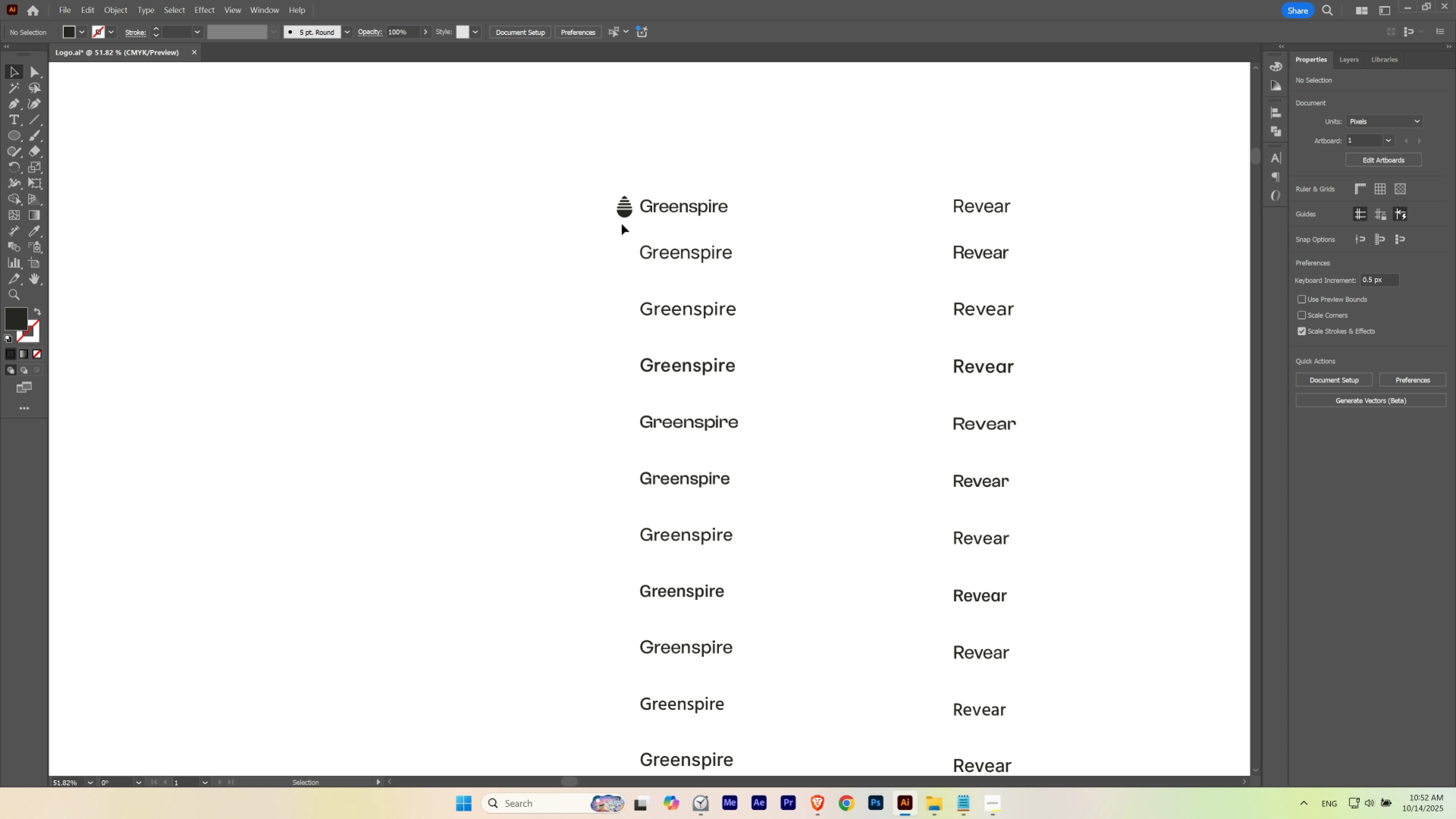 
hold_key(key=AltLeft, duration=2.12)
left_click_drag(start_coordinate=[625, 214], to_coordinate=[619, 259])
 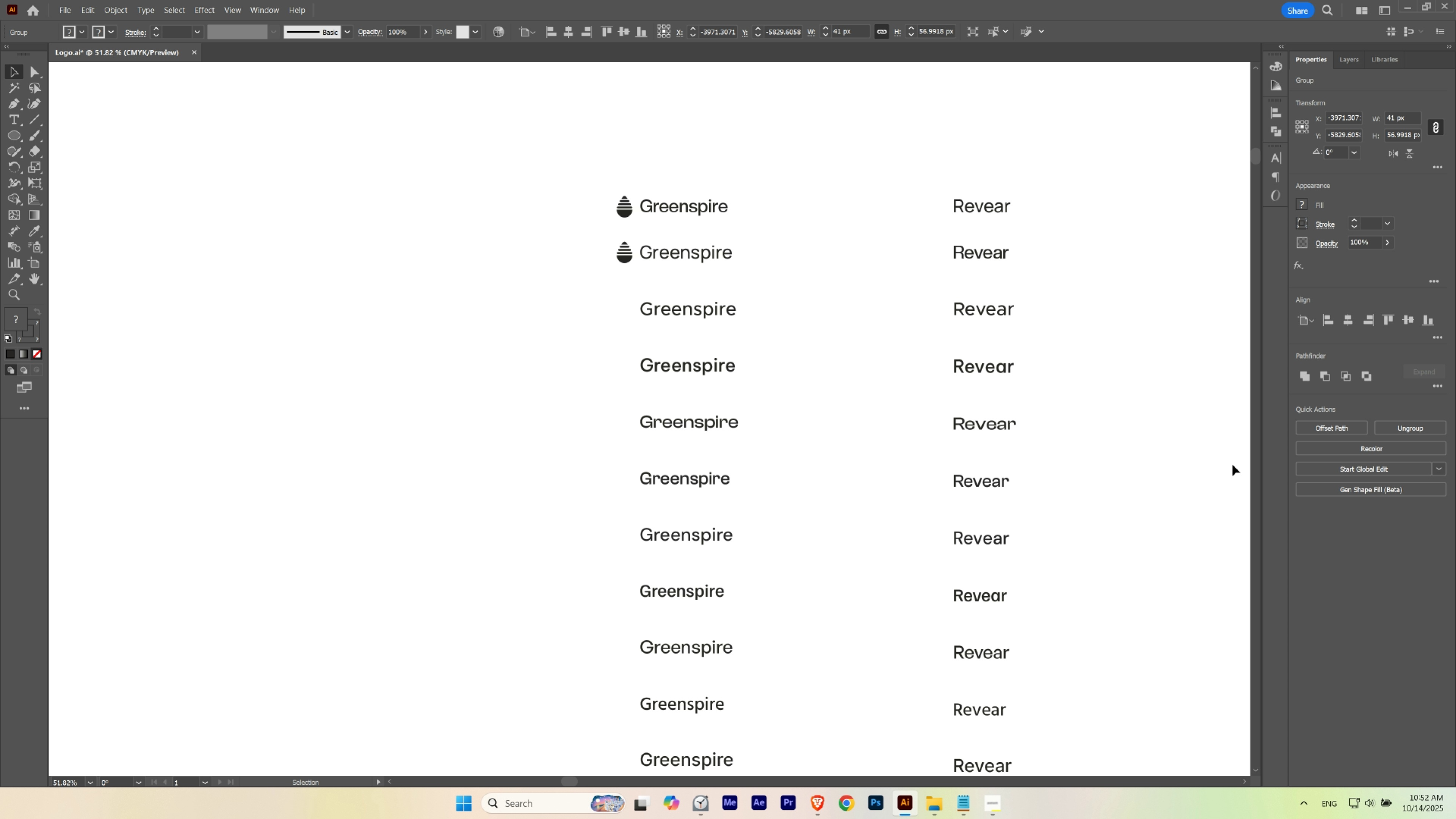 
hold_key(key=ShiftLeft, duration=1.54)
 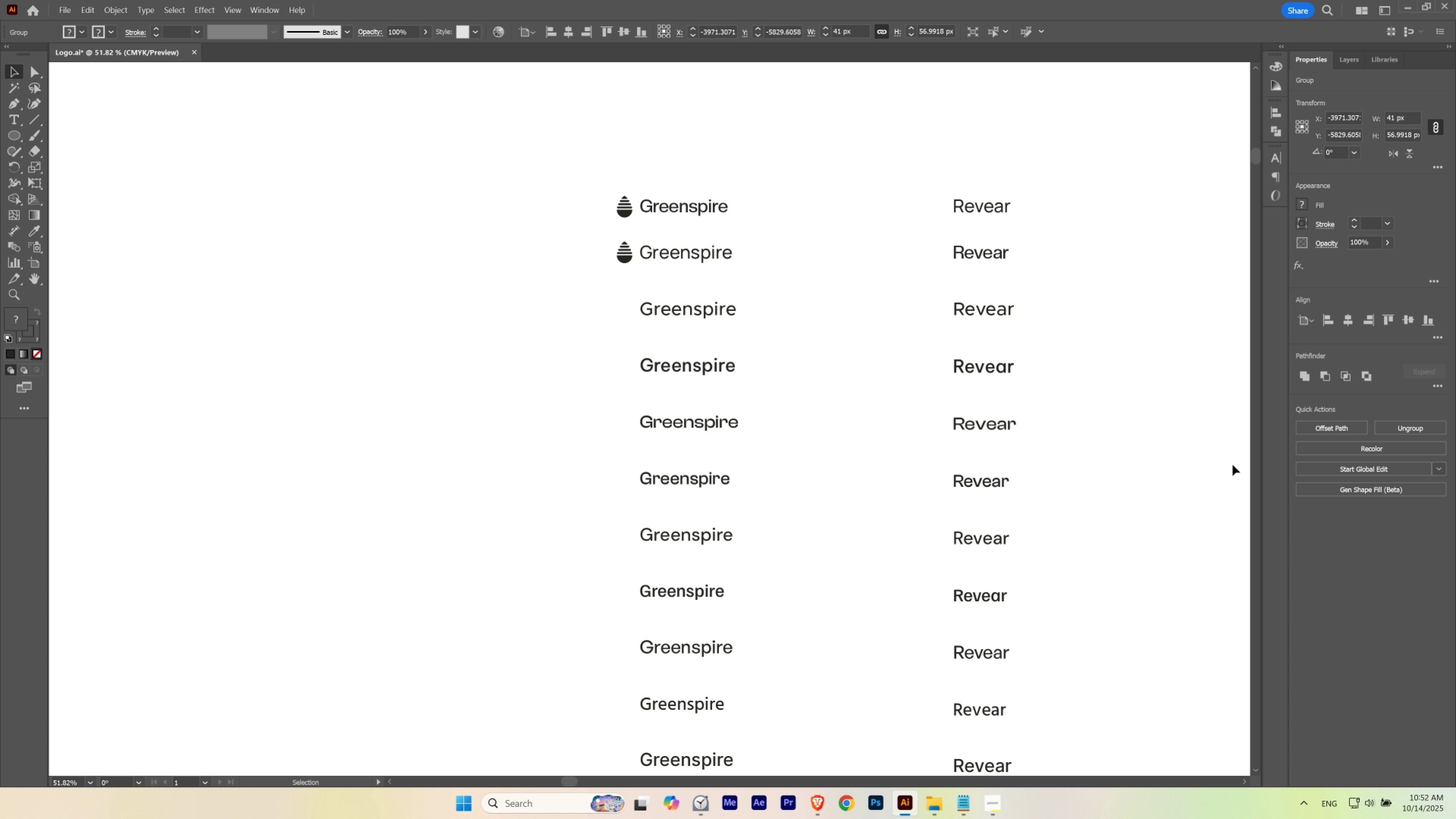 
hold_key(key=ShiftLeft, duration=0.32)
 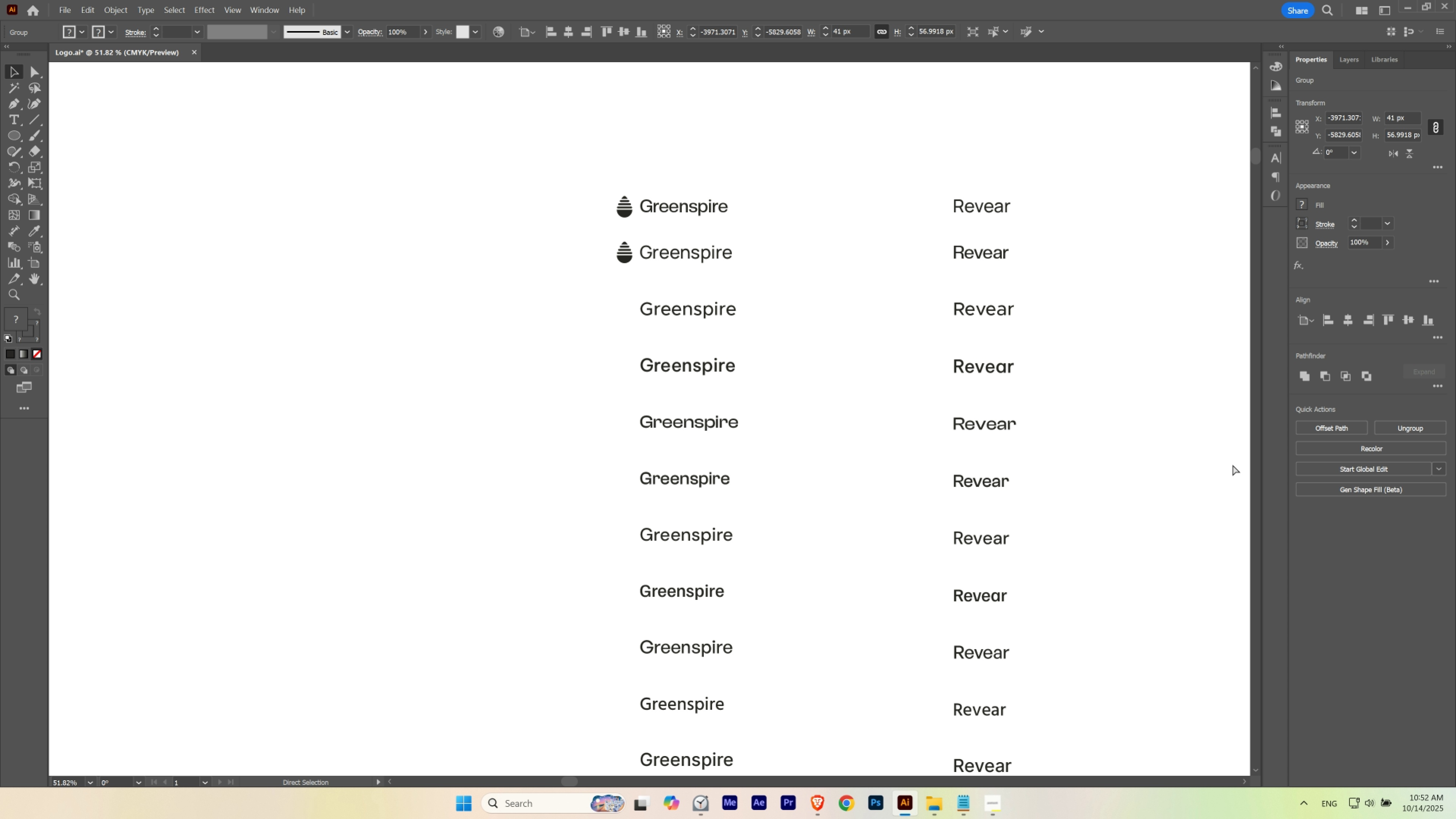 
key(Control+D)
 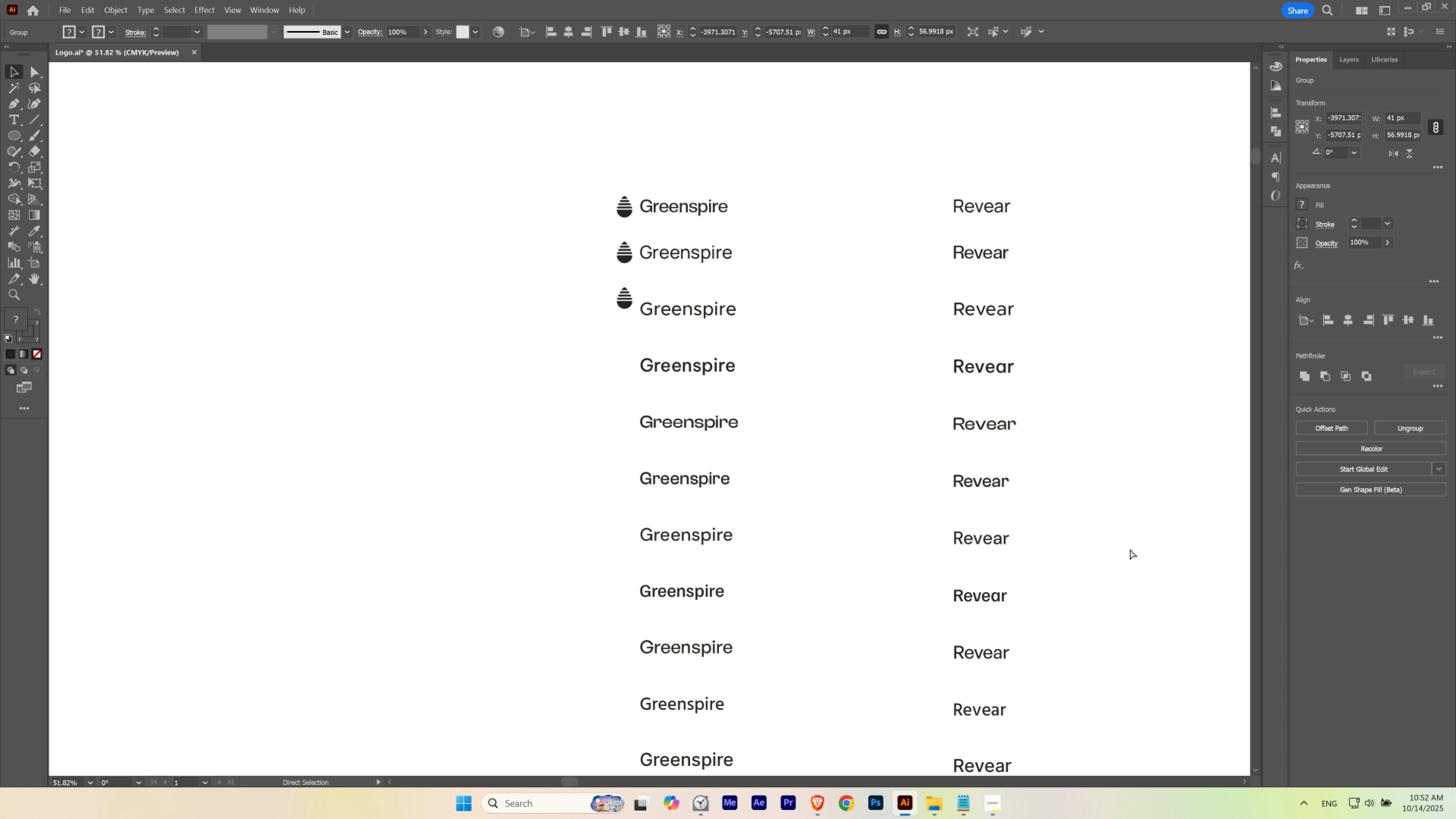 
key(Control+D)
 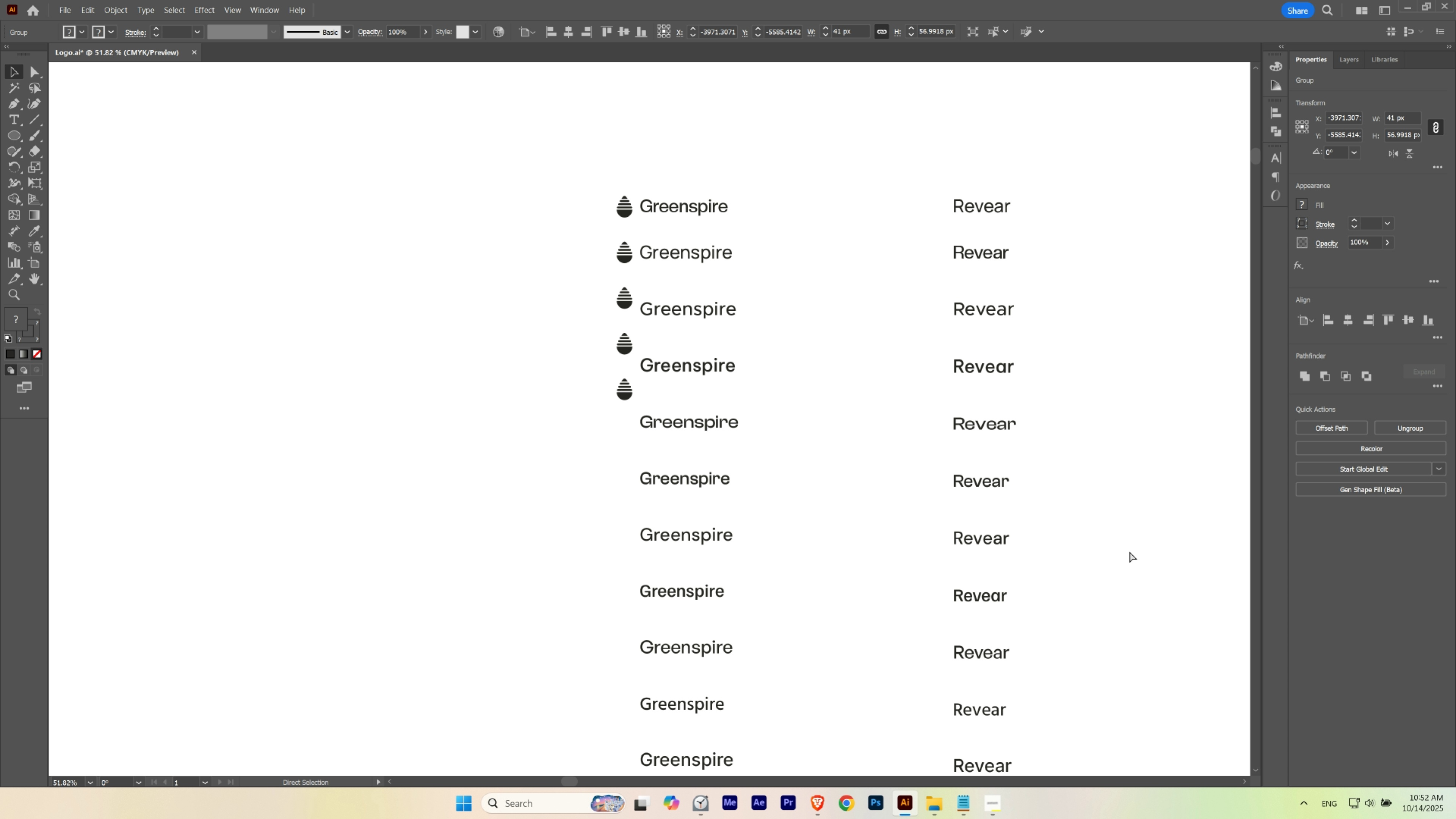 
key(Control+D)
 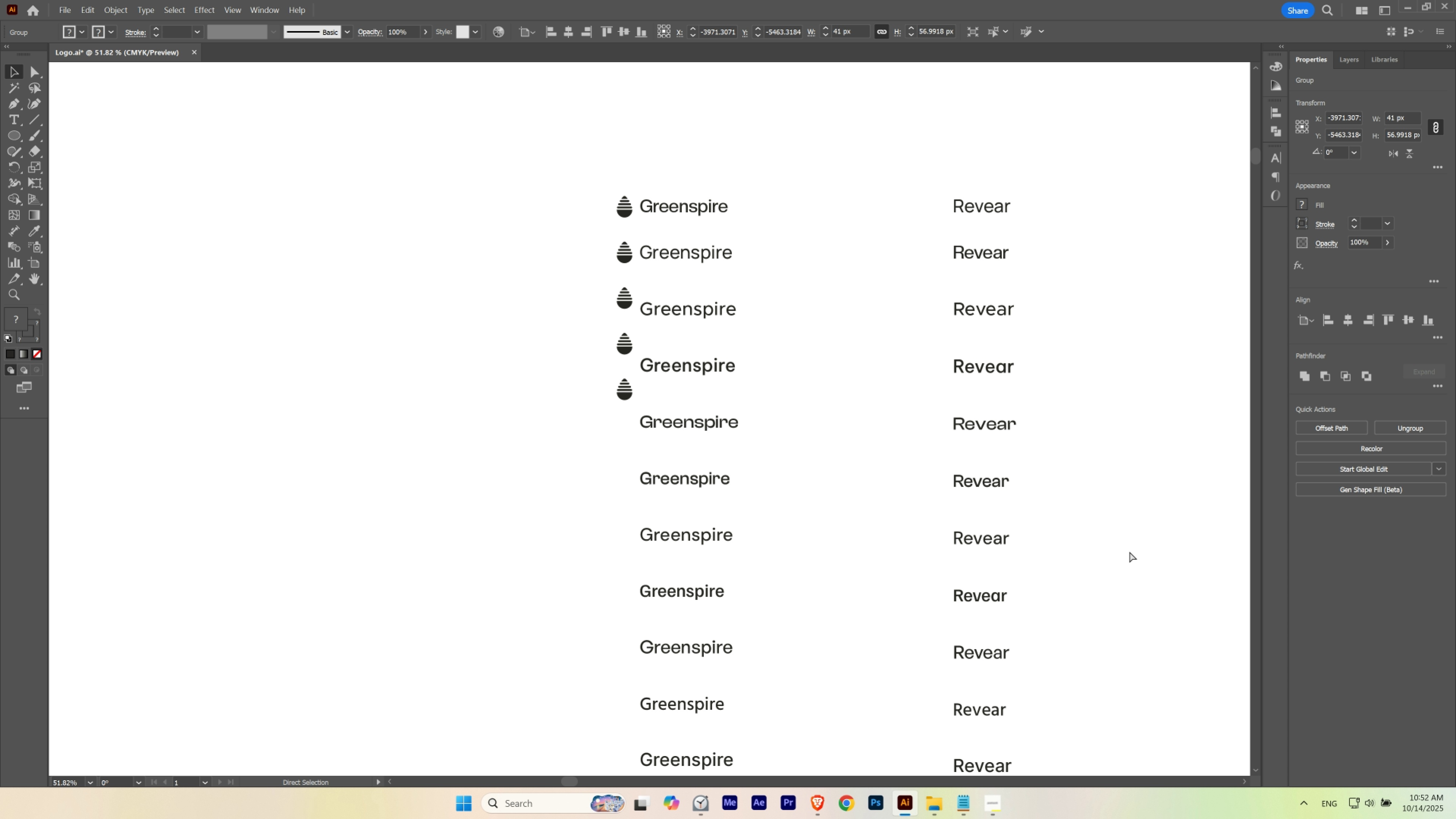 
key(Control+D)
 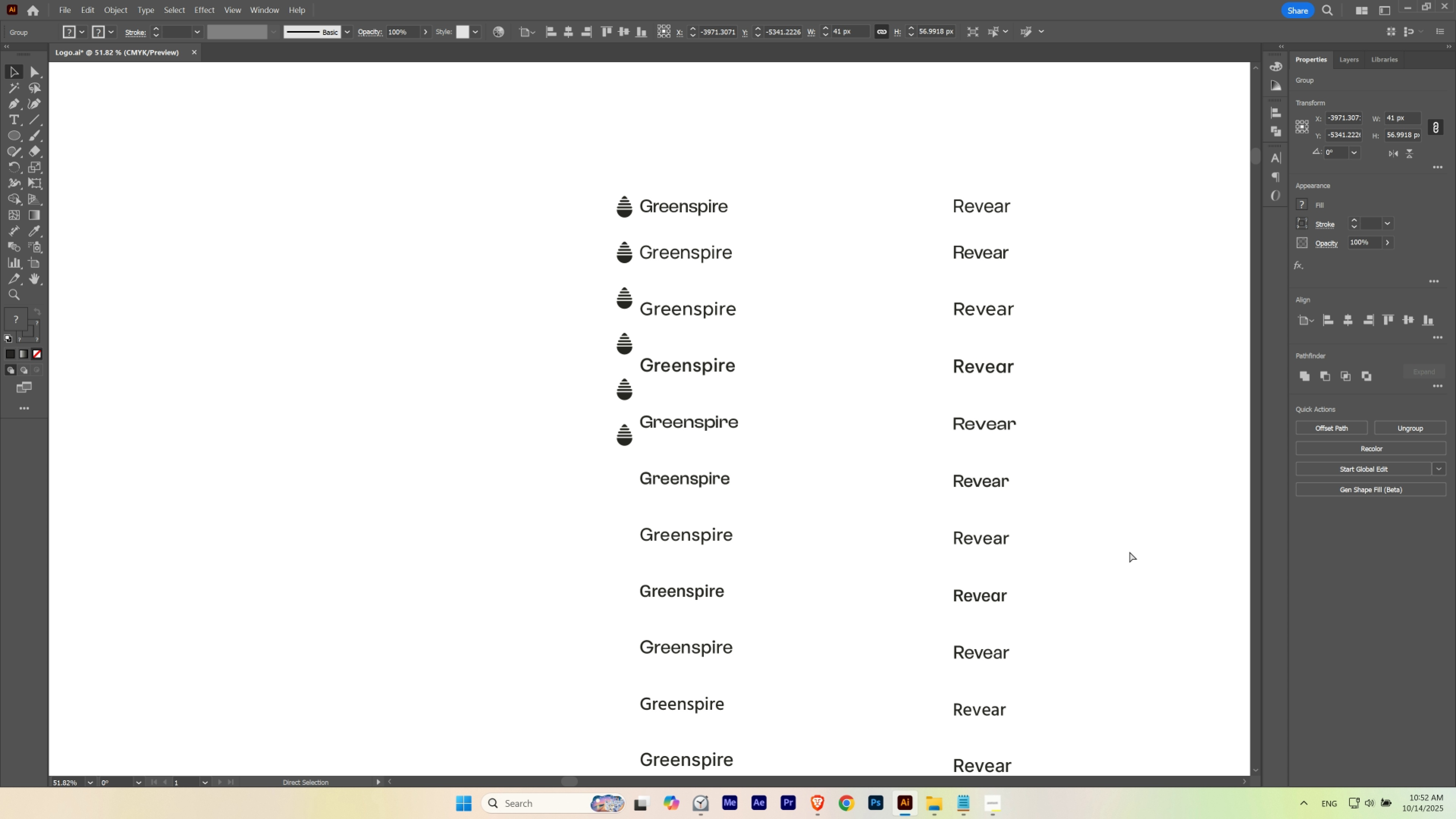 
key(Control+D)
 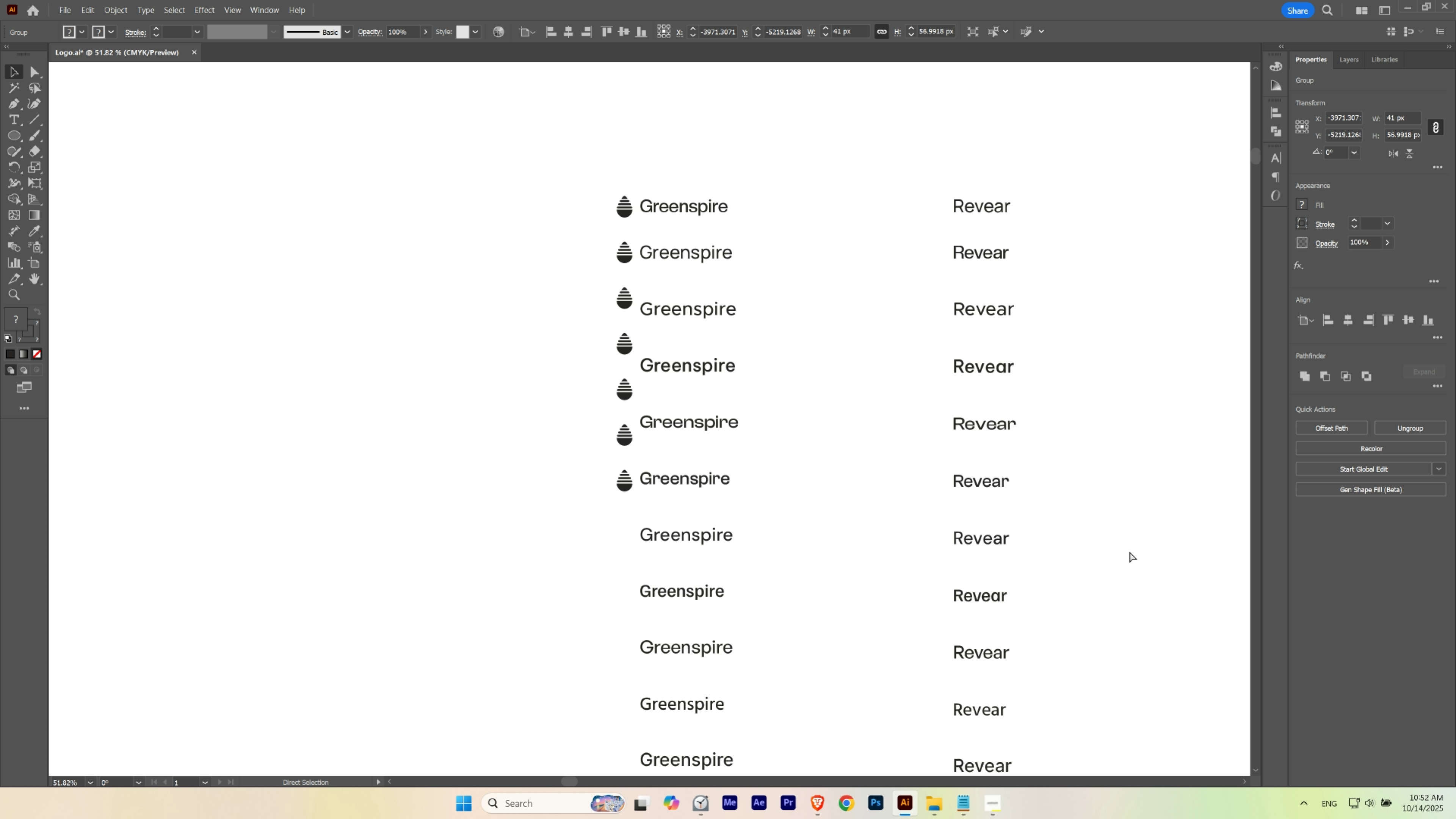 
key(Control+D)
 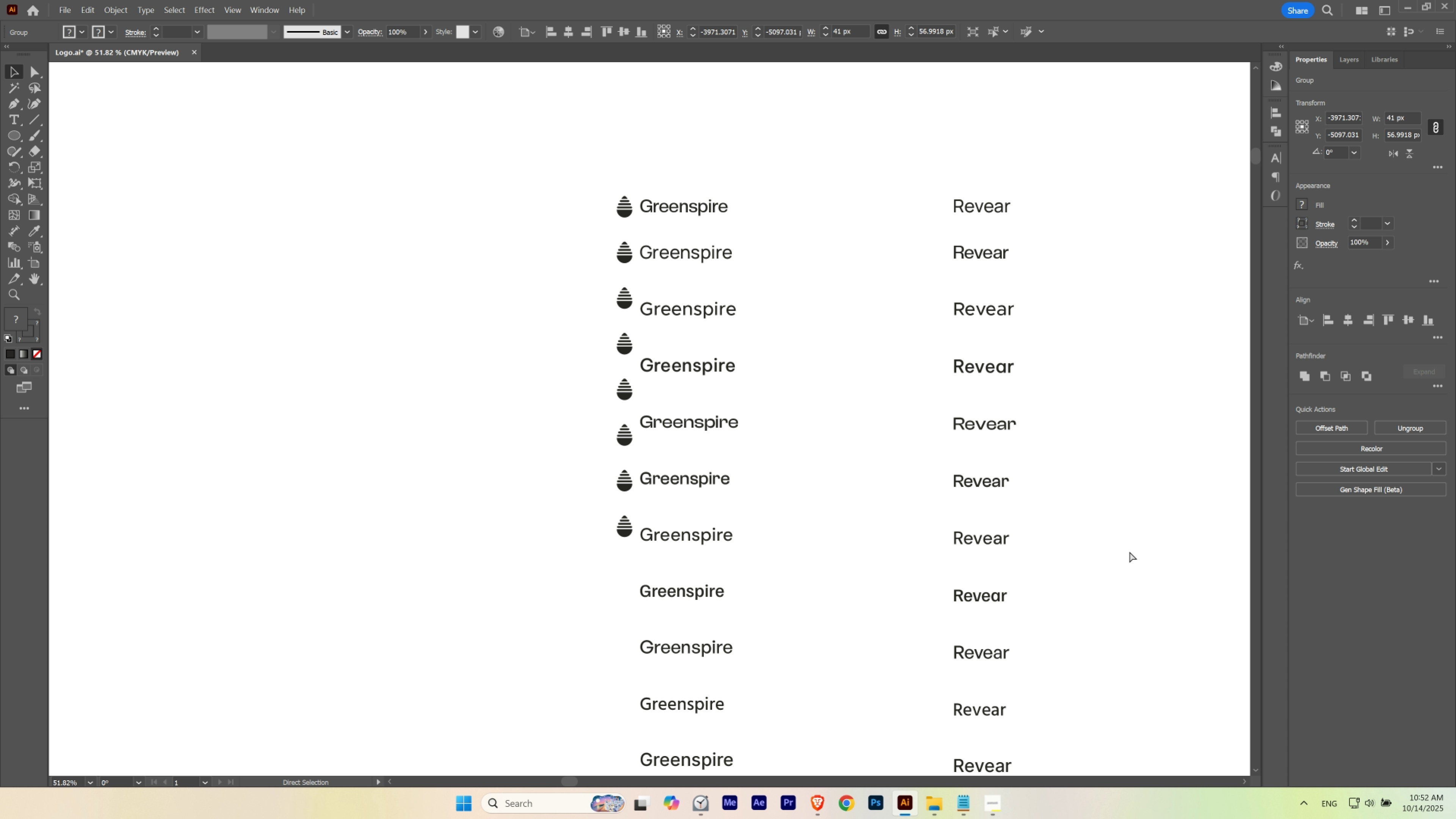 
key(Control+D)
 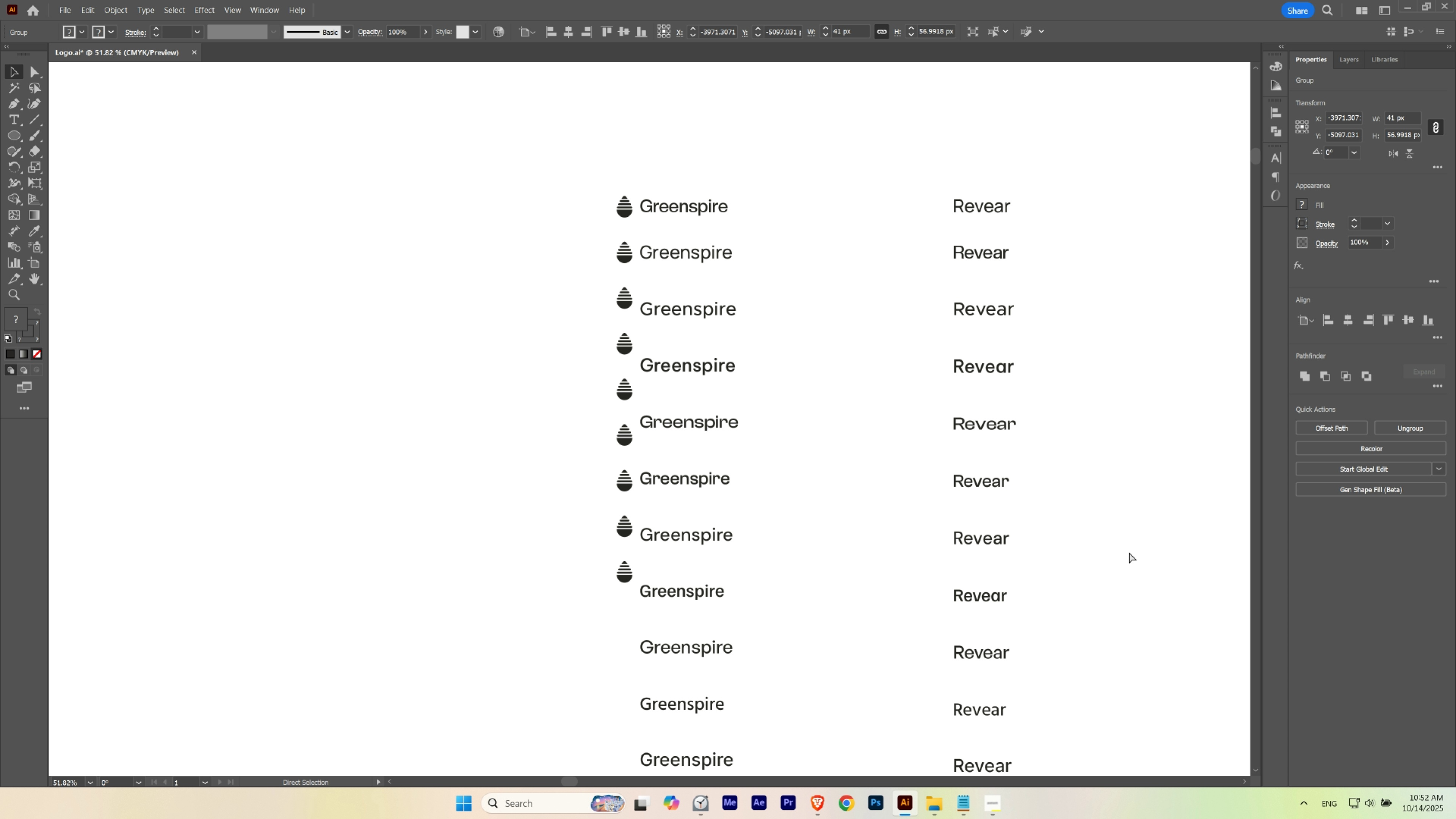 
key(Control+D)
 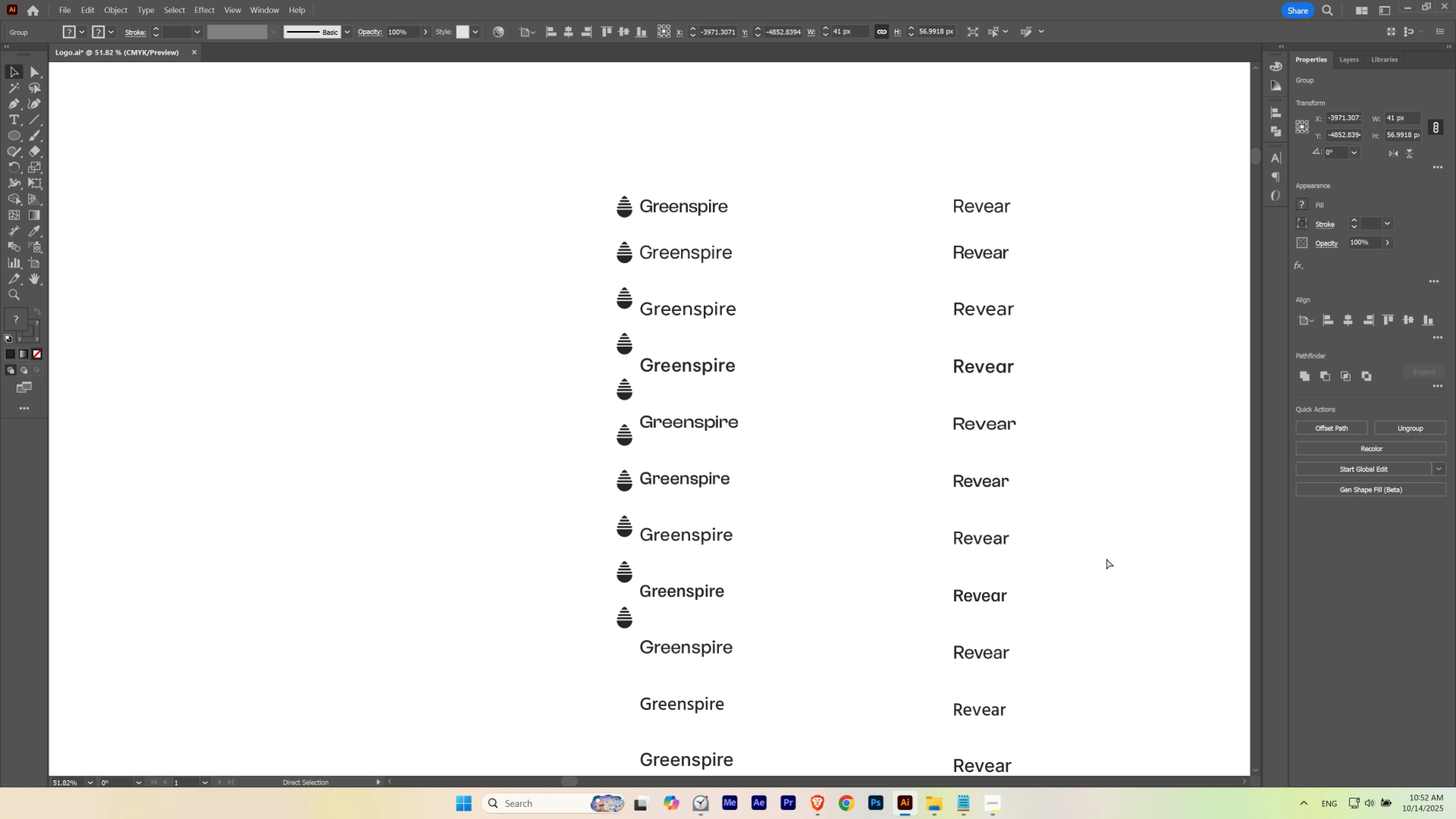 
key(Control+D)
 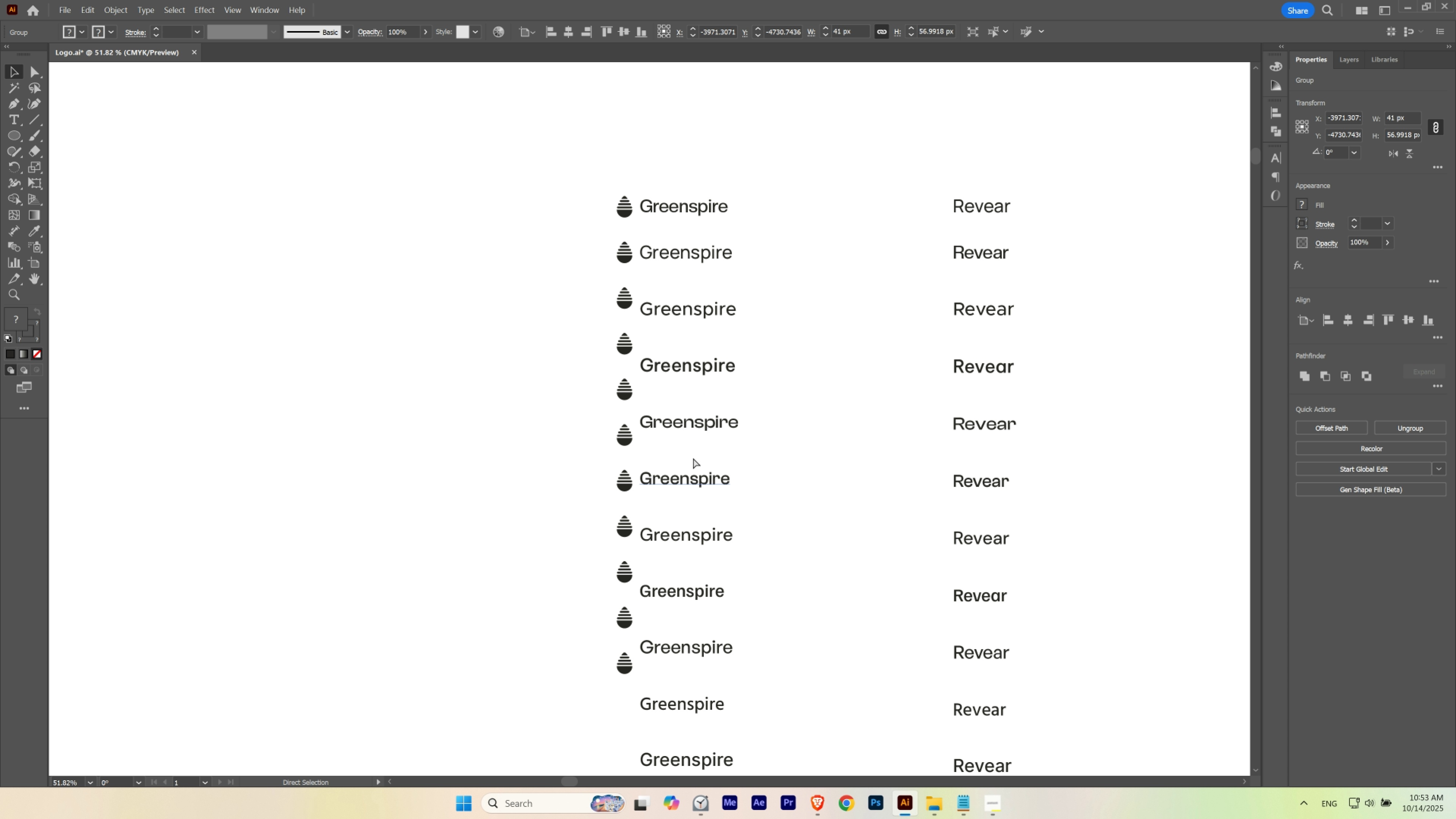 
hold_key(key=Space, duration=1.51)
 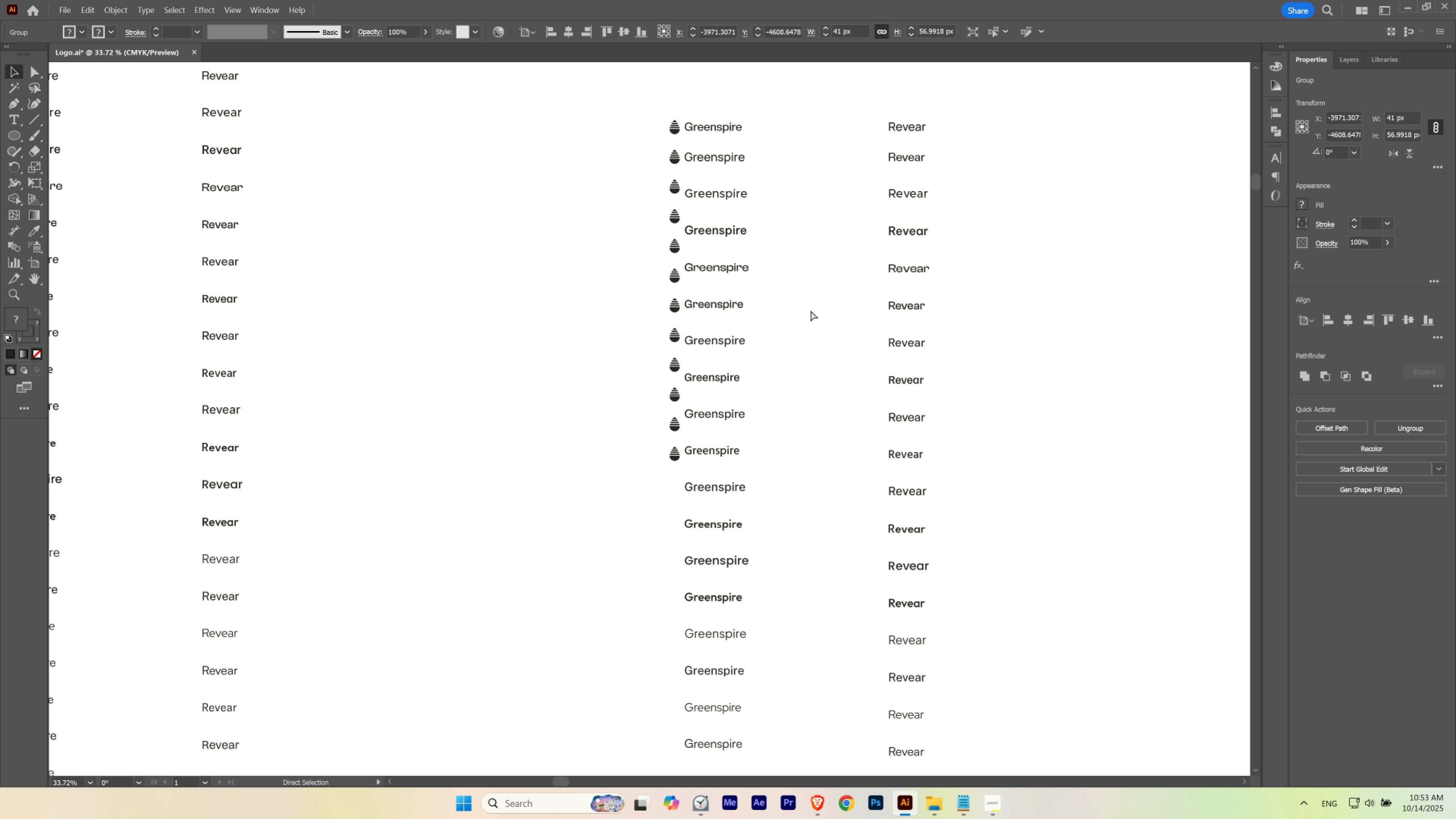 
left_click_drag(start_coordinate=[678, 329], to_coordinate=[631, 351])
 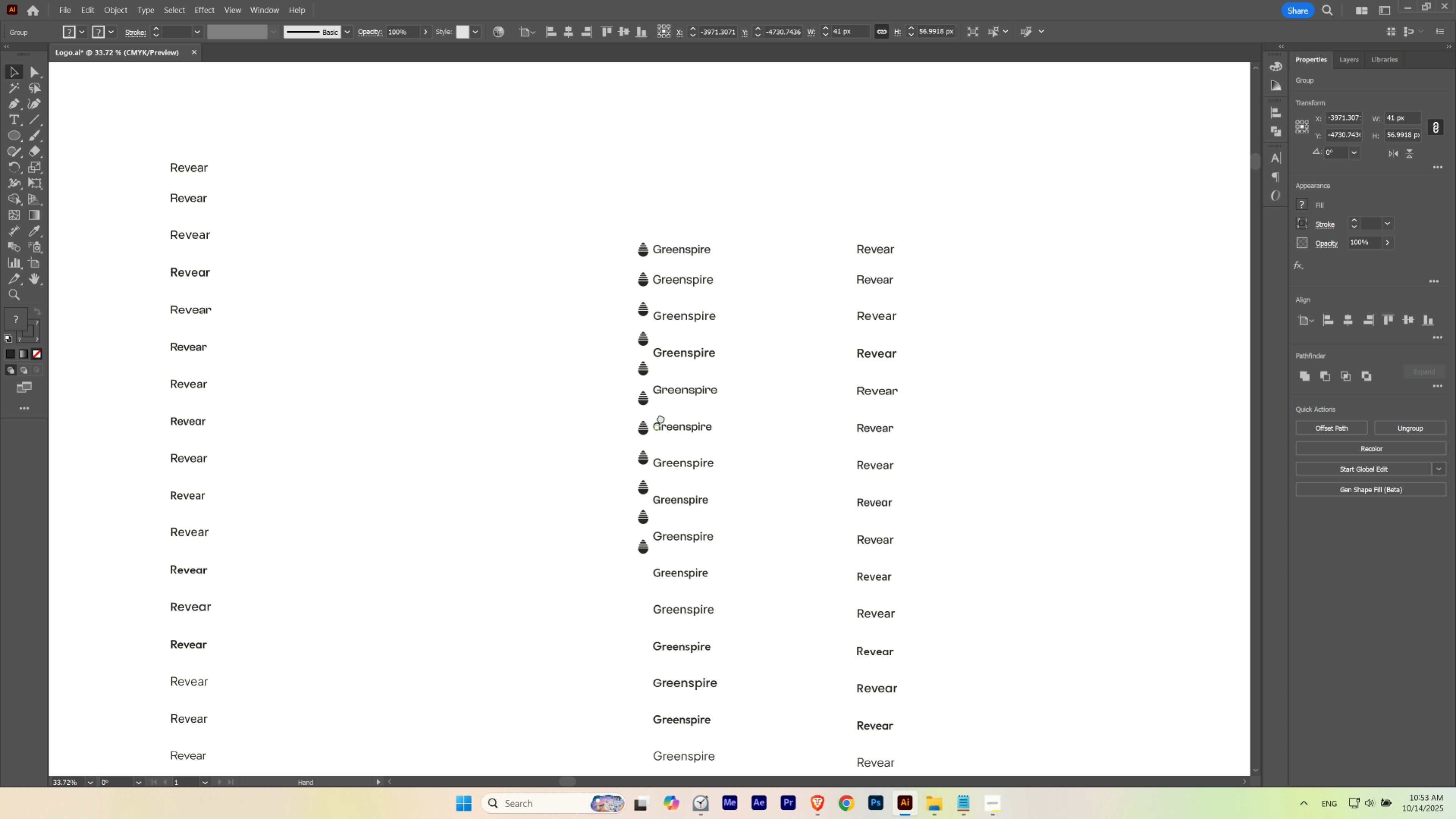 
left_click_drag(start_coordinate=[661, 418], to_coordinate=[693, 295])
 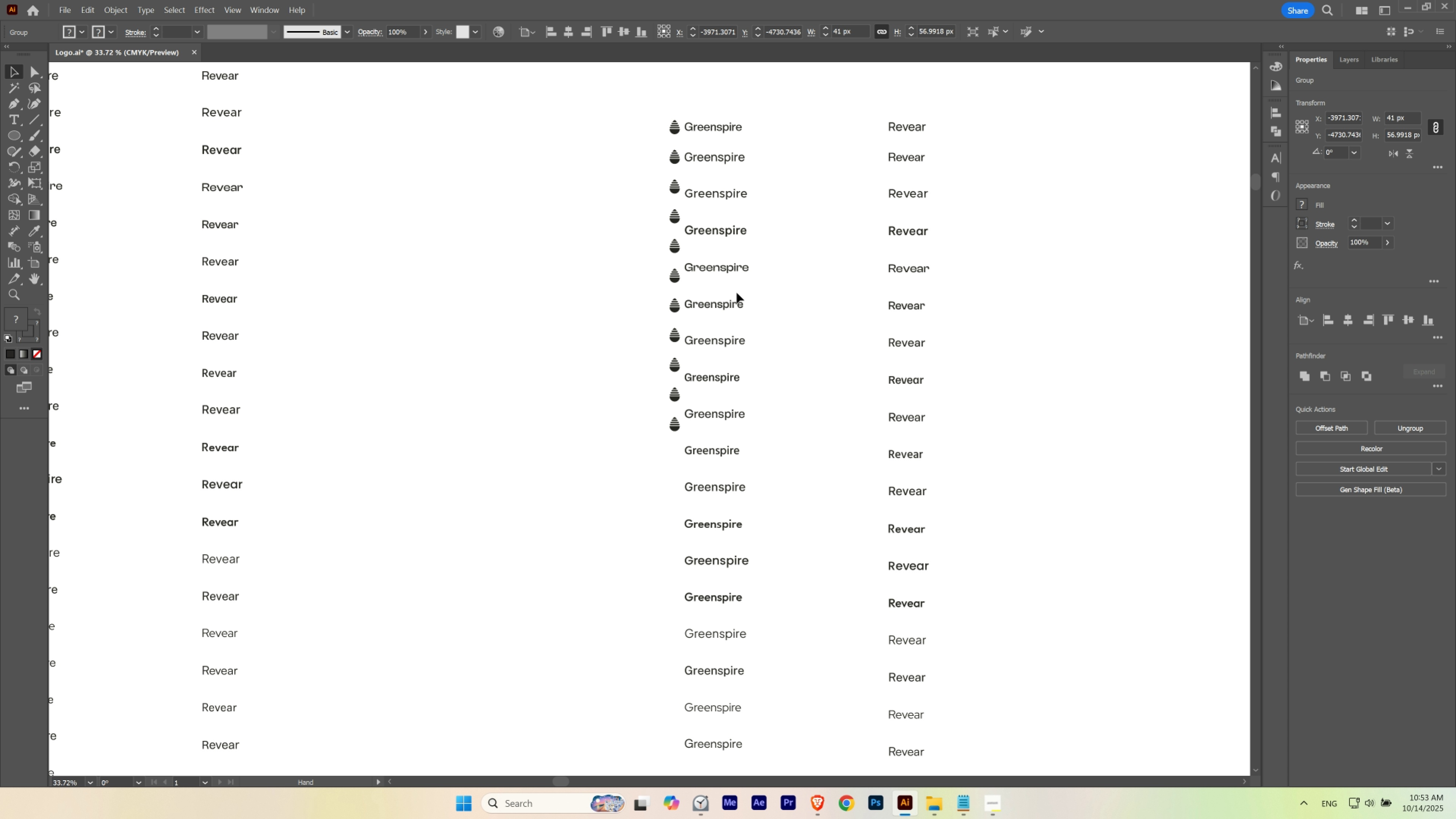 
key(Space)
 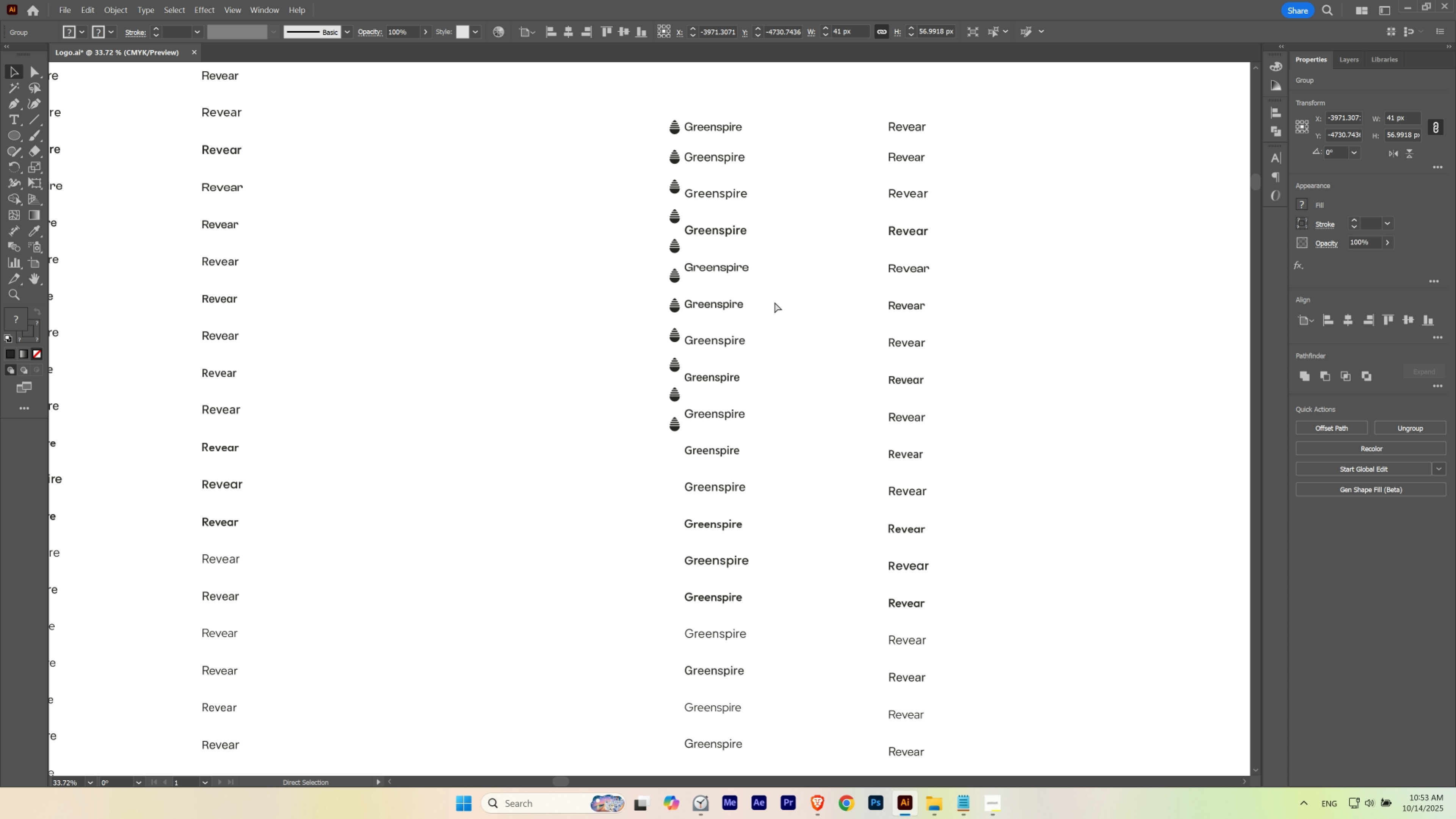 
hold_key(key=D, duration=0.85)
 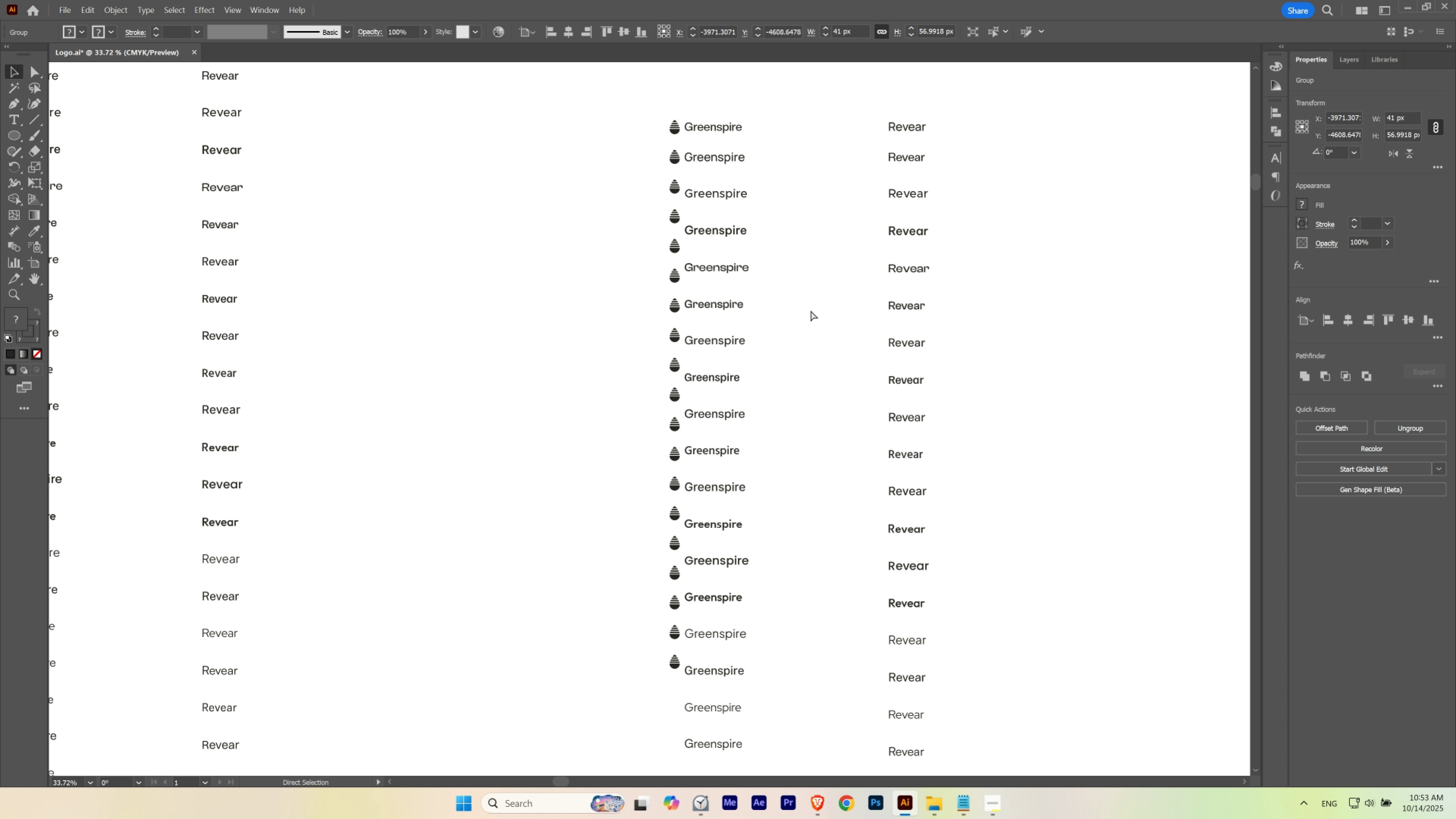 
key(Control+D)
 